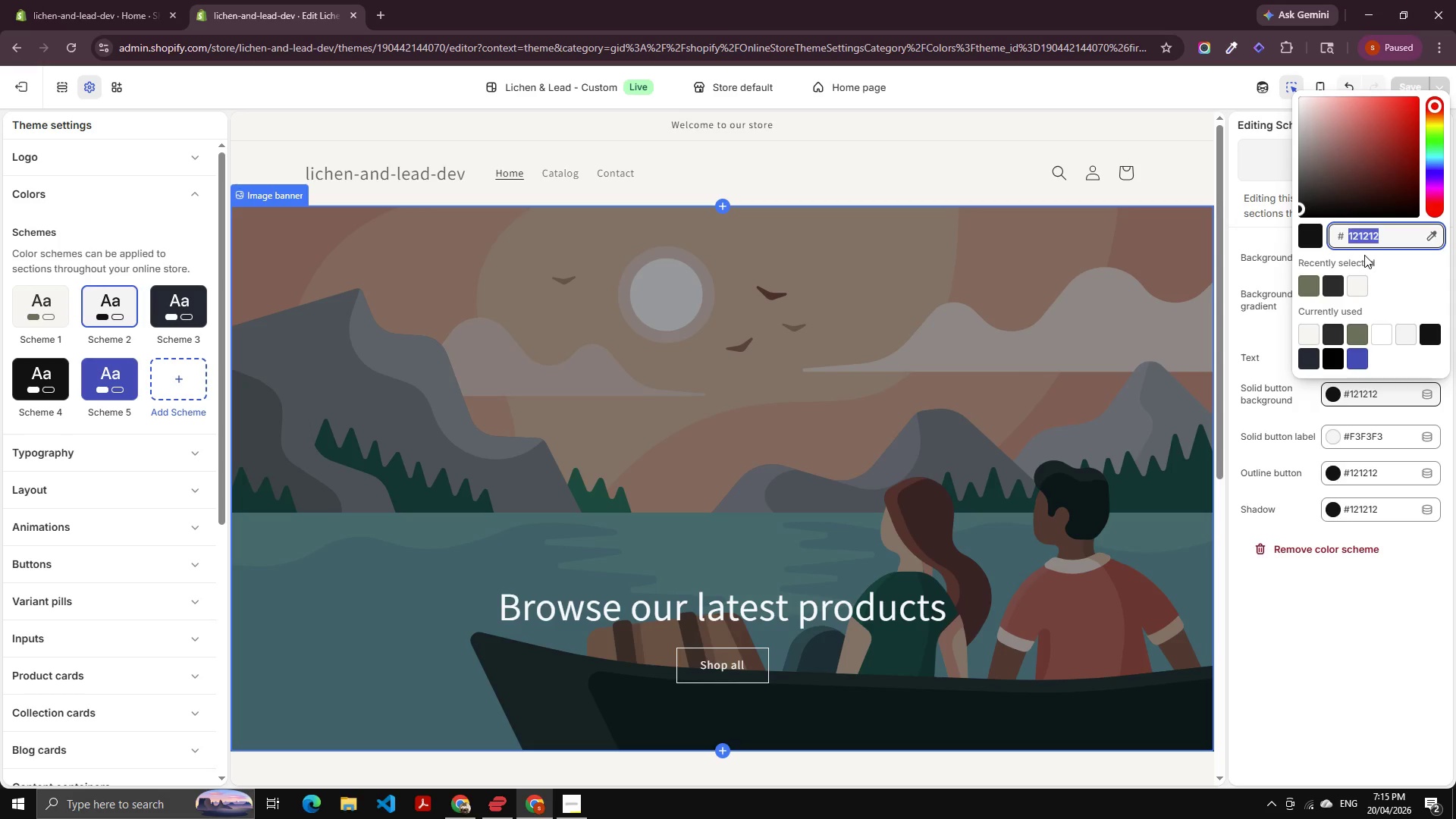 
hold_key(key=ShiftLeft, duration=0.52)
 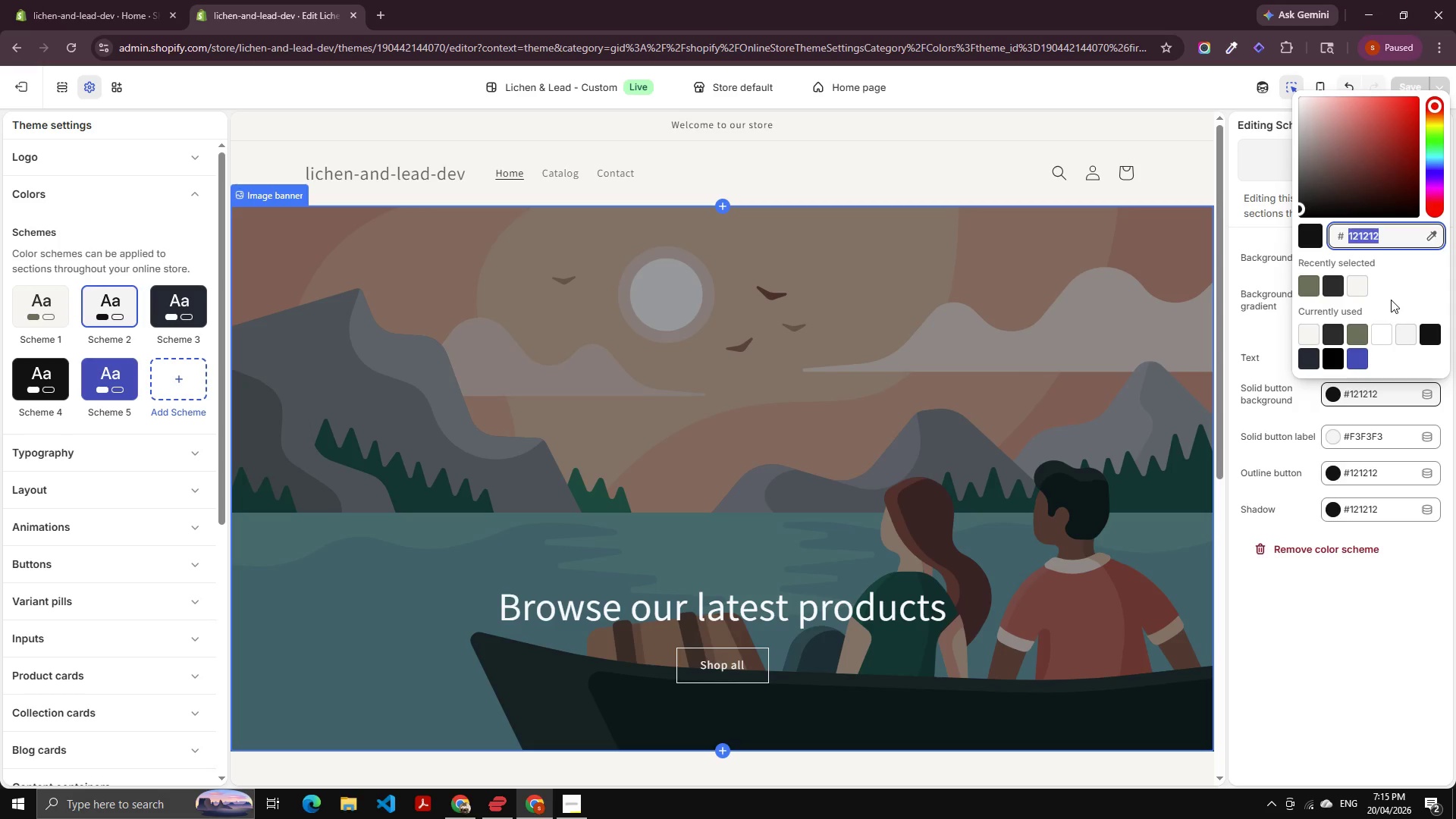 
hold_key(key=ShiftLeft, duration=1.5)
 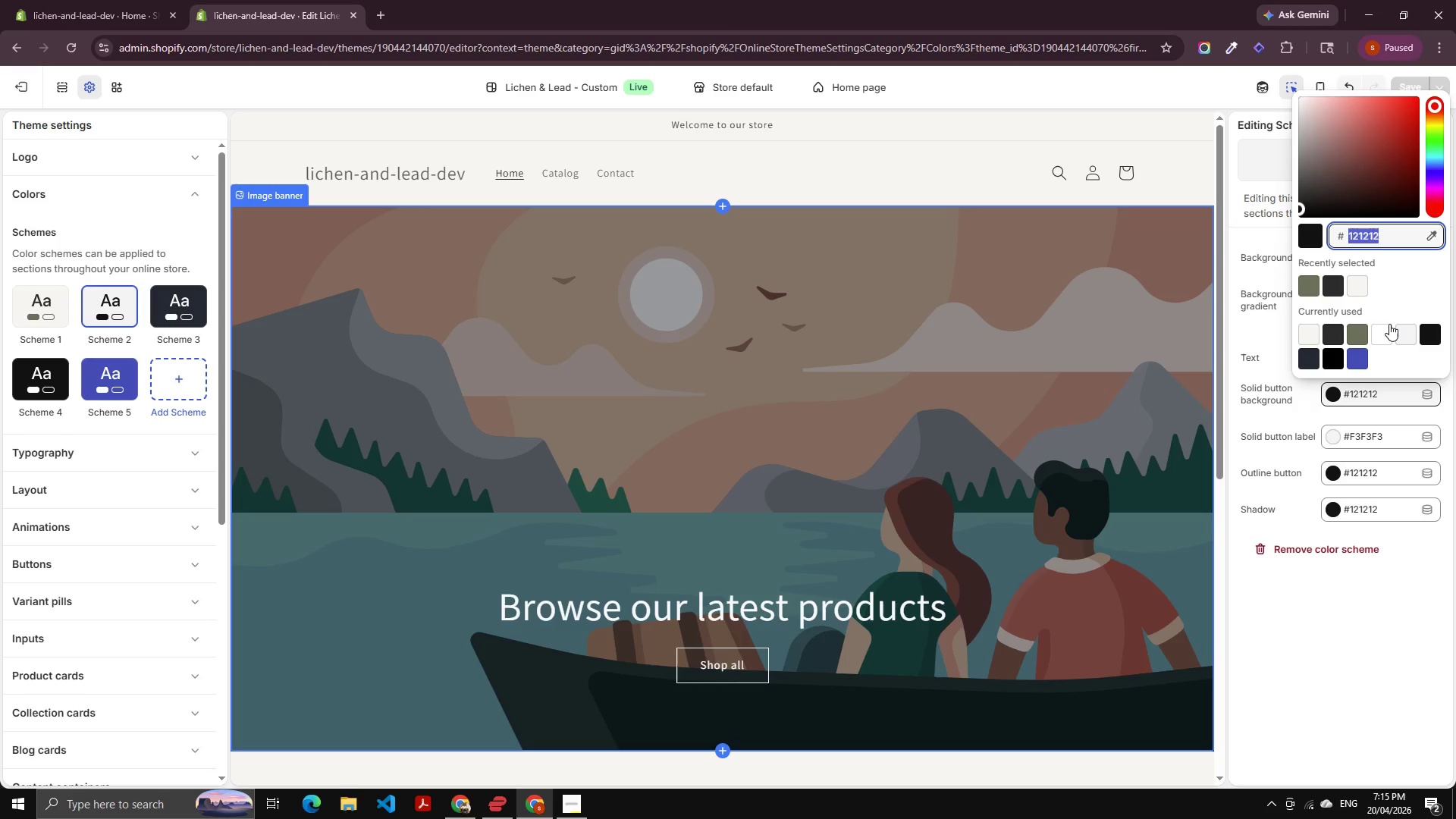 
hold_key(key=ShiftLeft, duration=0.44)
 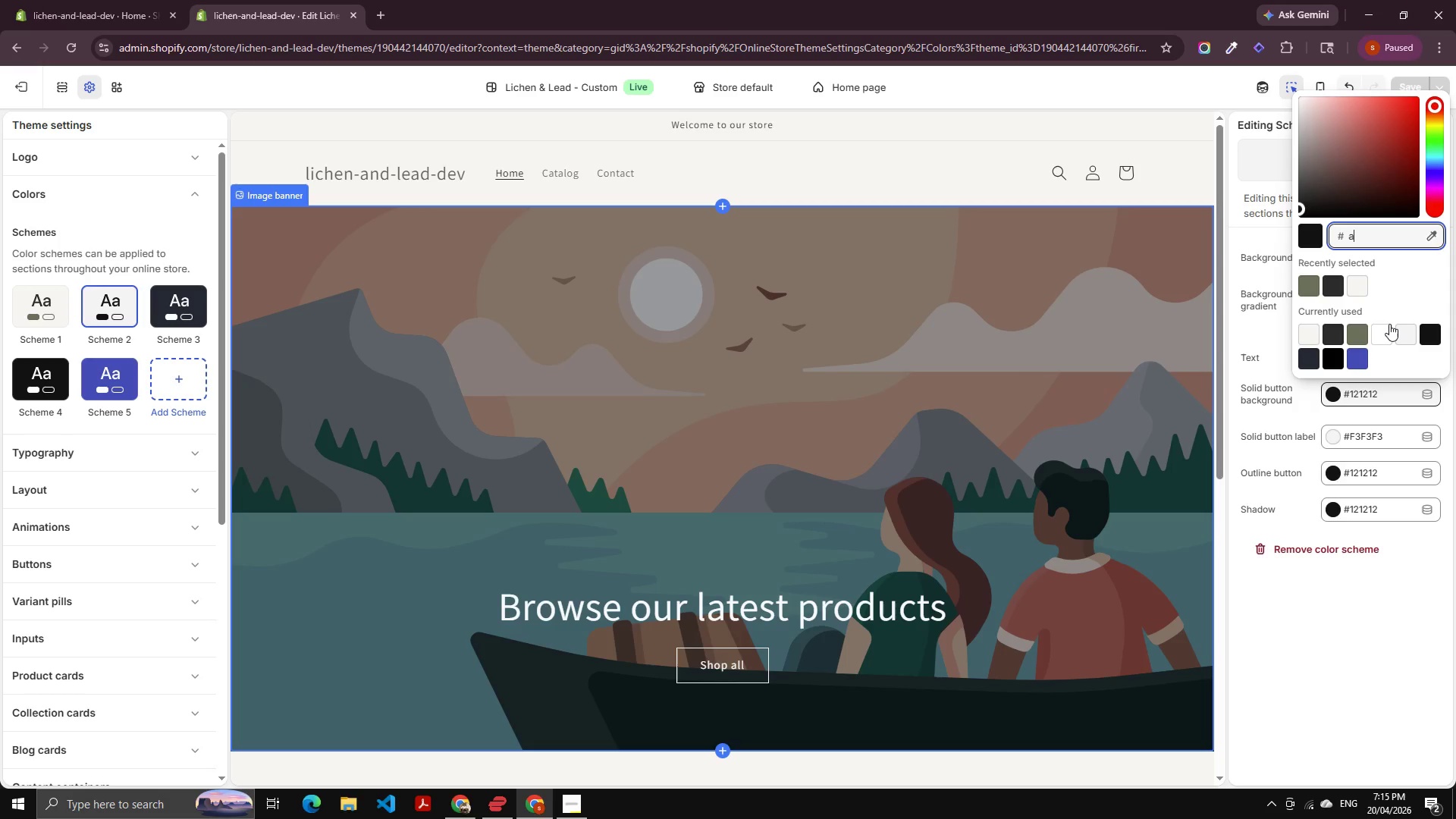 
key(A)
 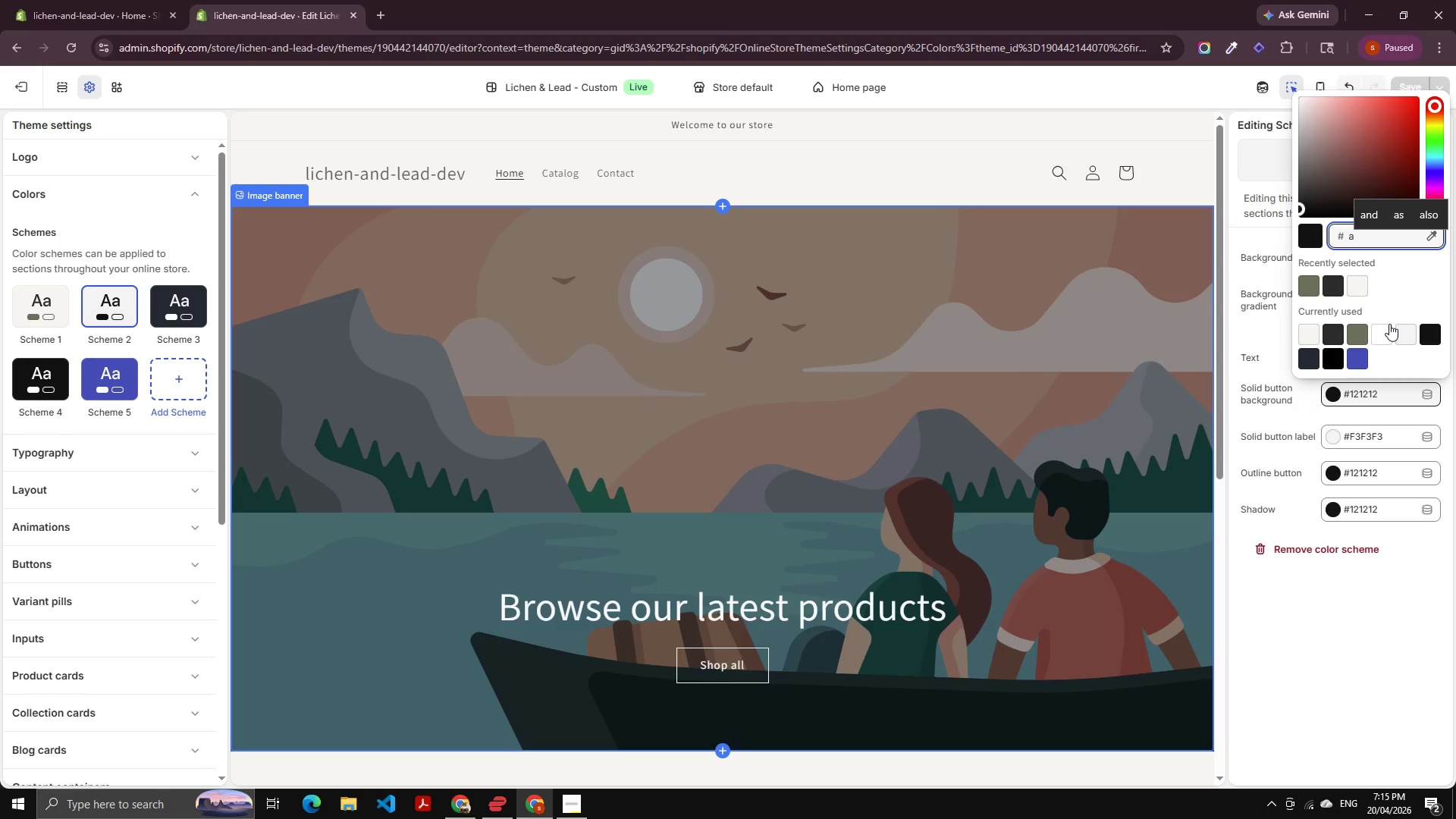 
key(Numpad4)
 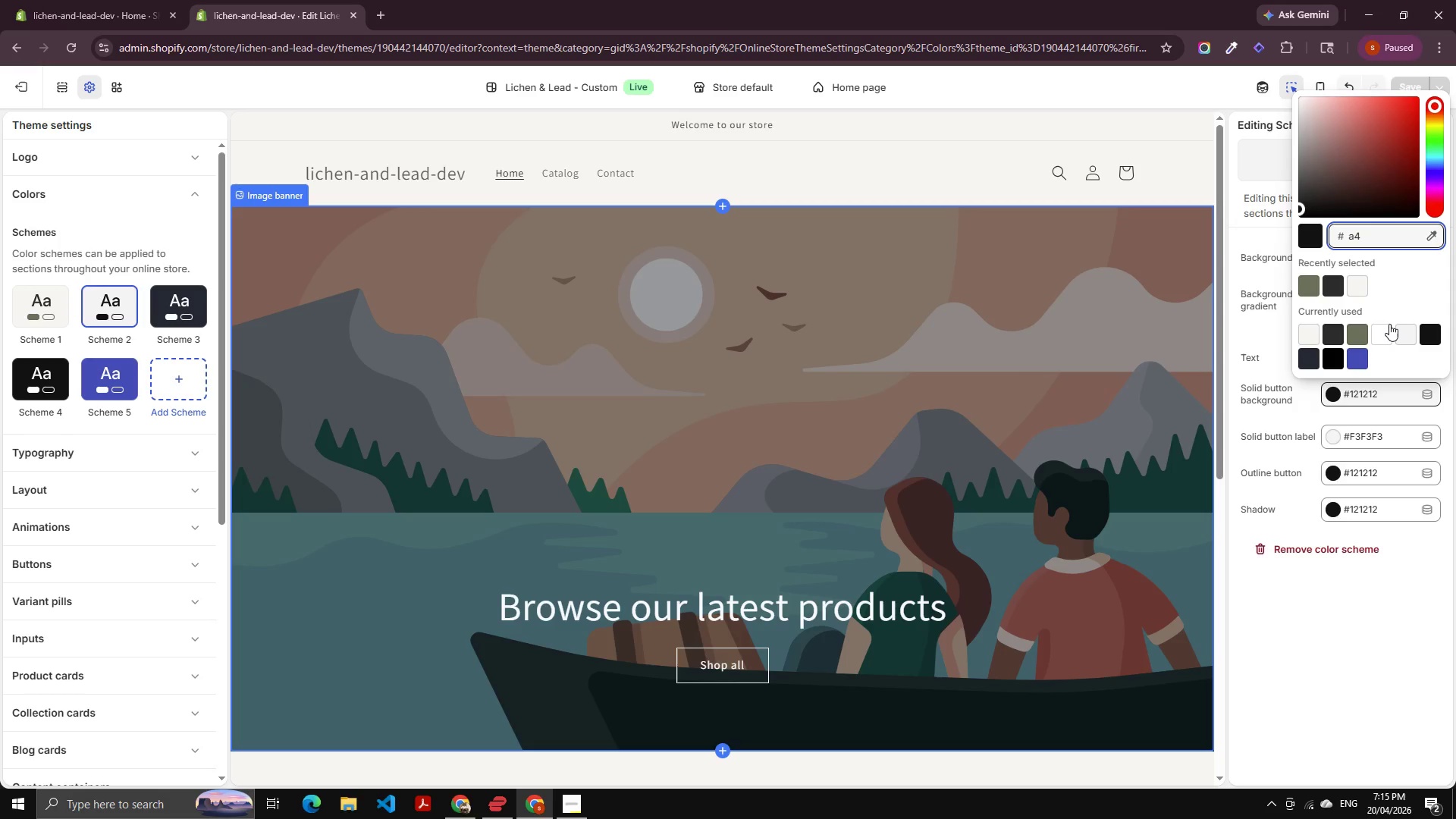 
key(Numpad7)
 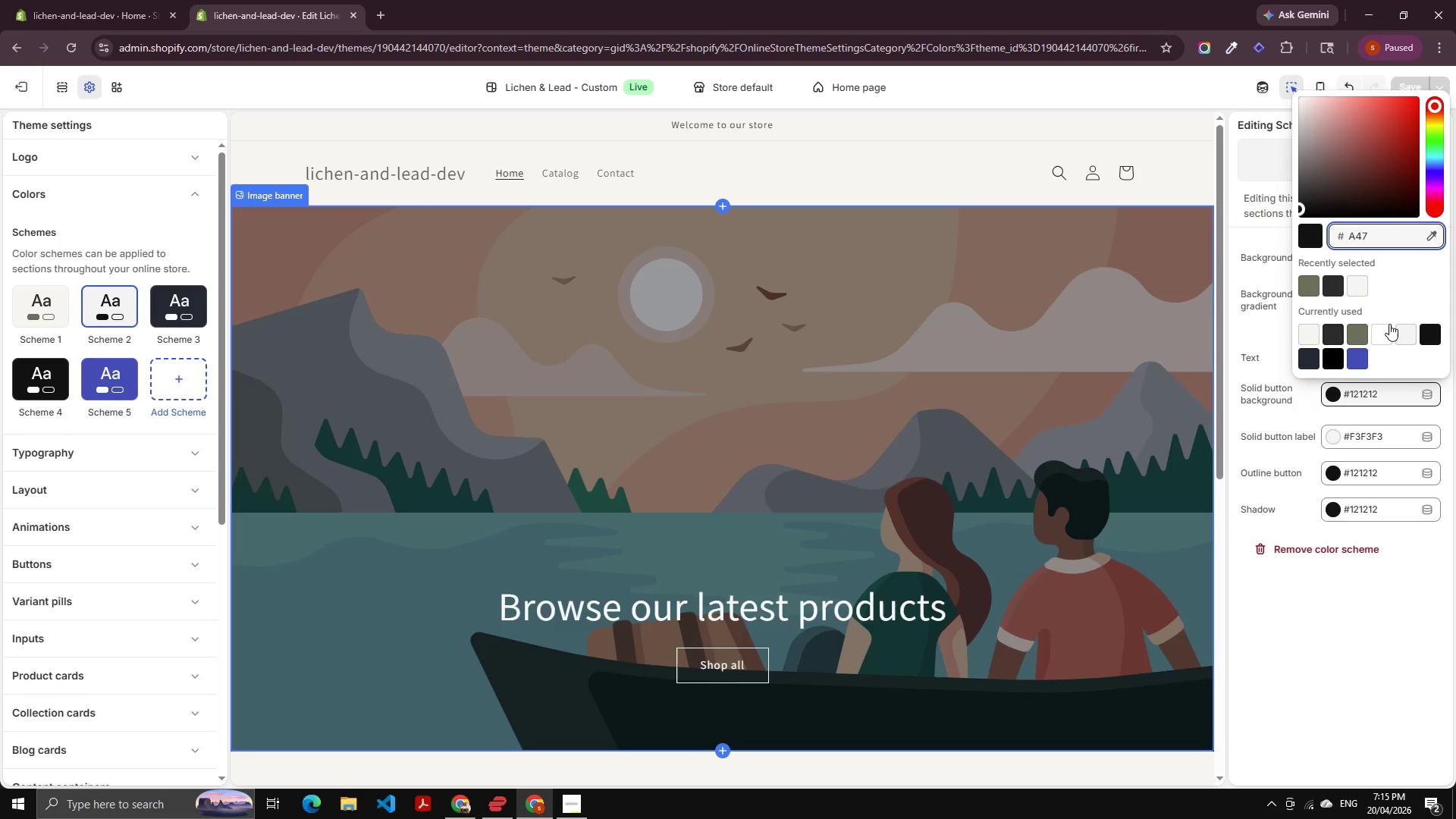 
key(Numpad1)
 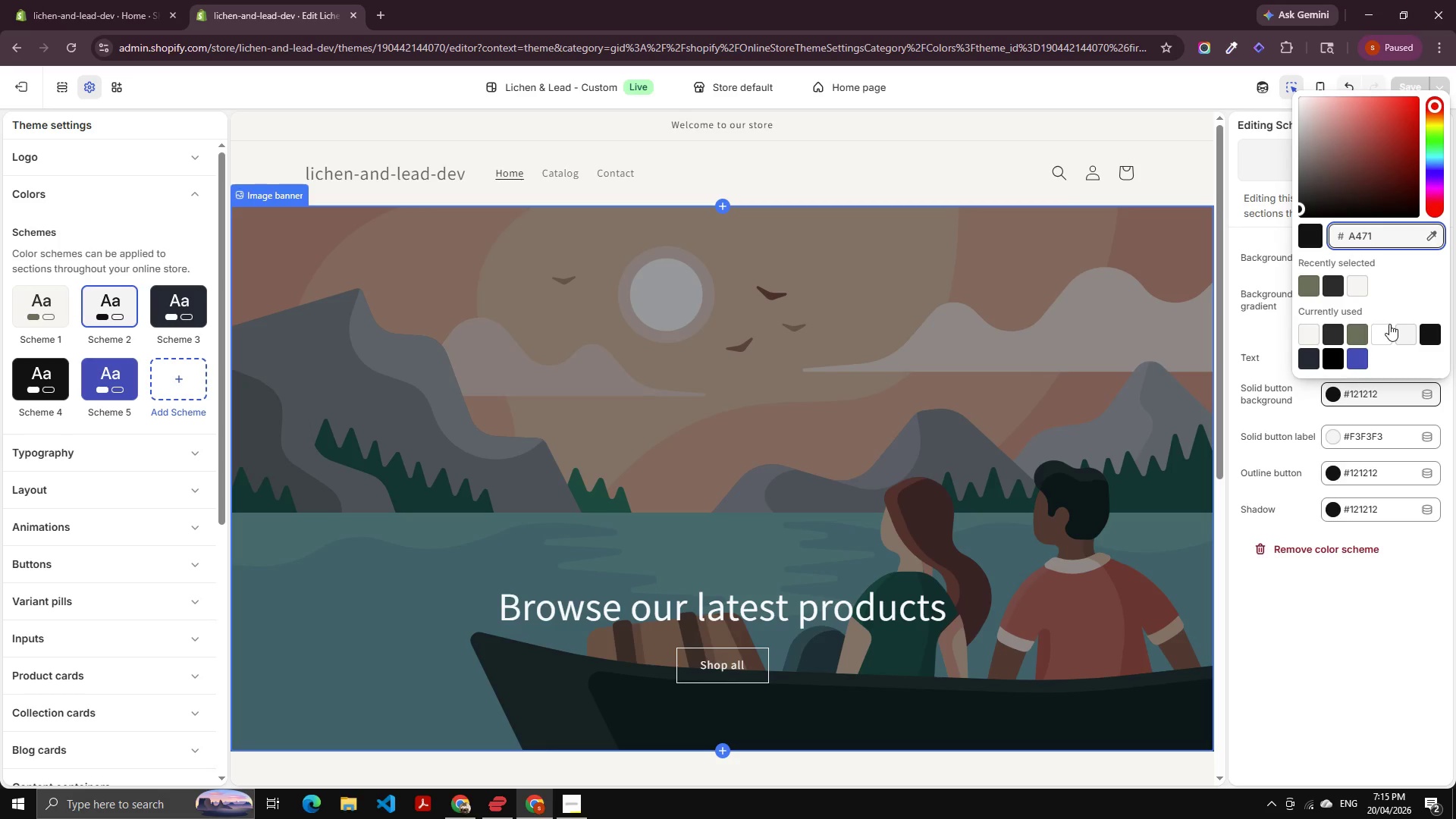 
key(Numpad4)
 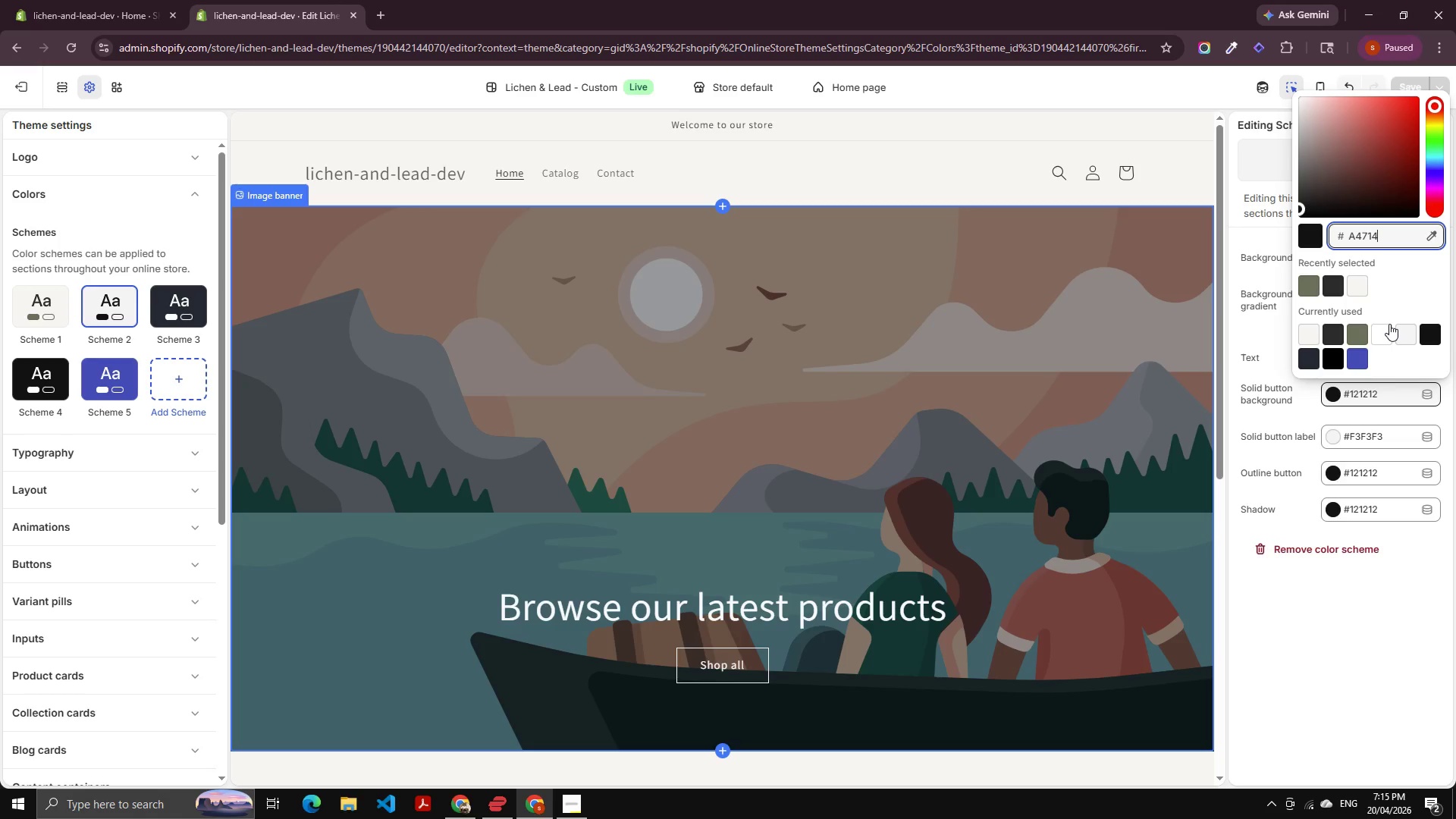 
key(Numpad8)
 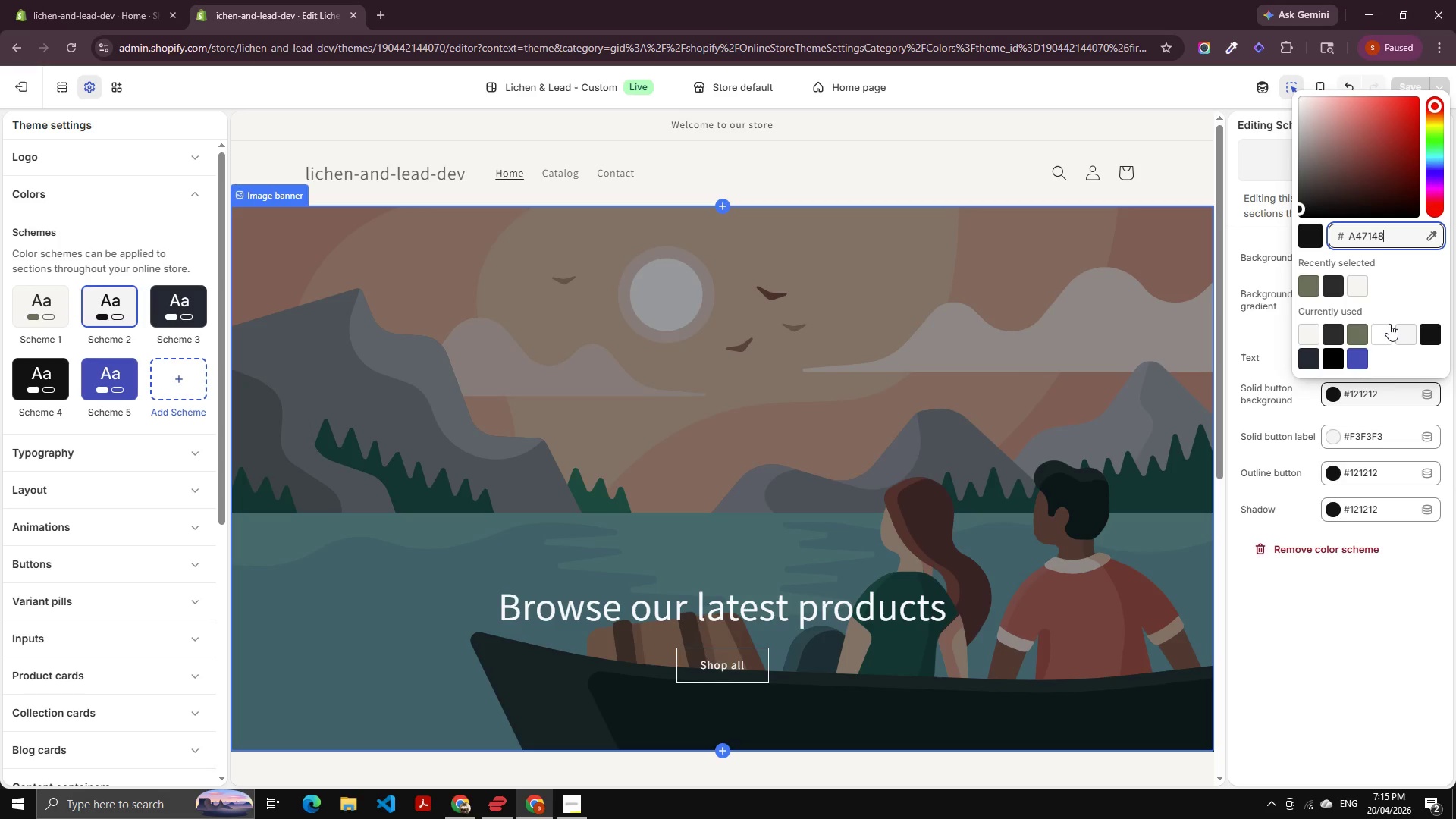 
key(NumpadEnter)
 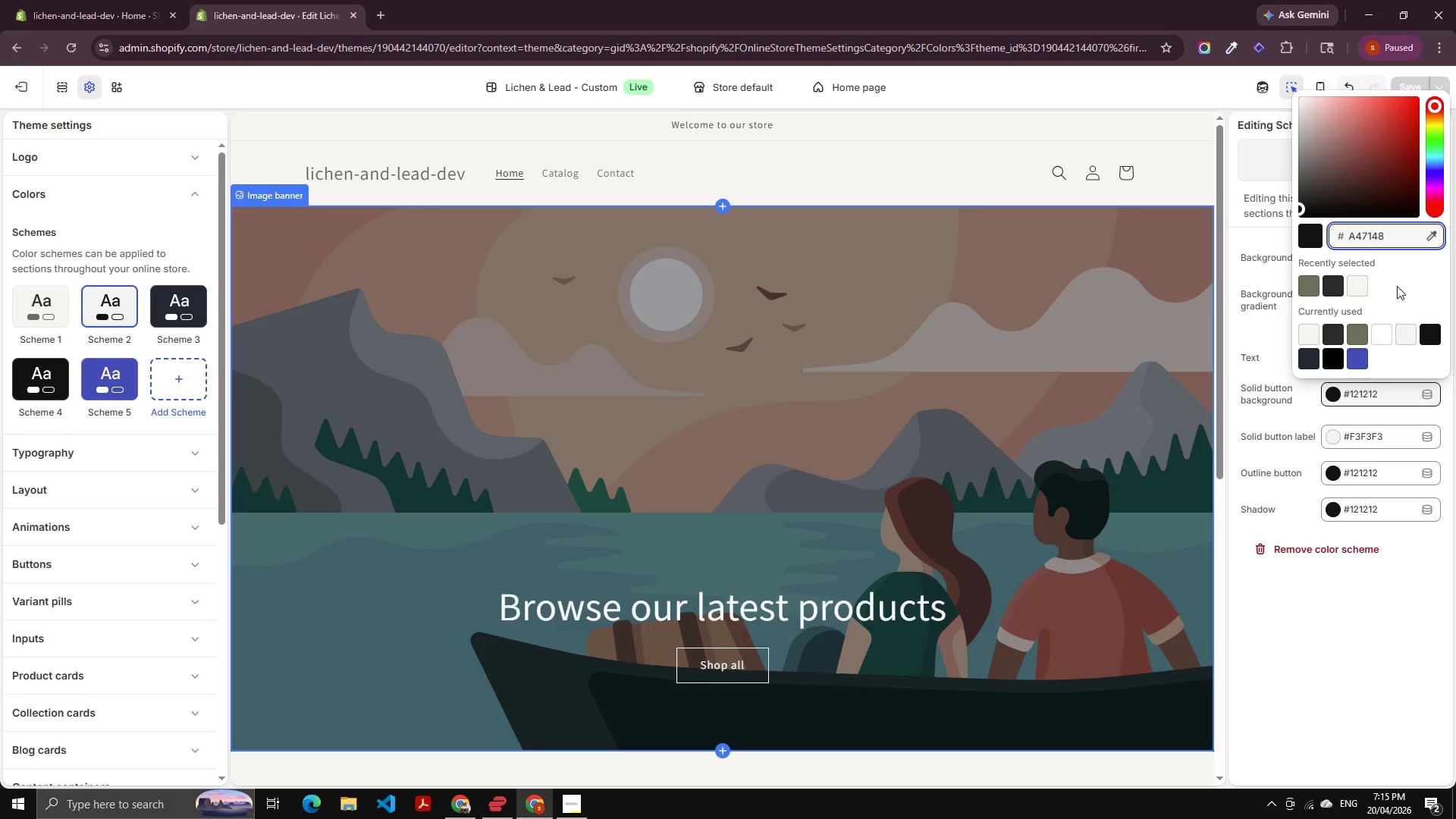 
wait(6.05)
 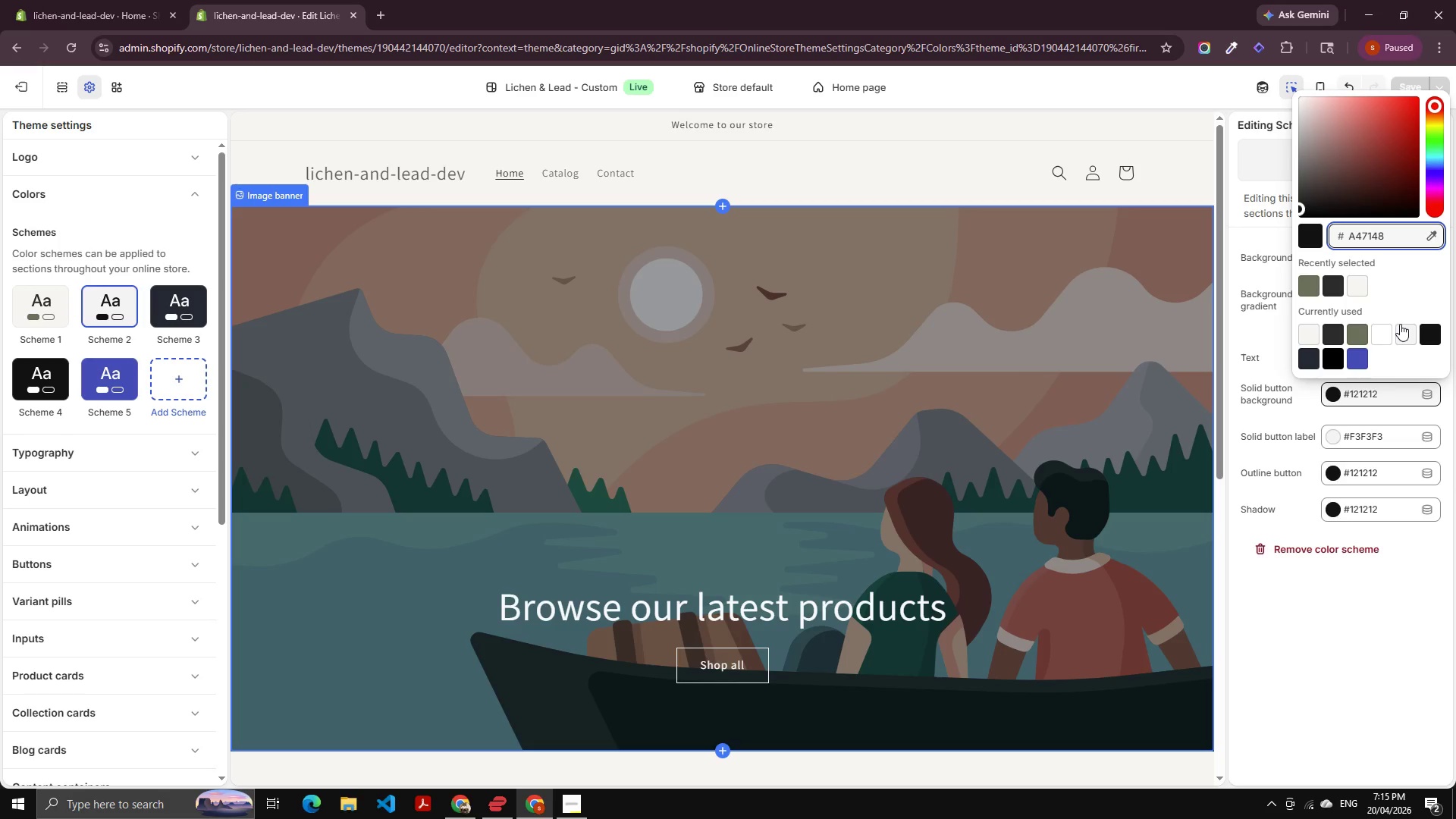 
left_click([1392, 265])
 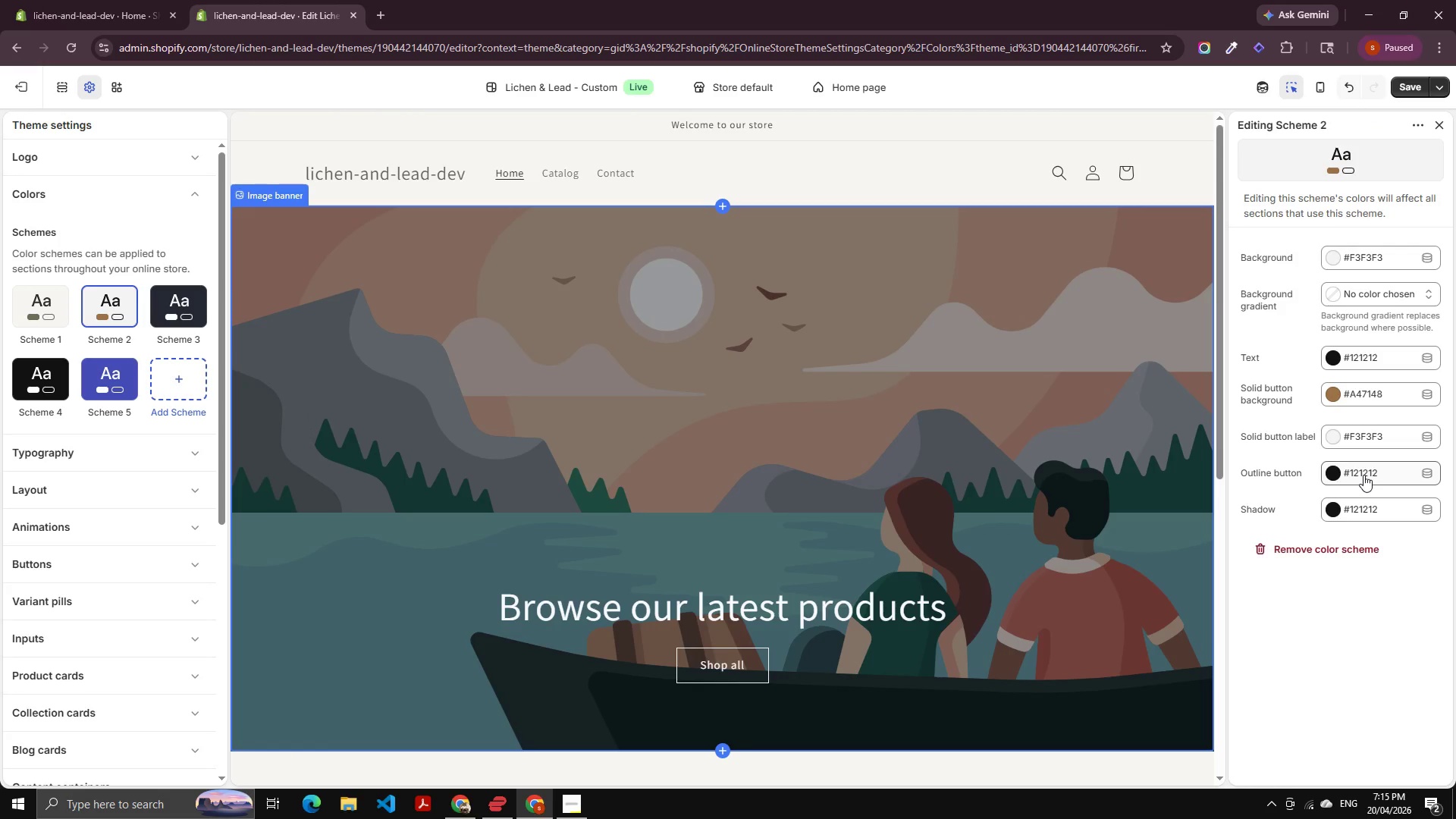 
left_click([1363, 475])
 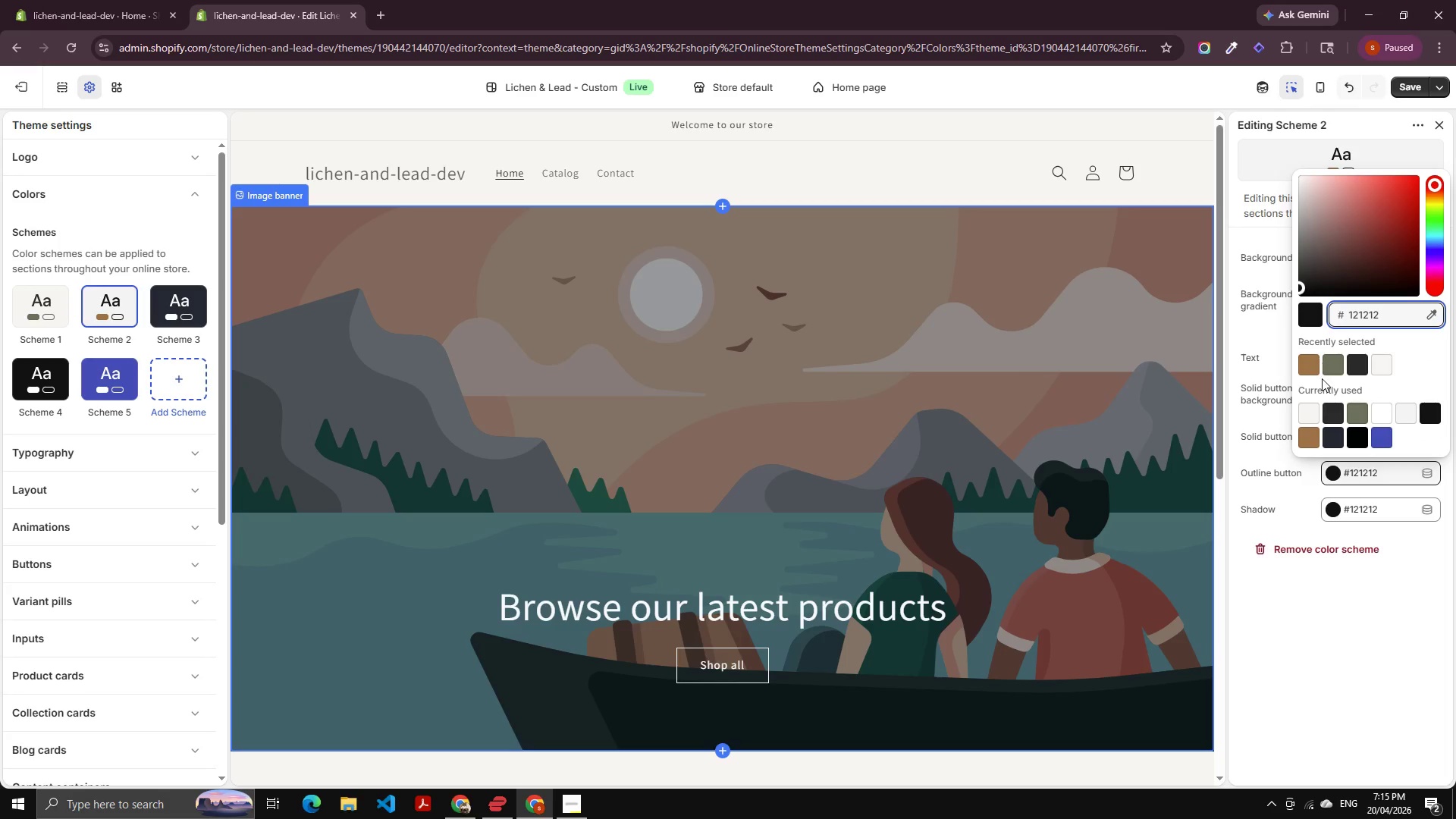 
left_click([1304, 410])
 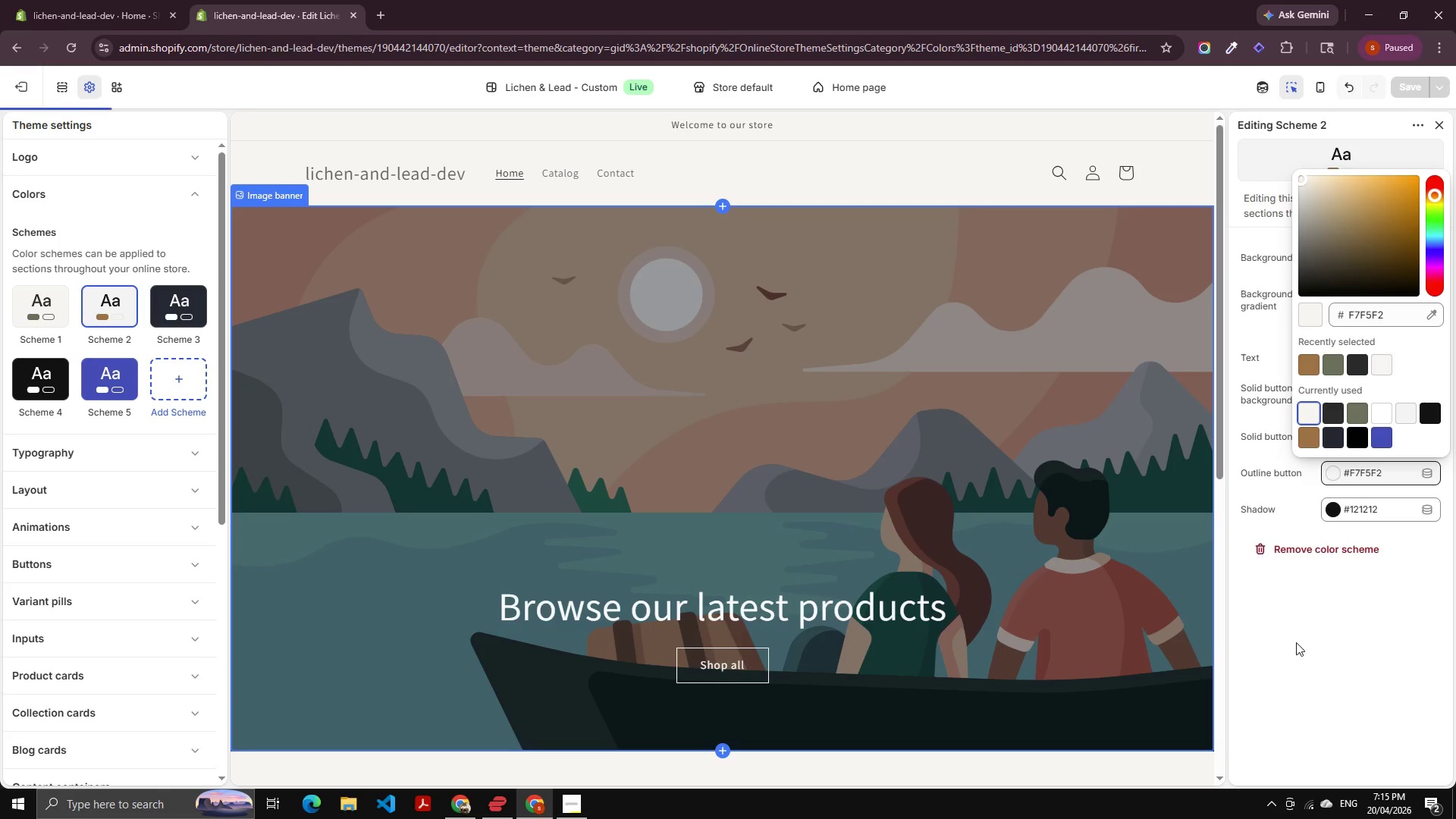 
left_click_drag(start_coordinate=[1292, 648], to_coordinate=[1292, 643])
 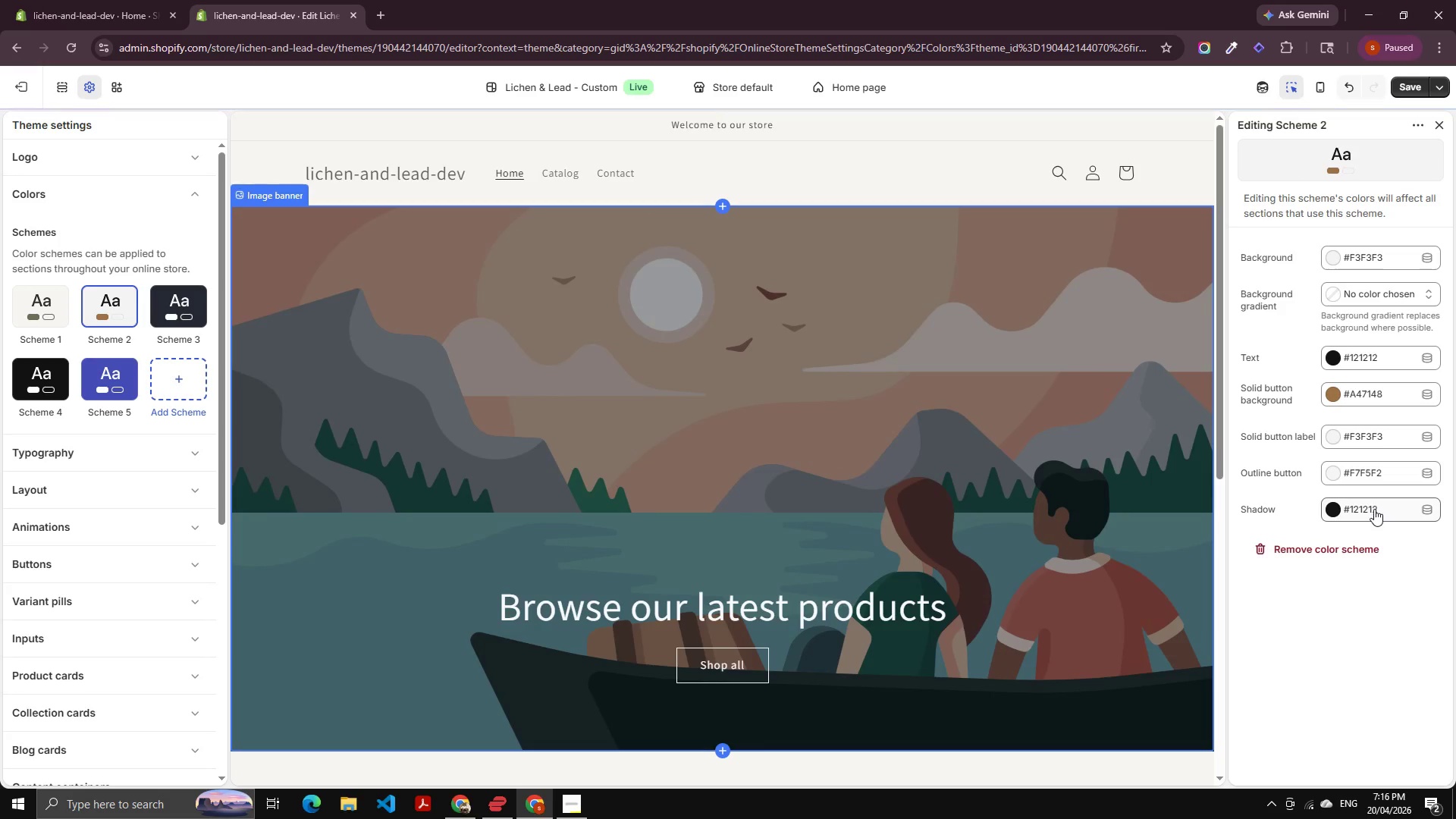 
left_click([1347, 399])
 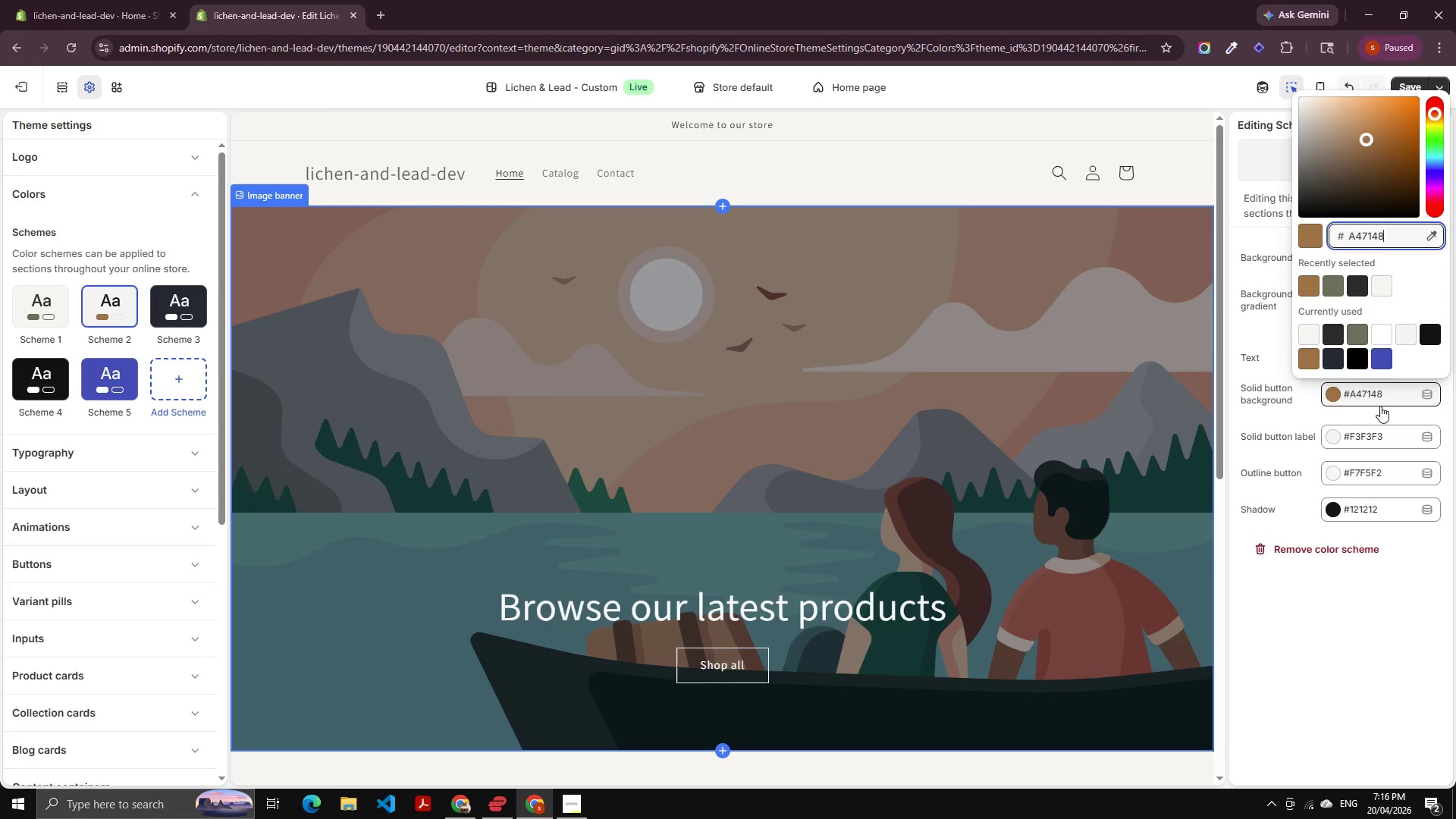 
key(Control+A)
 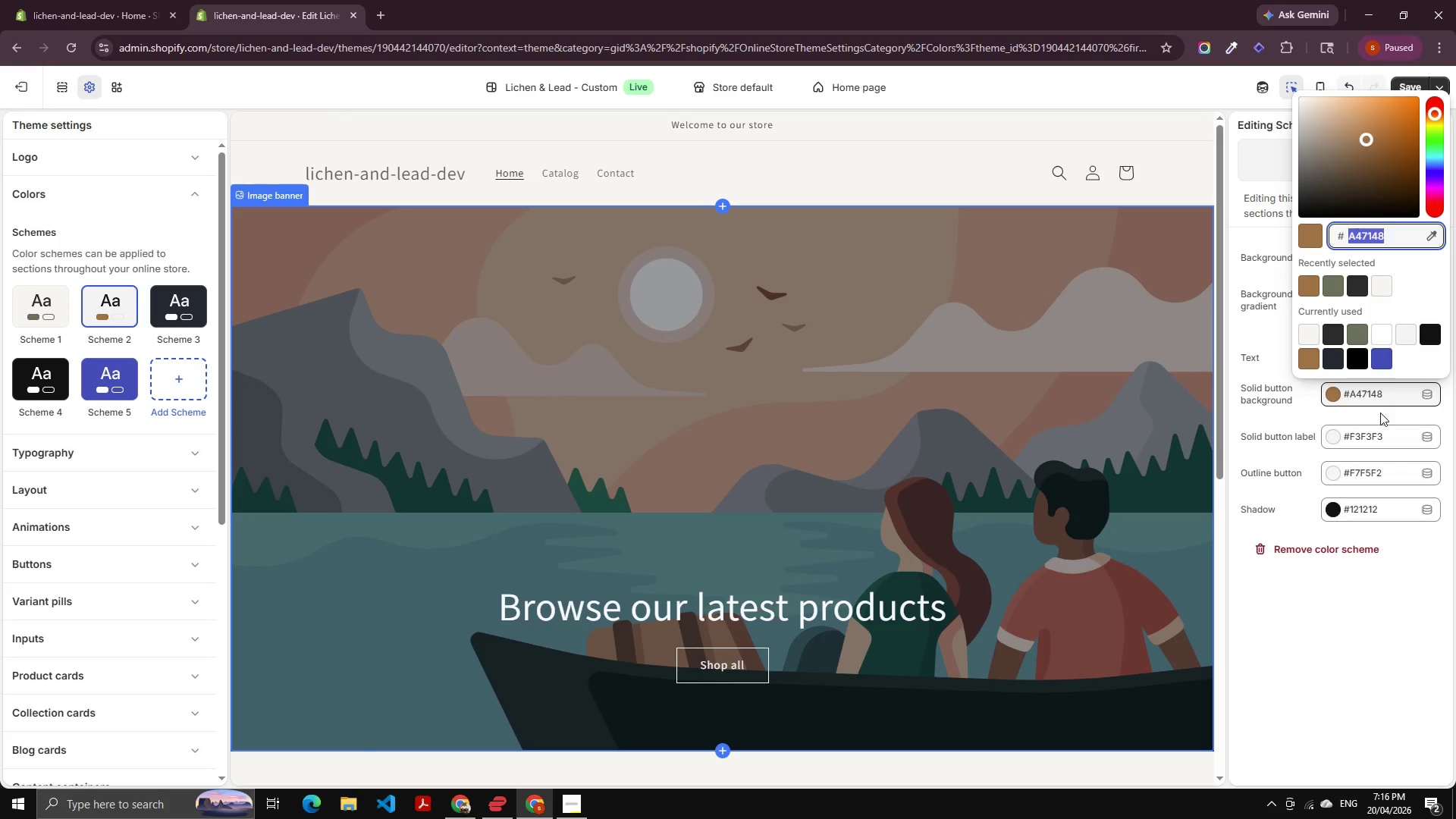 
key(Control+C)
 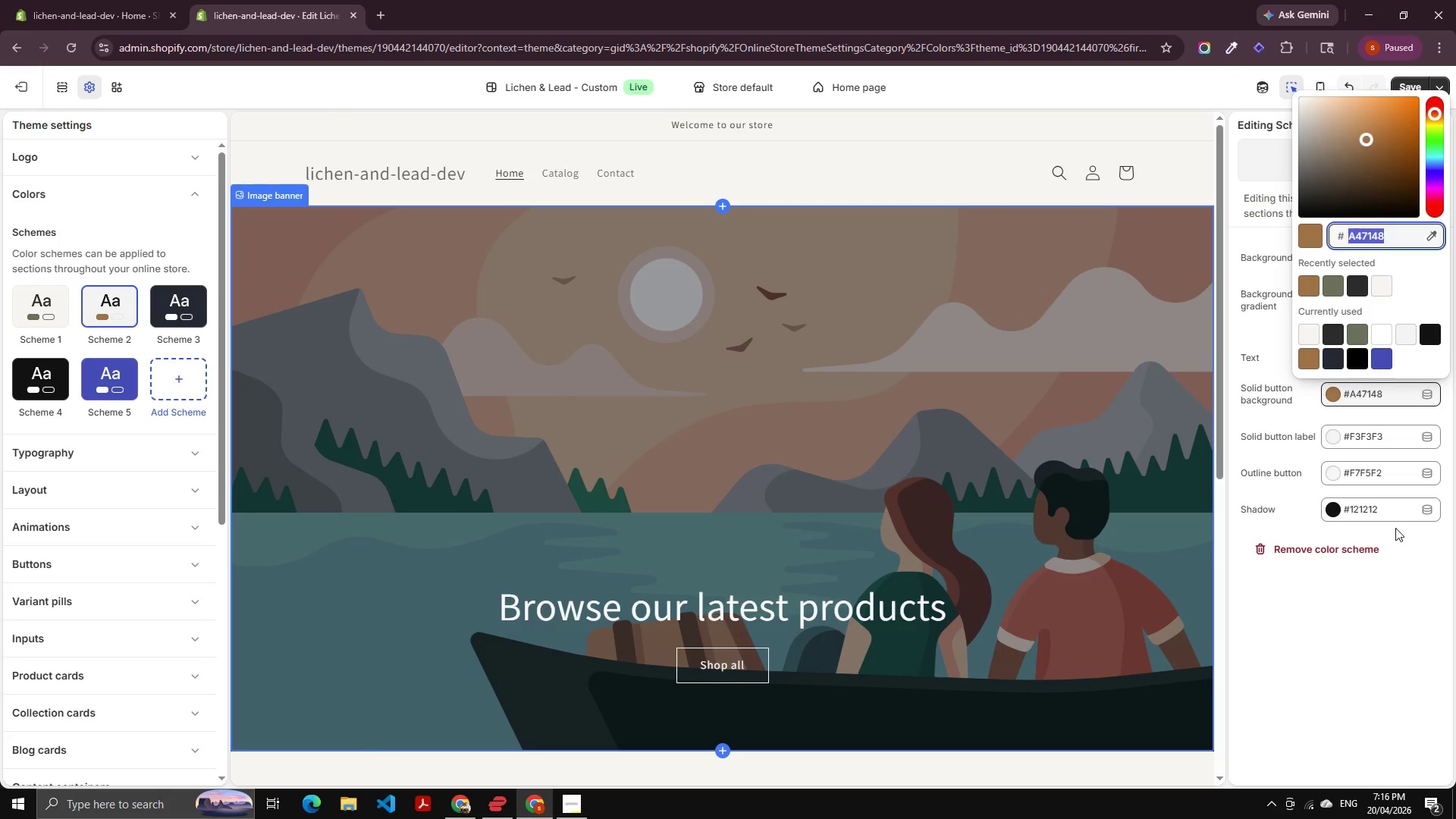 
left_click([1382, 509])
 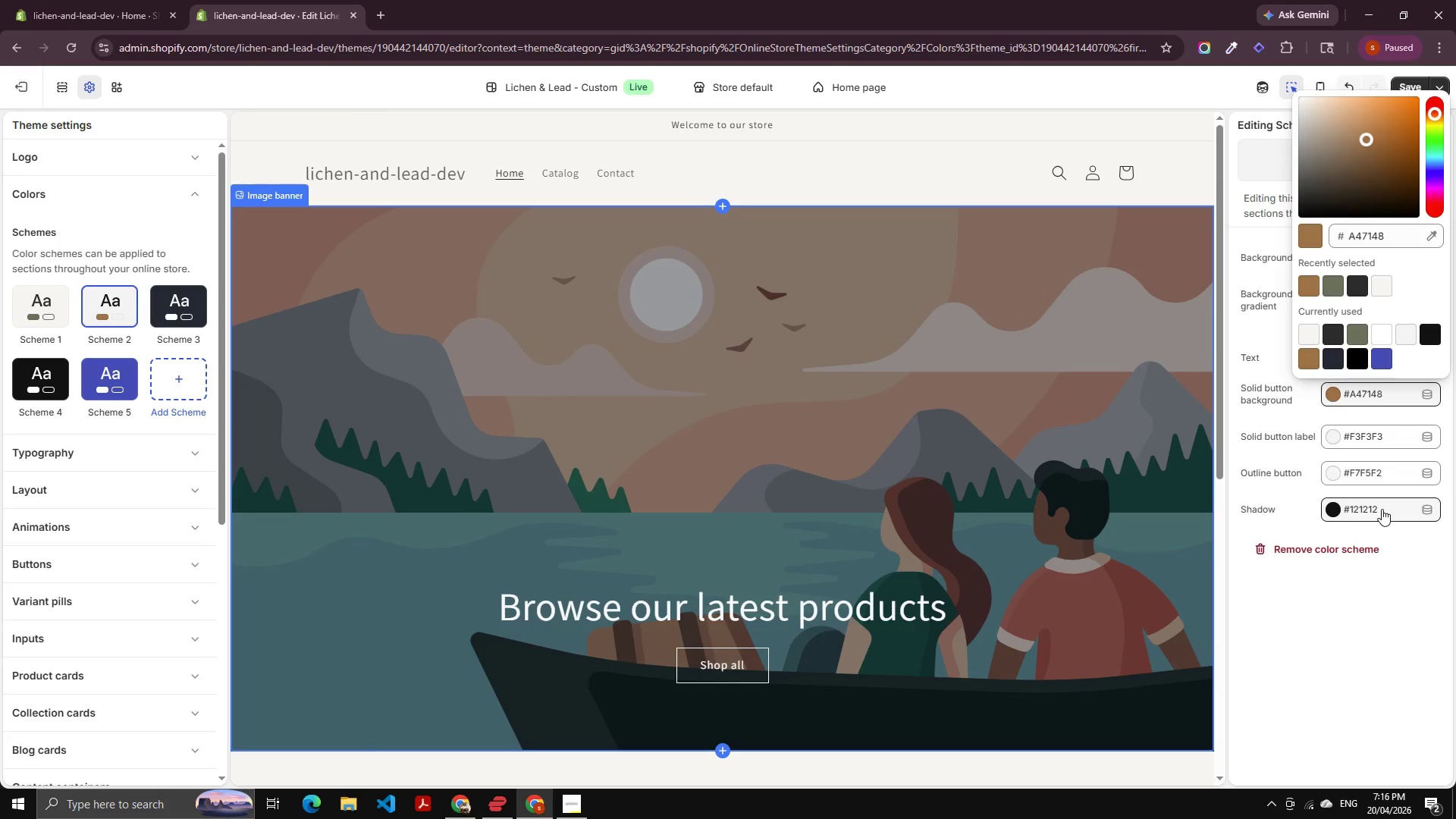 
key(Control+A)
 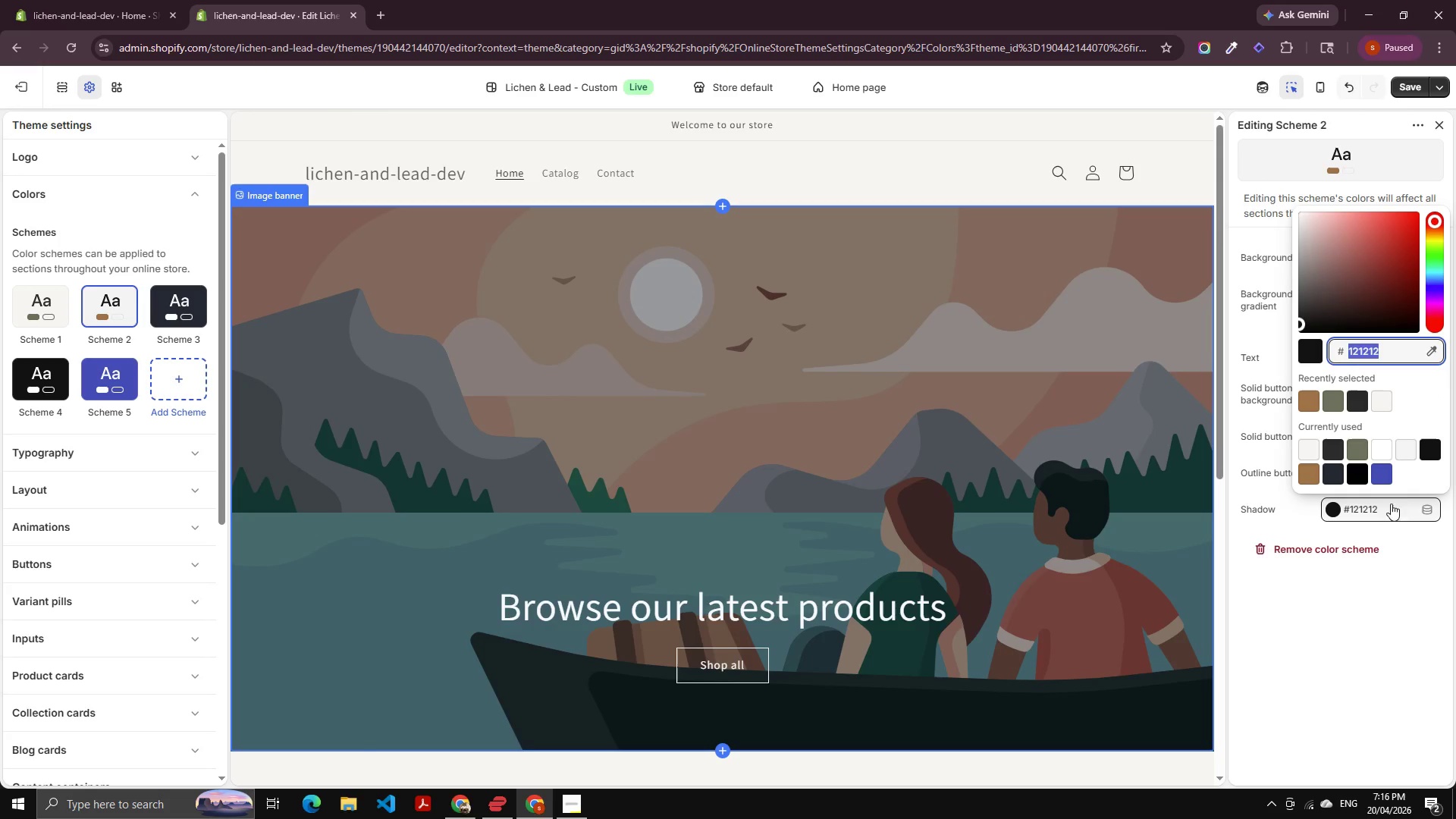 
key(Control+V)
 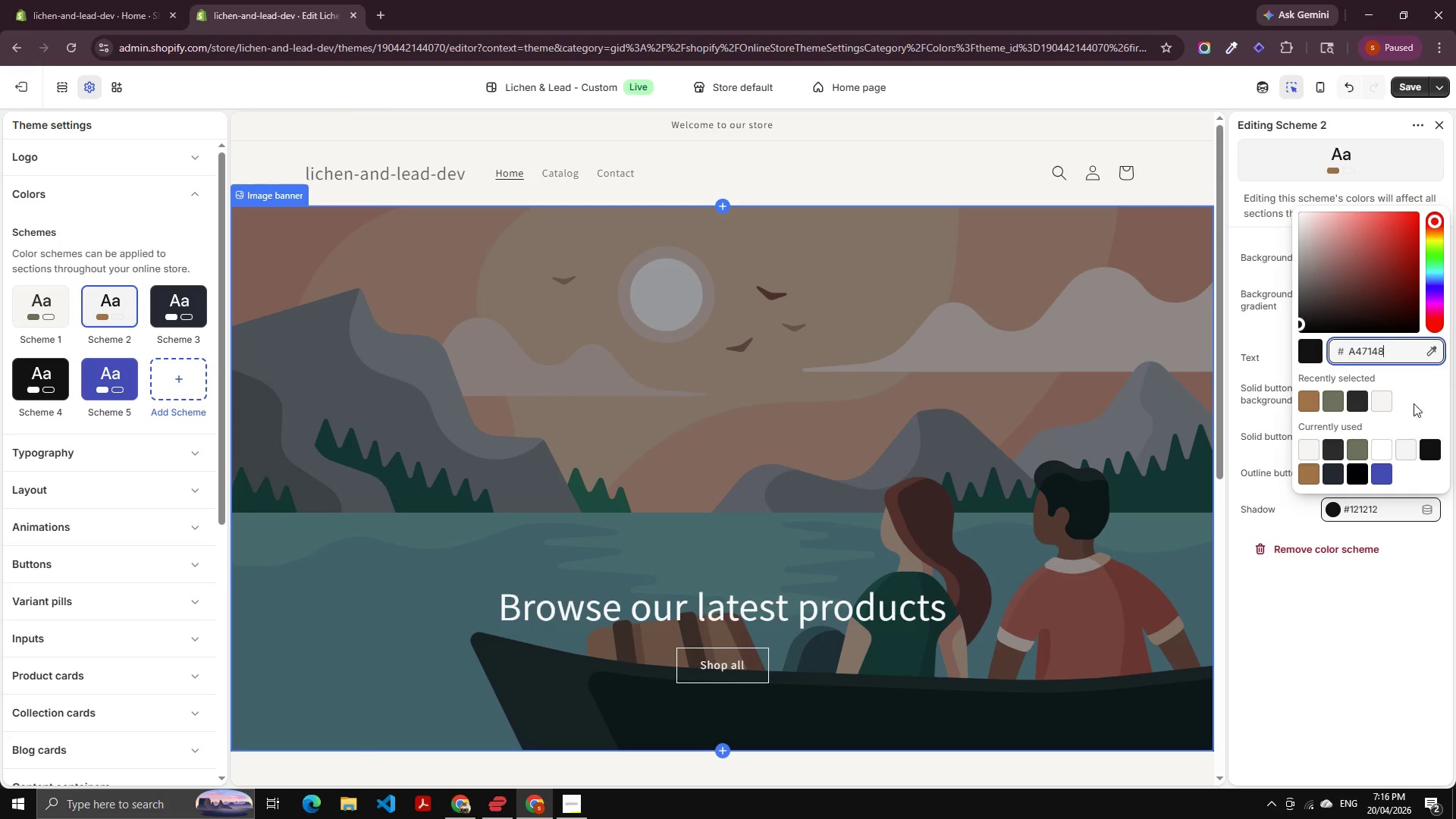 
left_click([1414, 392])
 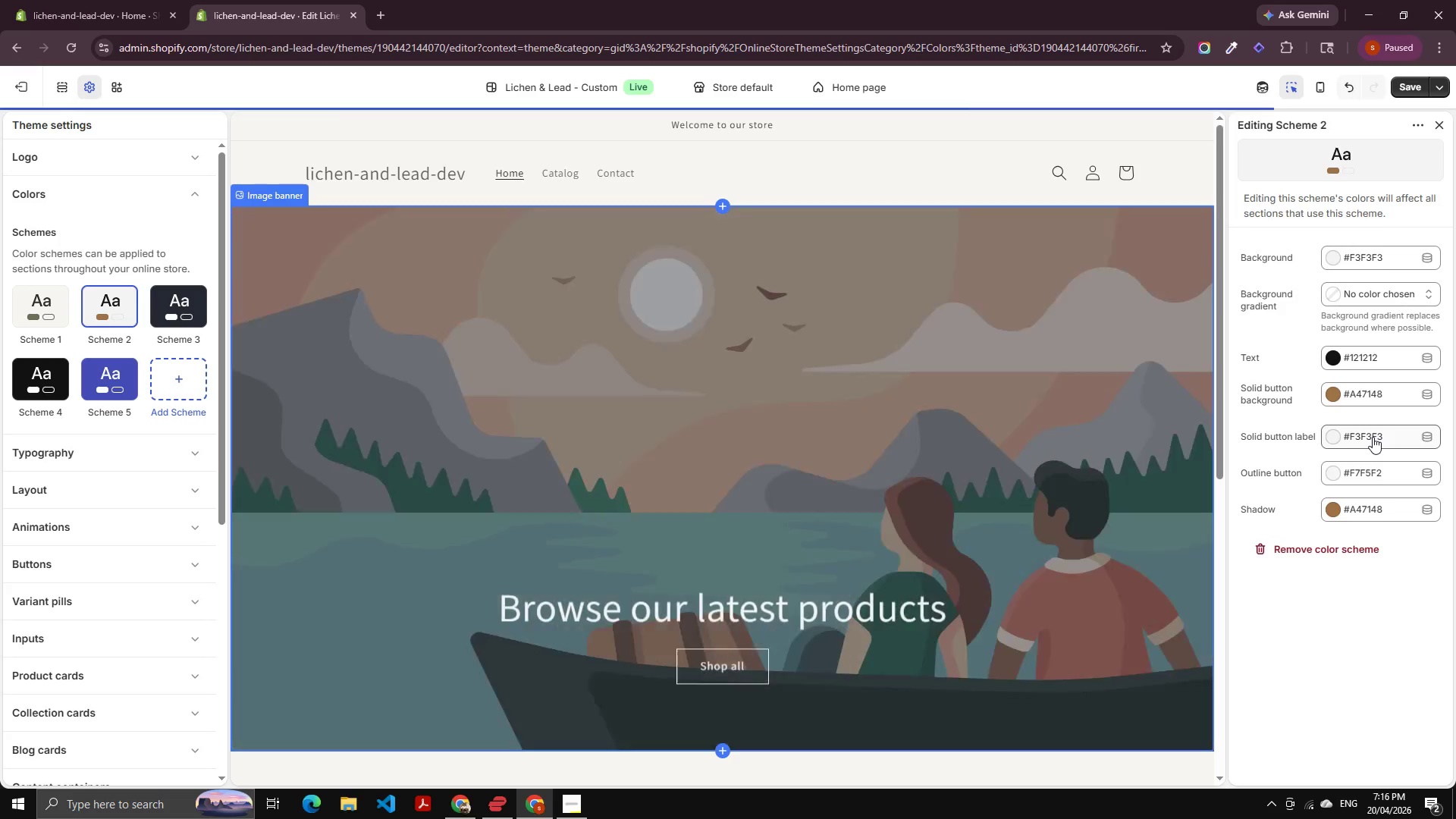 
left_click([1373, 437])
 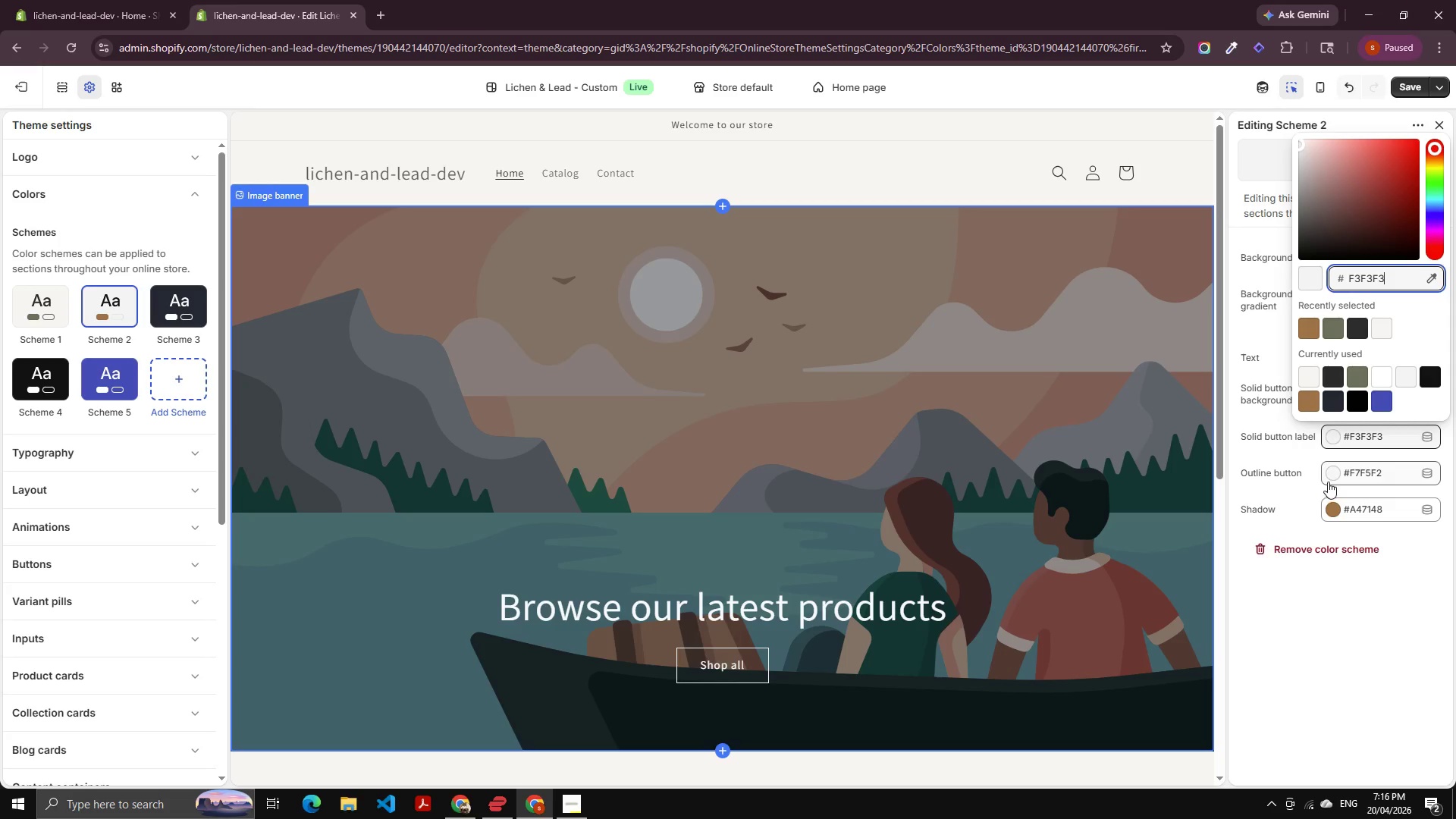 
left_click([1342, 479])
 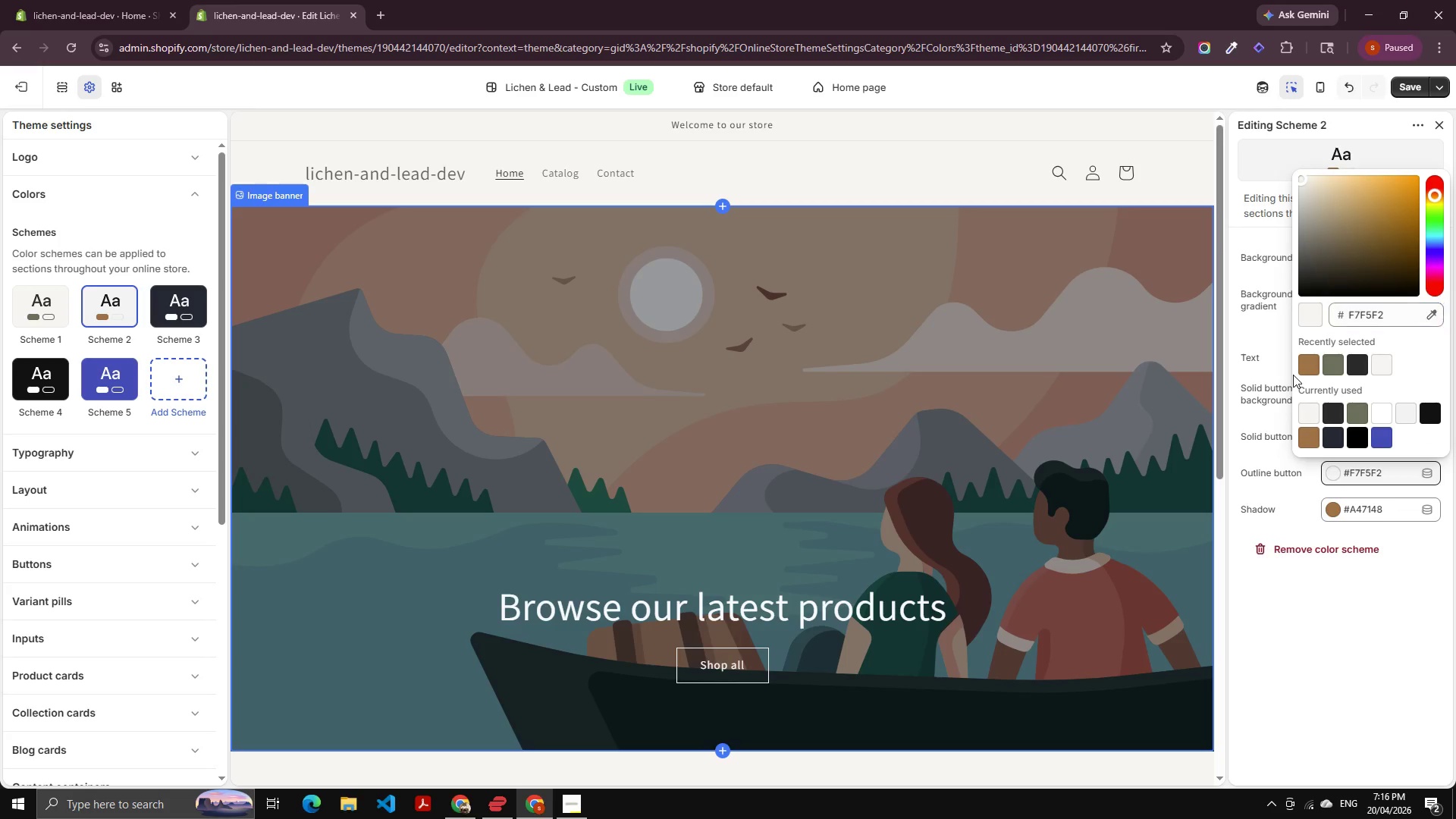 
double_click([1297, 372])
 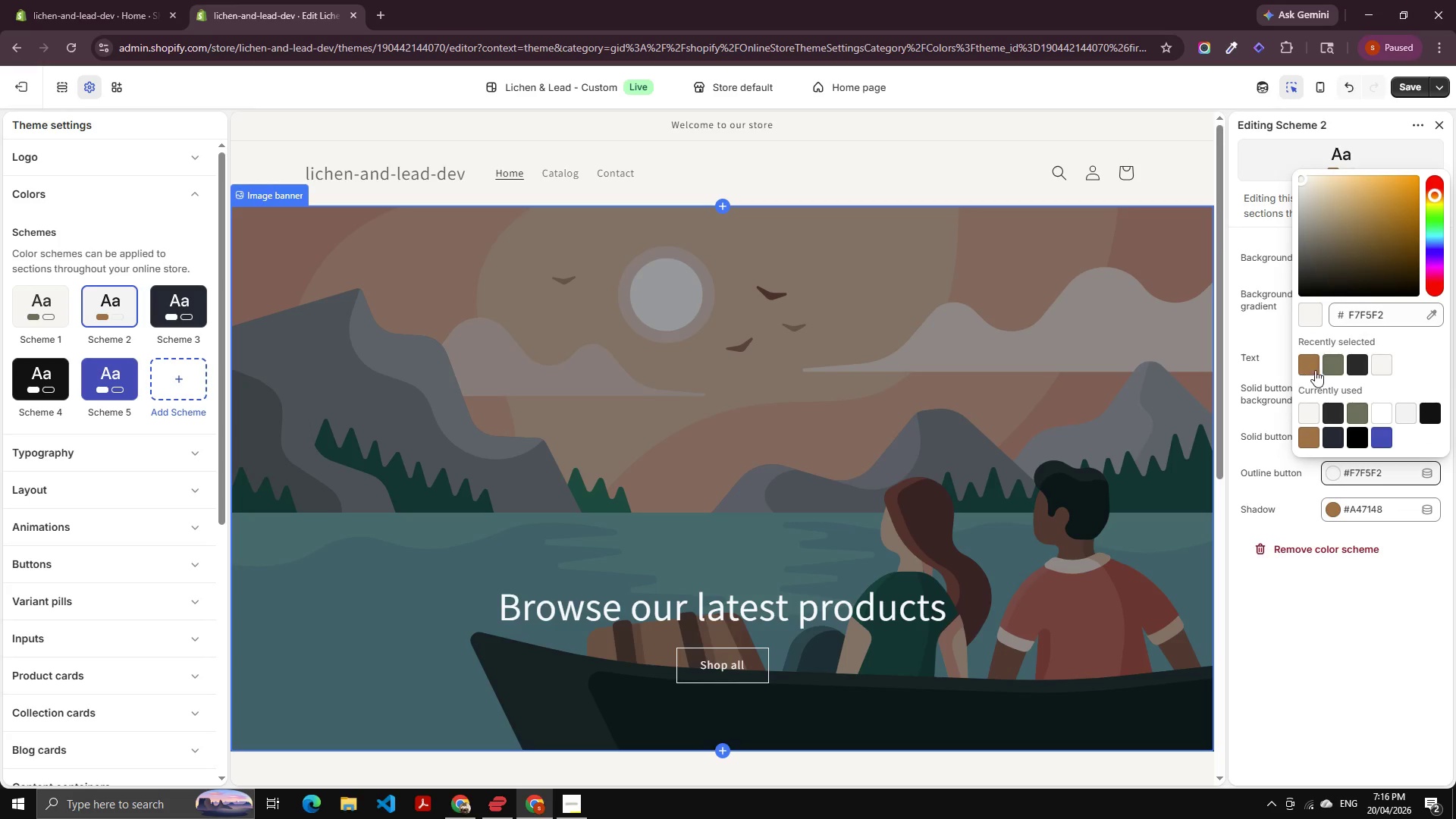 
left_click([1315, 370])
 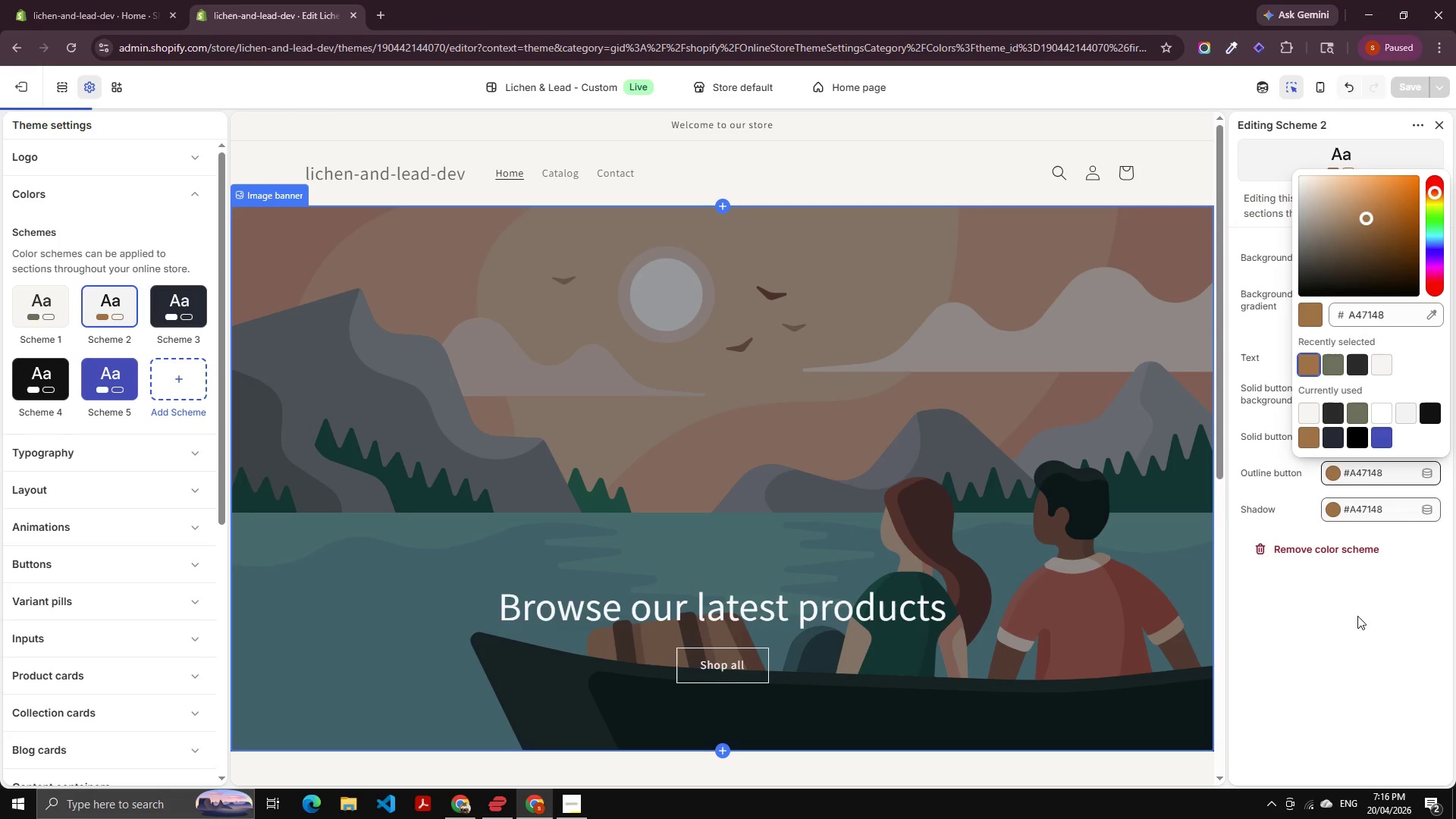 
left_click([1363, 629])
 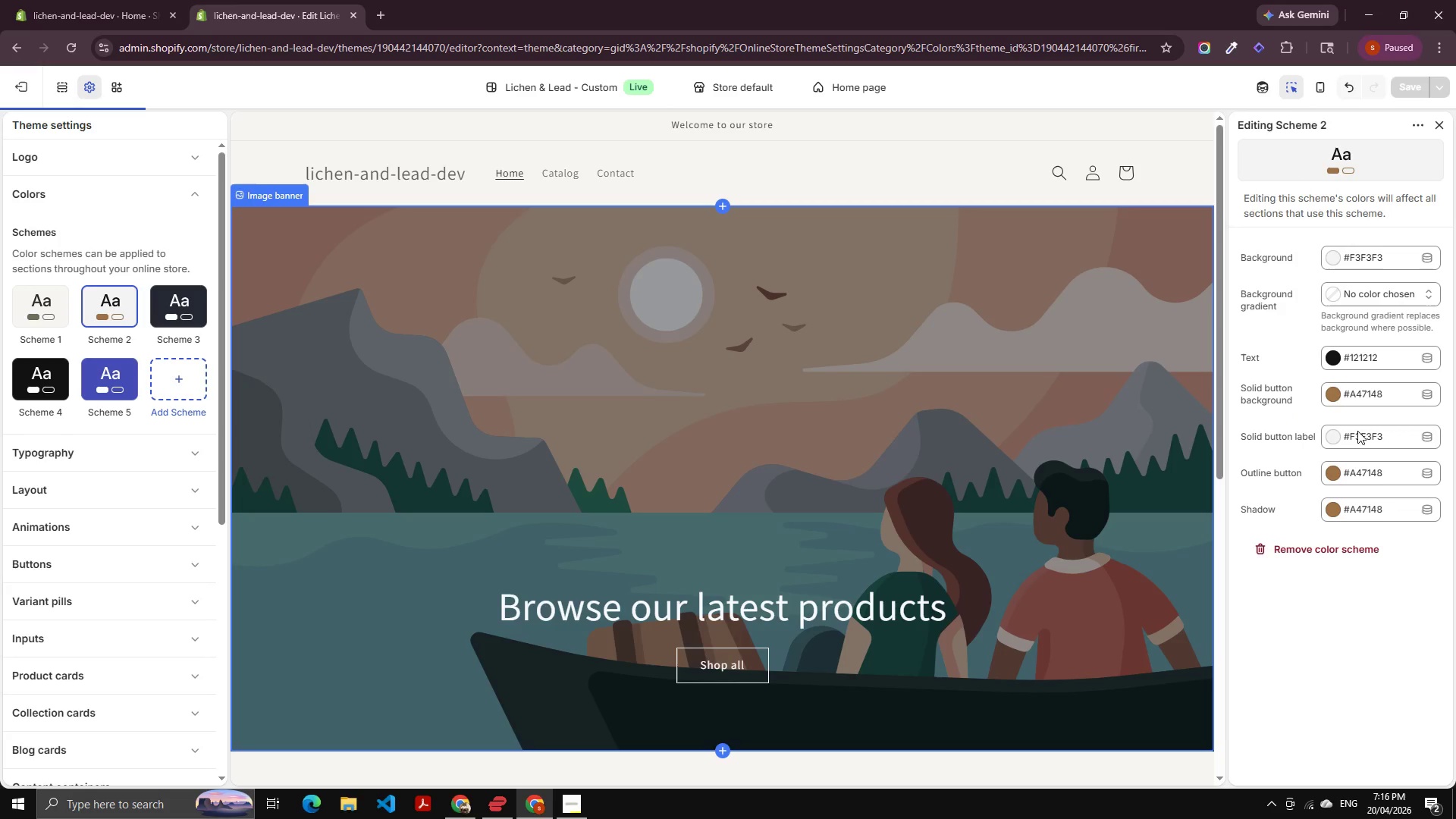 
left_click([1357, 436])
 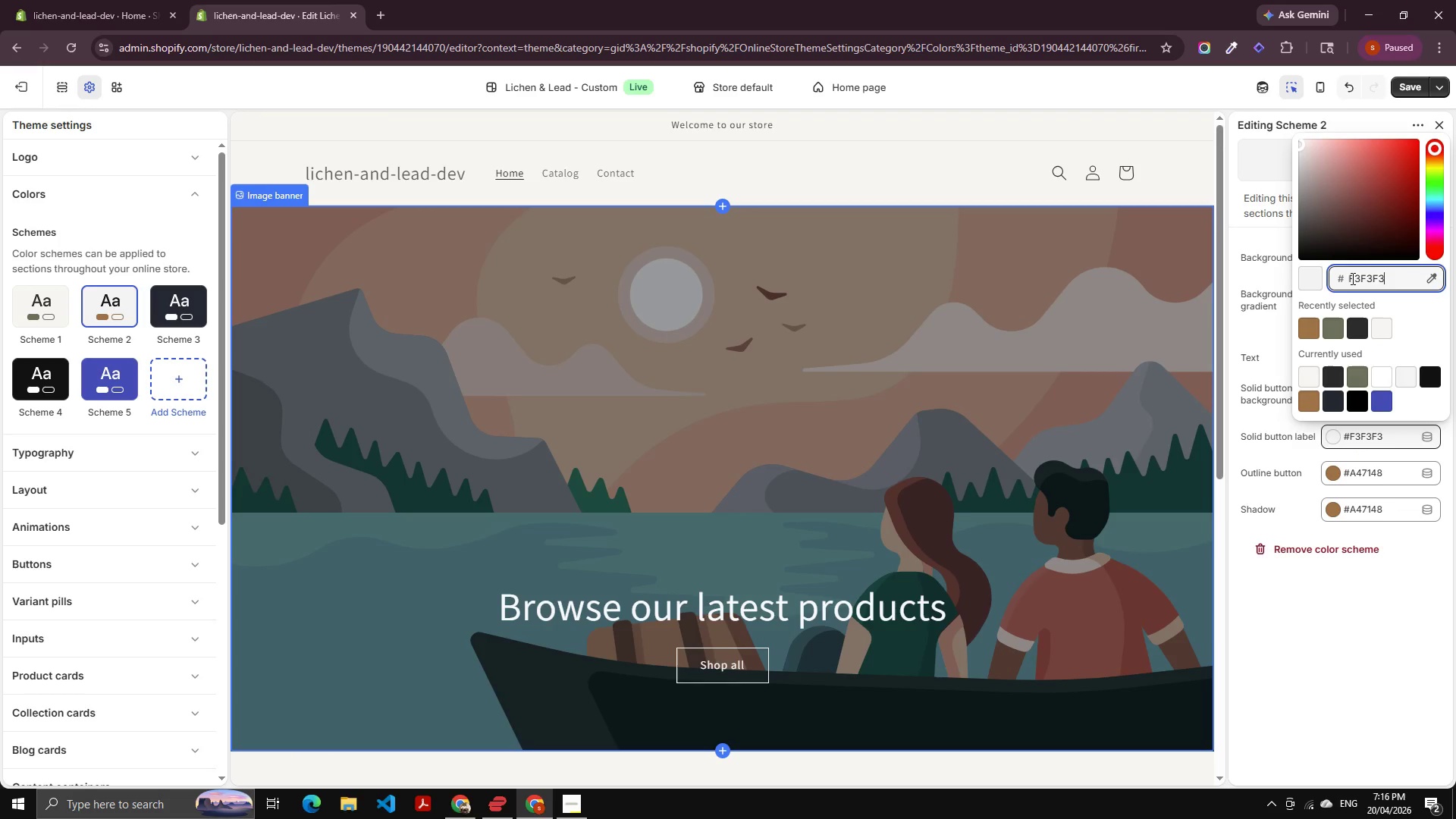 
double_click([1355, 278])
 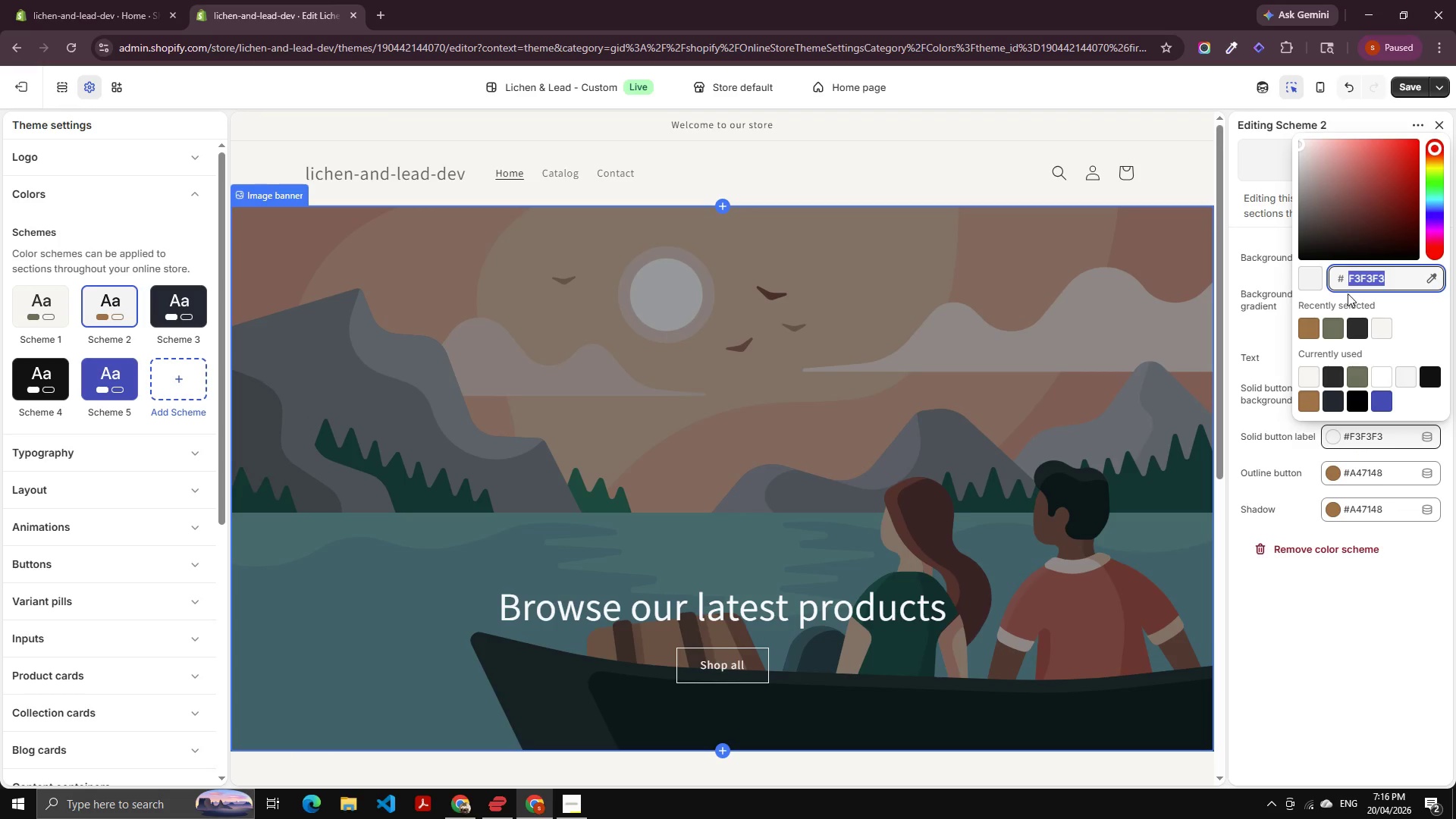 
type(#fff)
 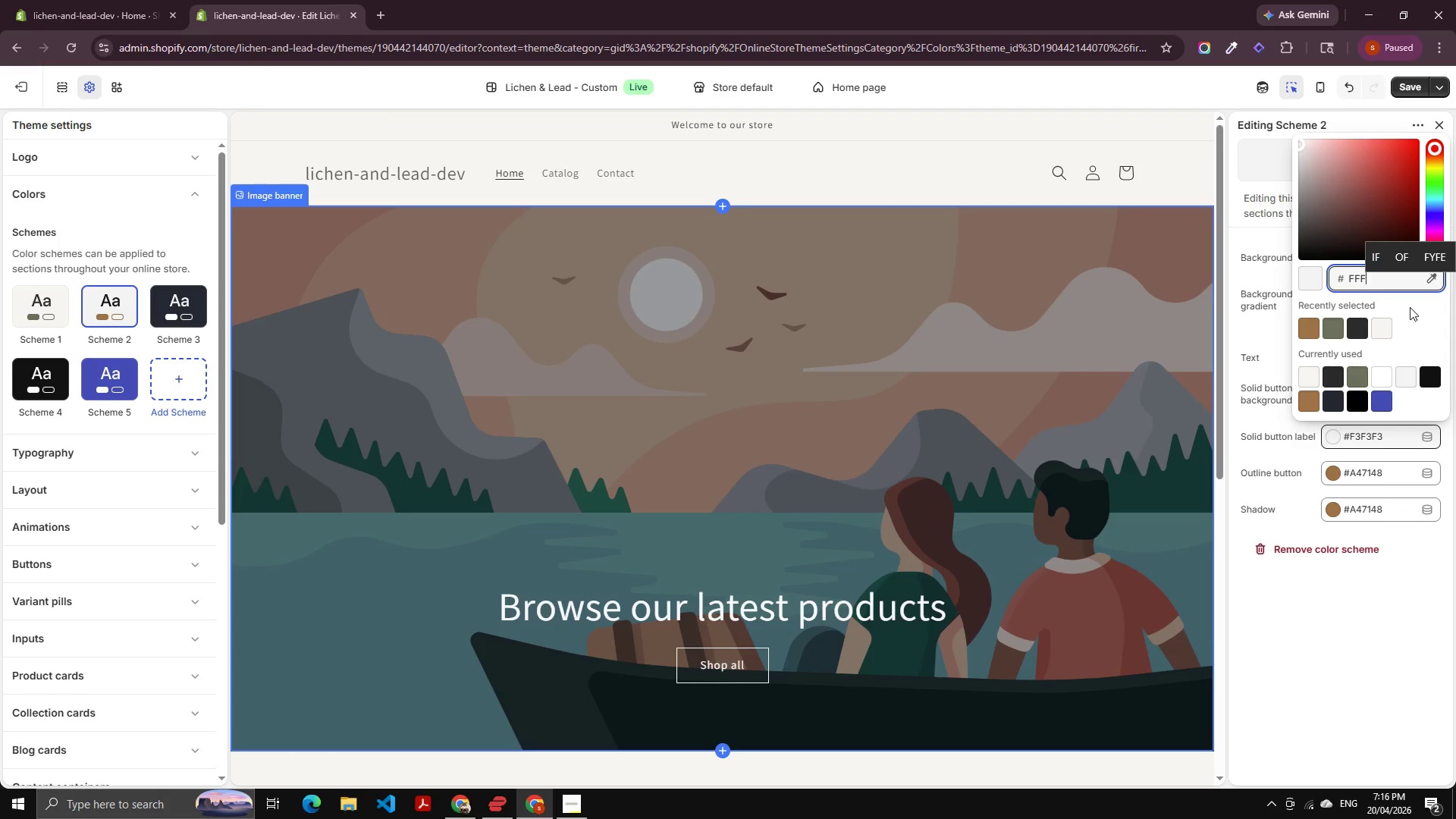 
left_click([1410, 307])
 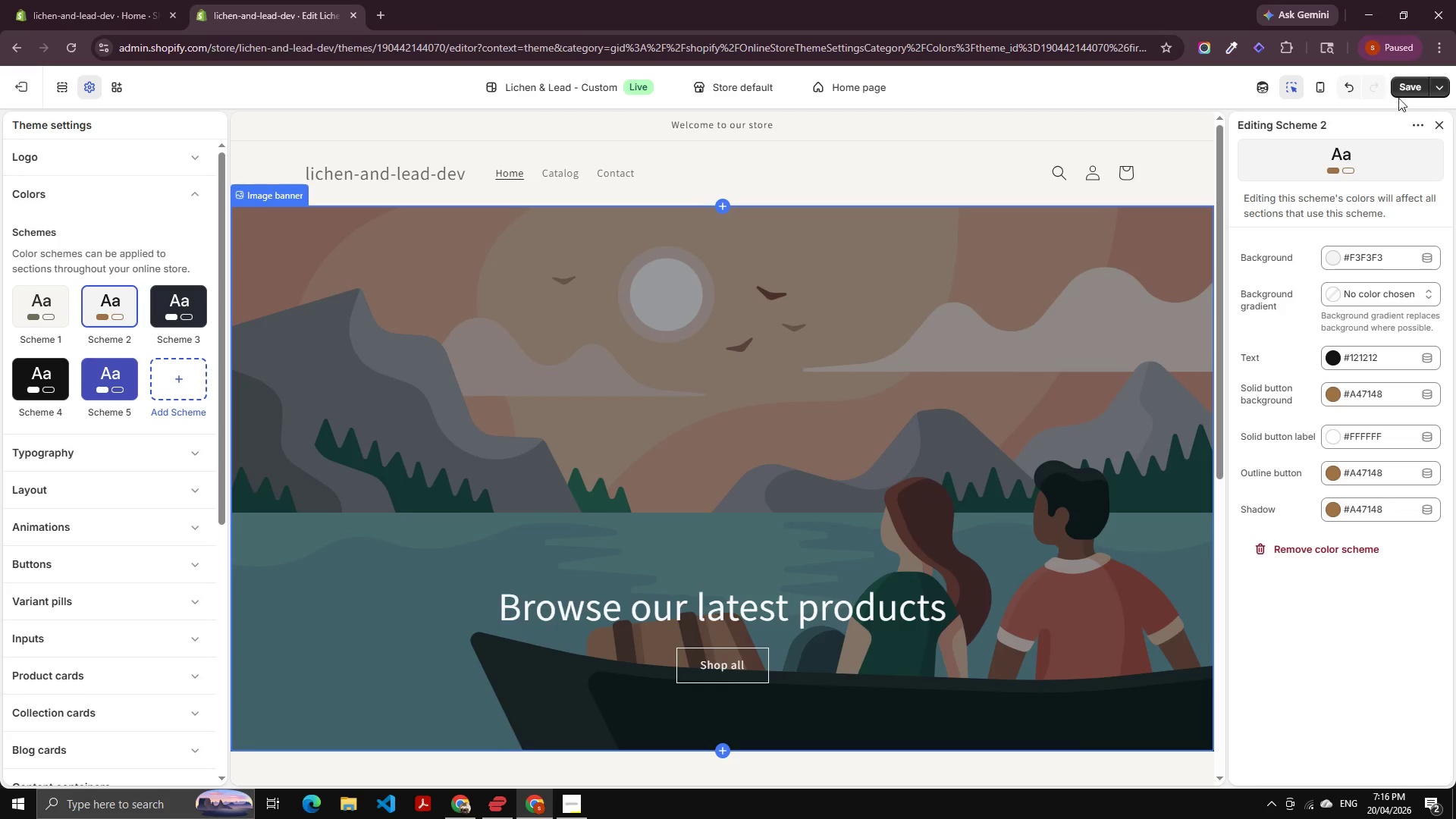 
double_click([1417, 74])
 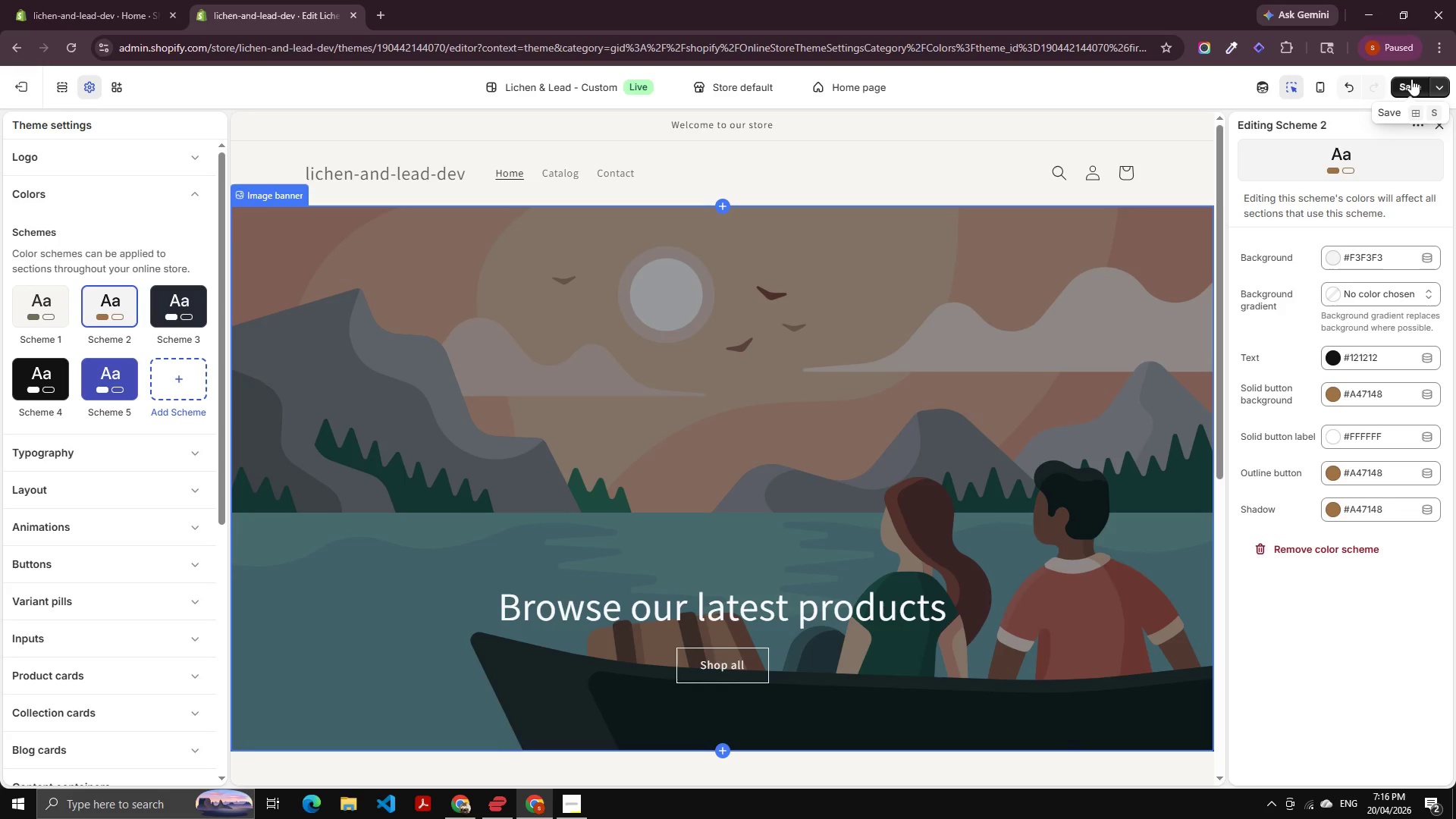 
triple_click([1411, 79])
 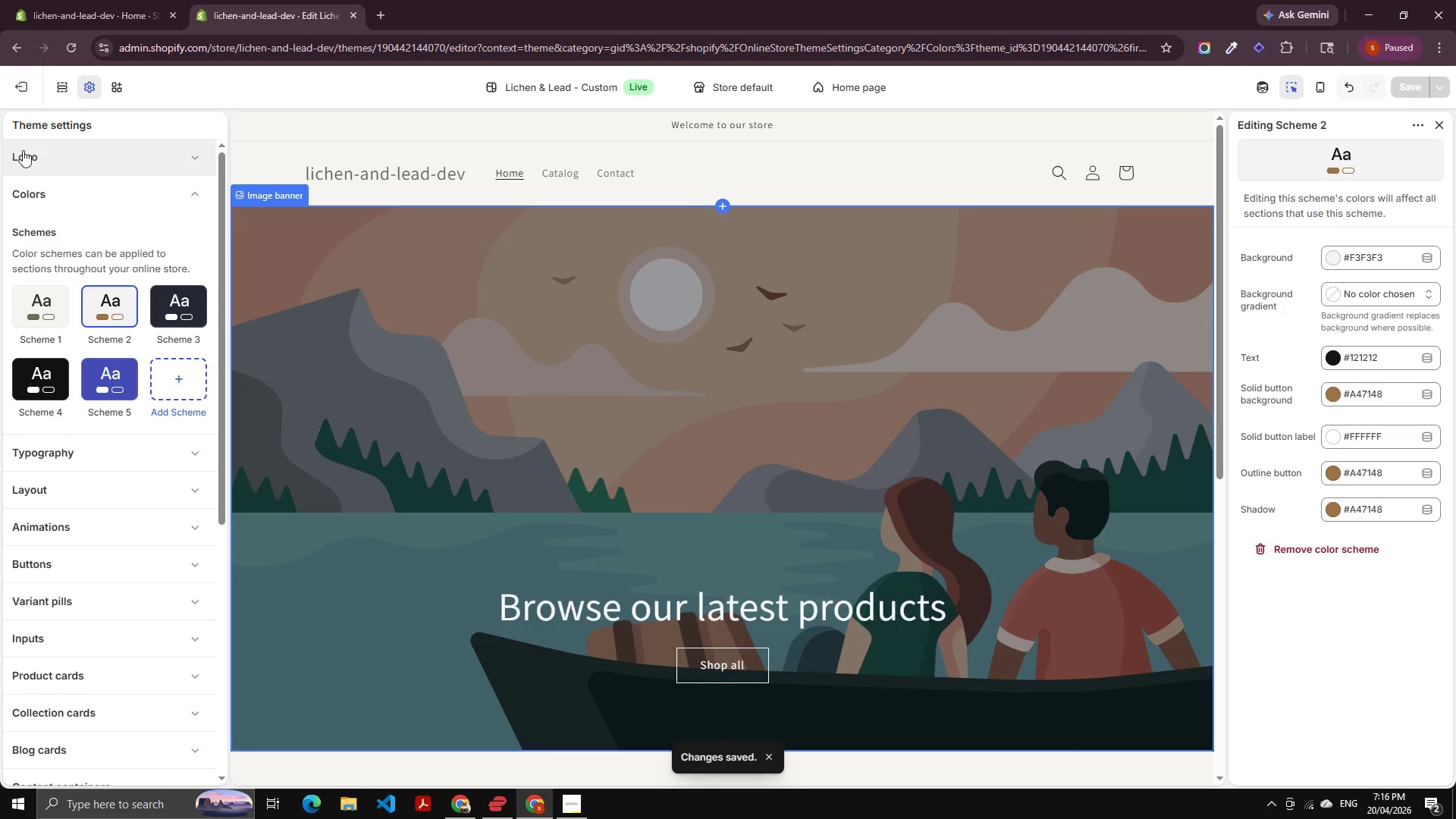 
left_click([67, 84])
 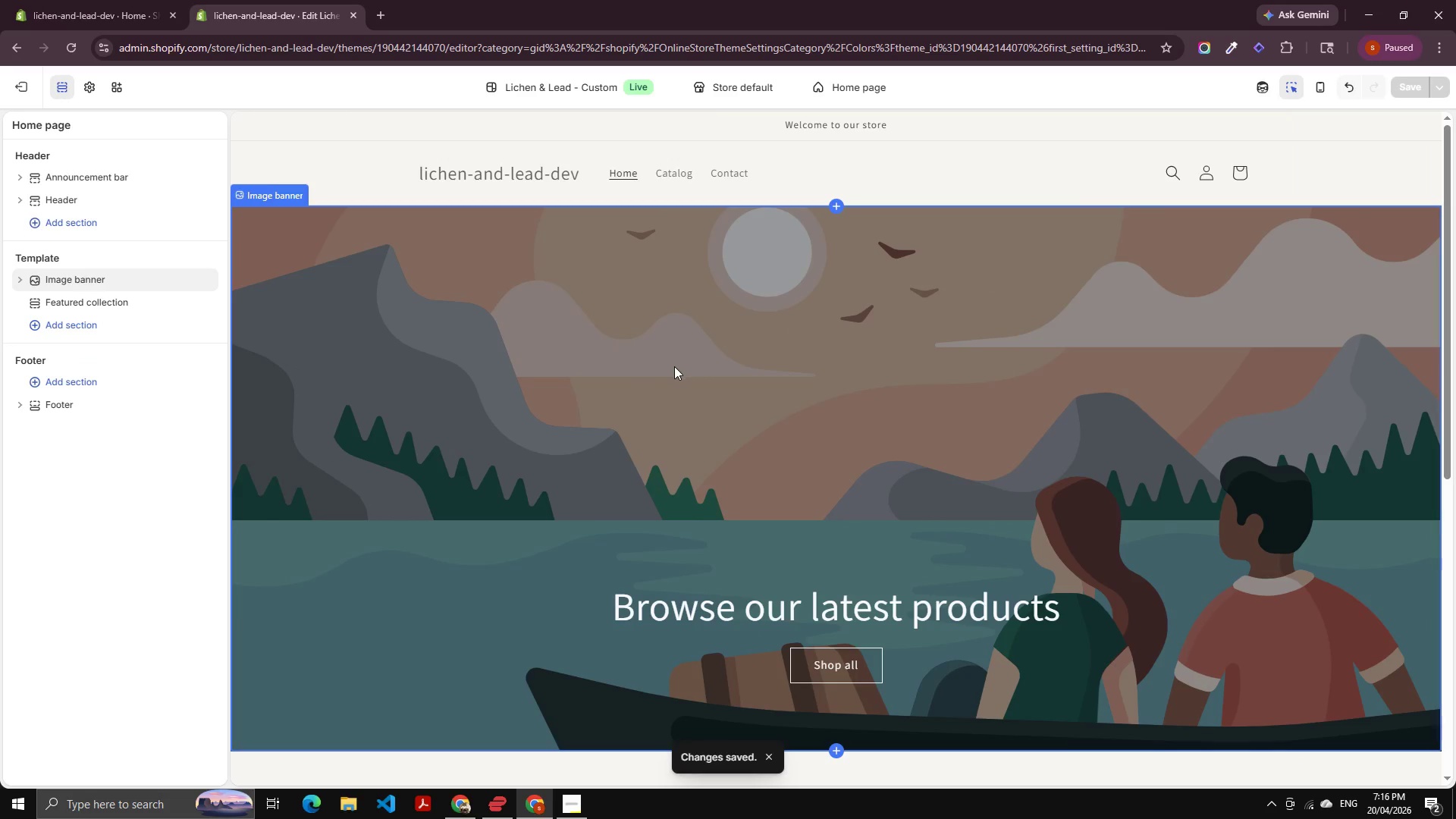 
left_click([95, 83])
 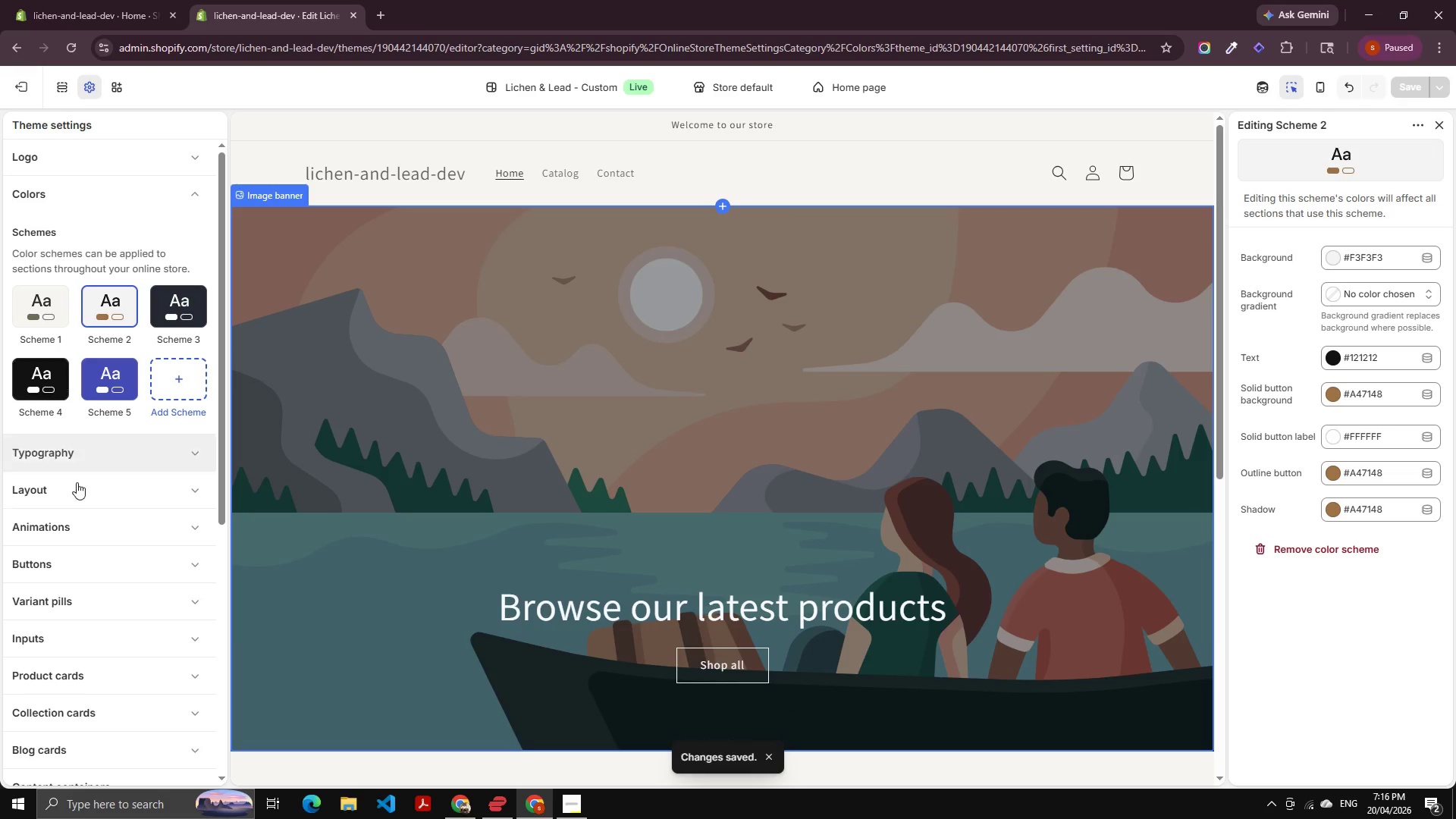 
left_click([81, 451])
 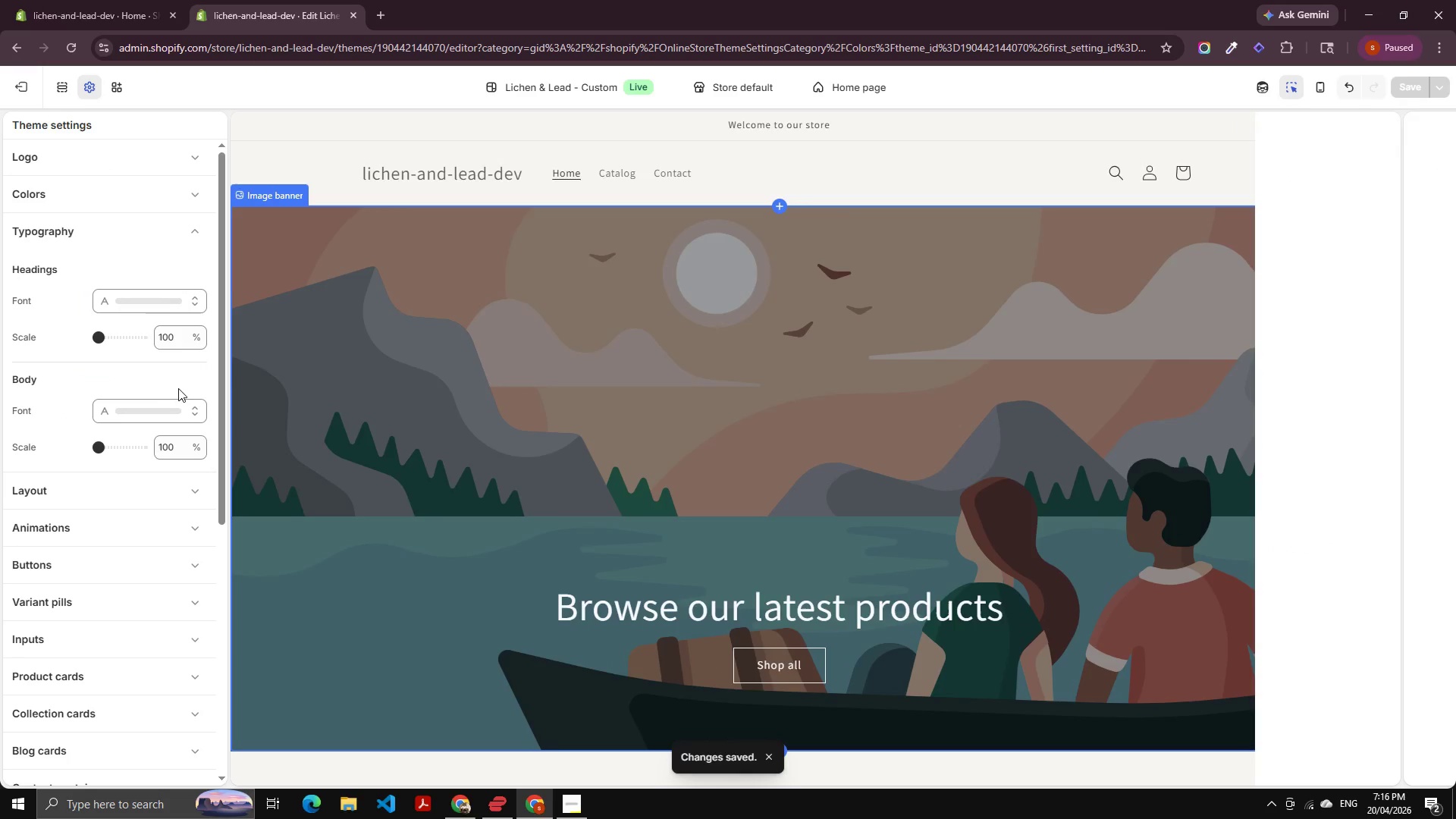 
scroll: coordinate [171, 386], scroll_direction: down, amount: 2.0
 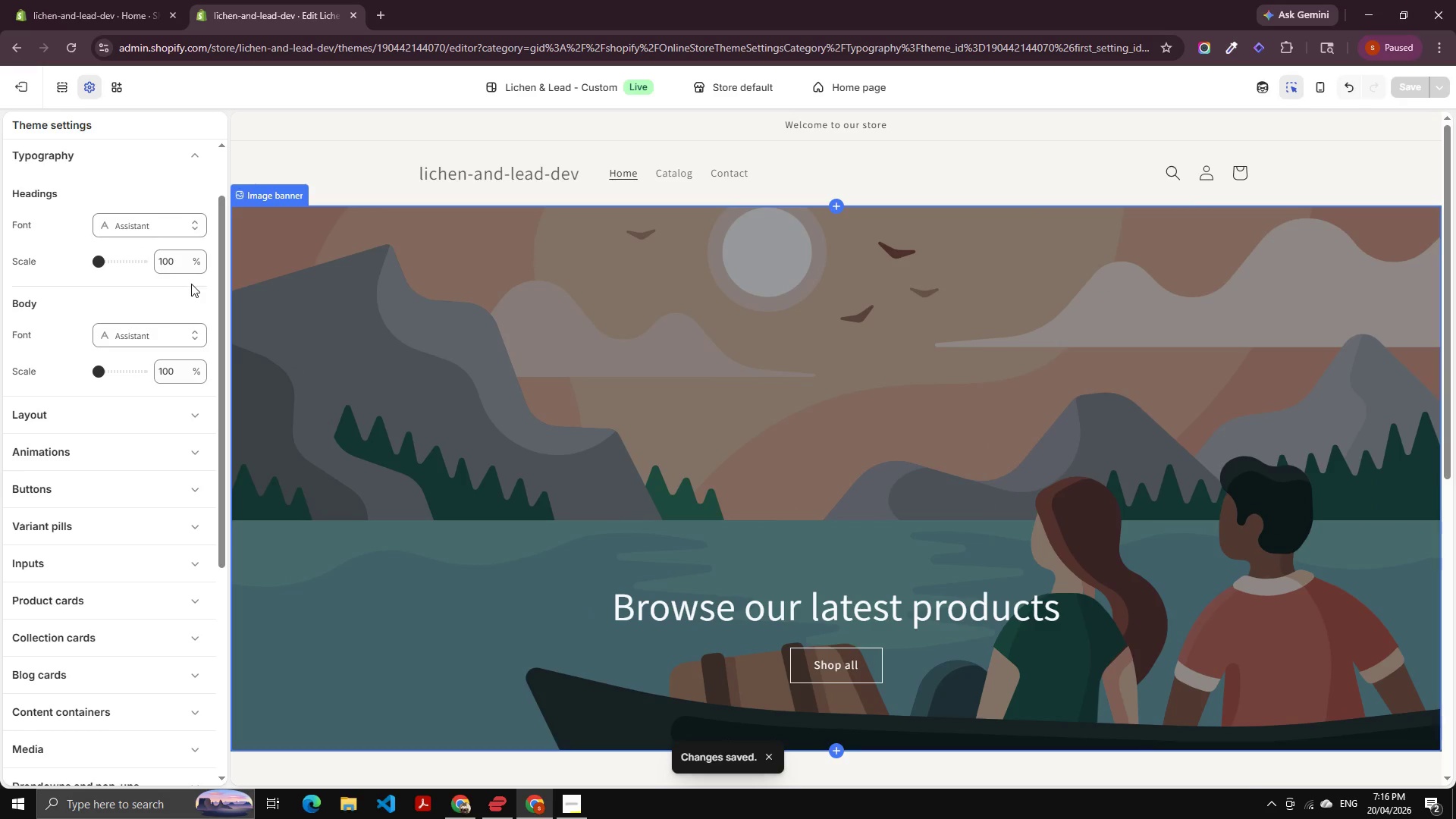 
left_click([152, 223])
 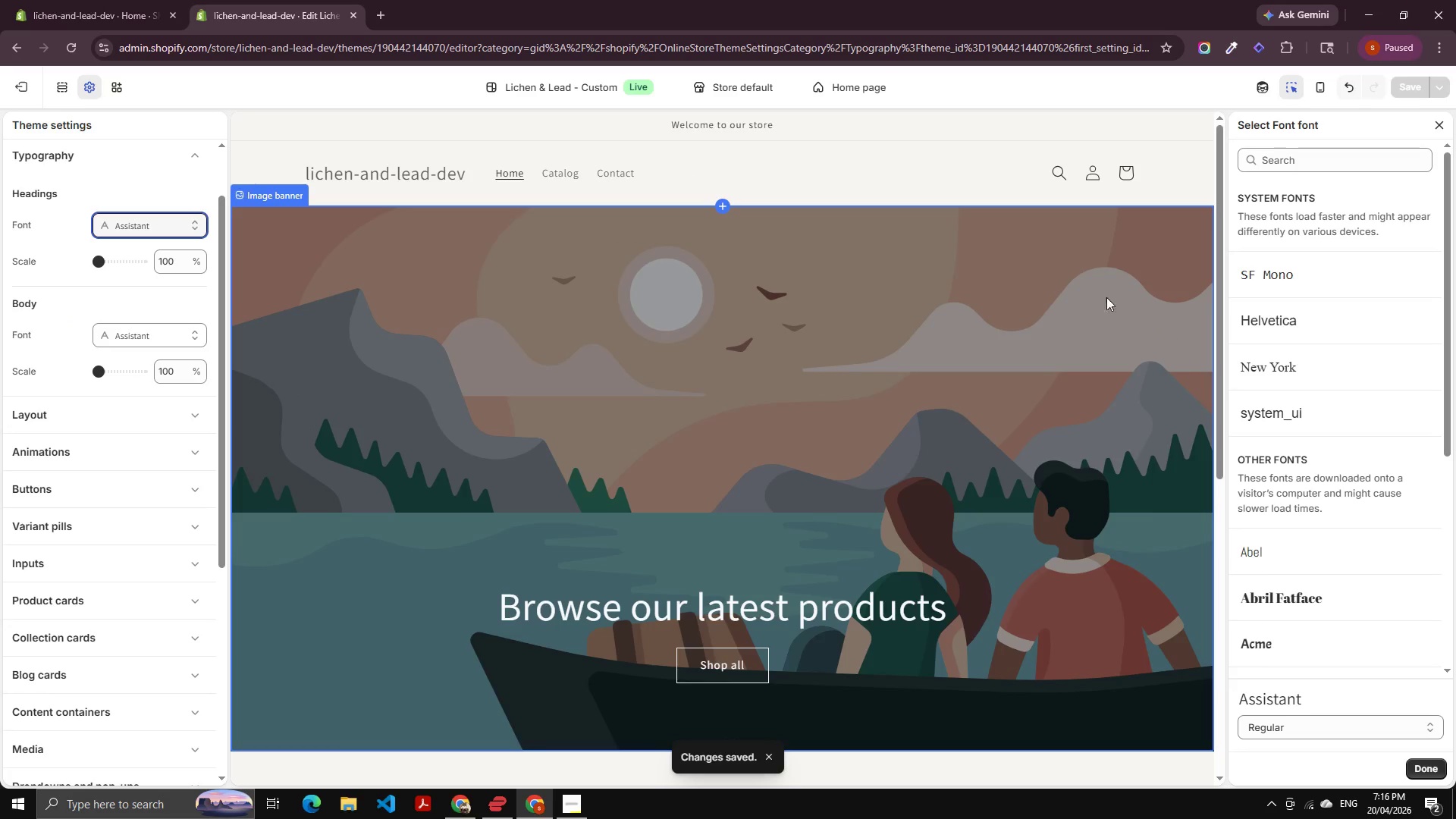 
left_click([1265, 155])
 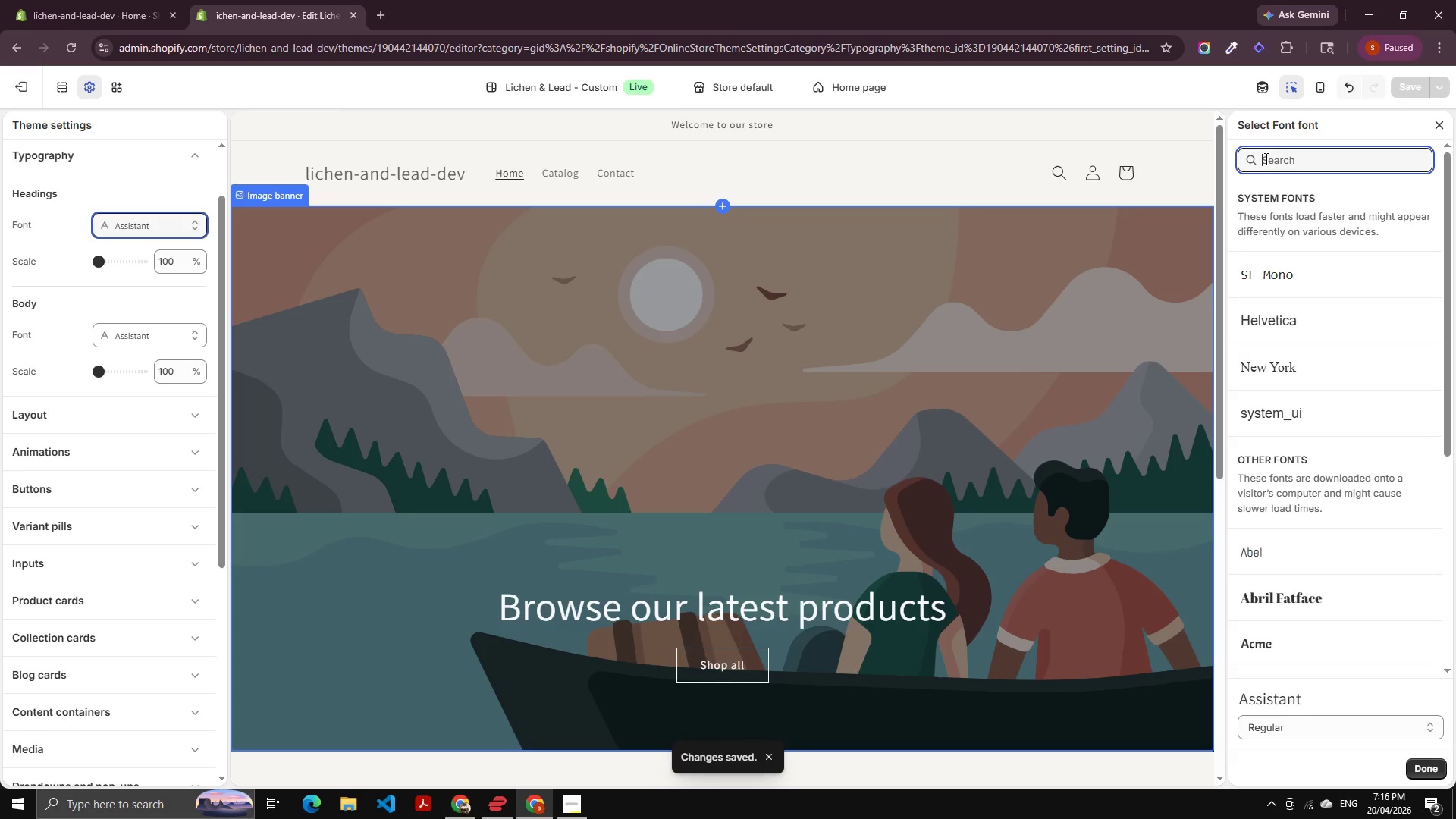 
type(corm)
 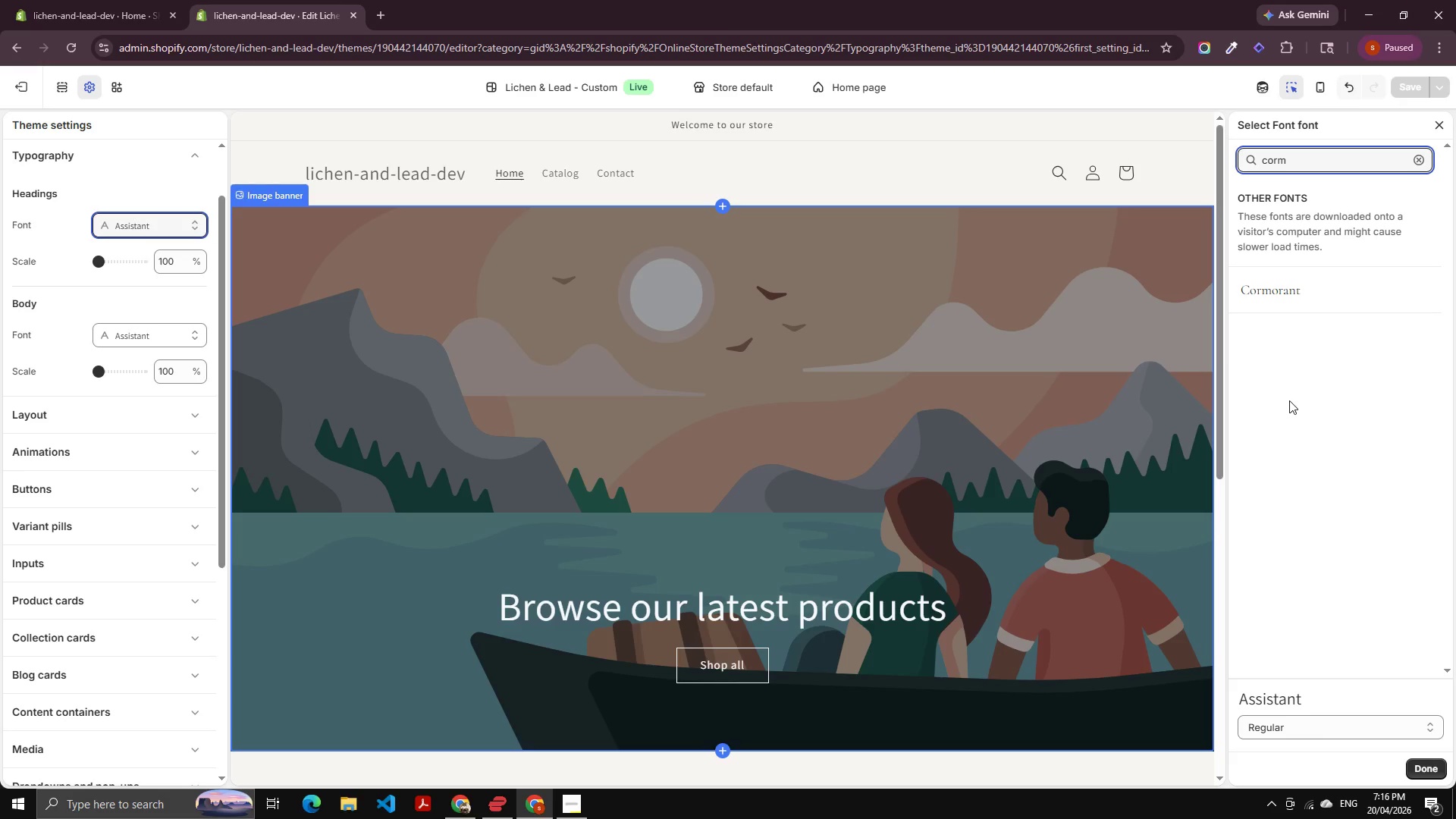 
wait(10.89)
 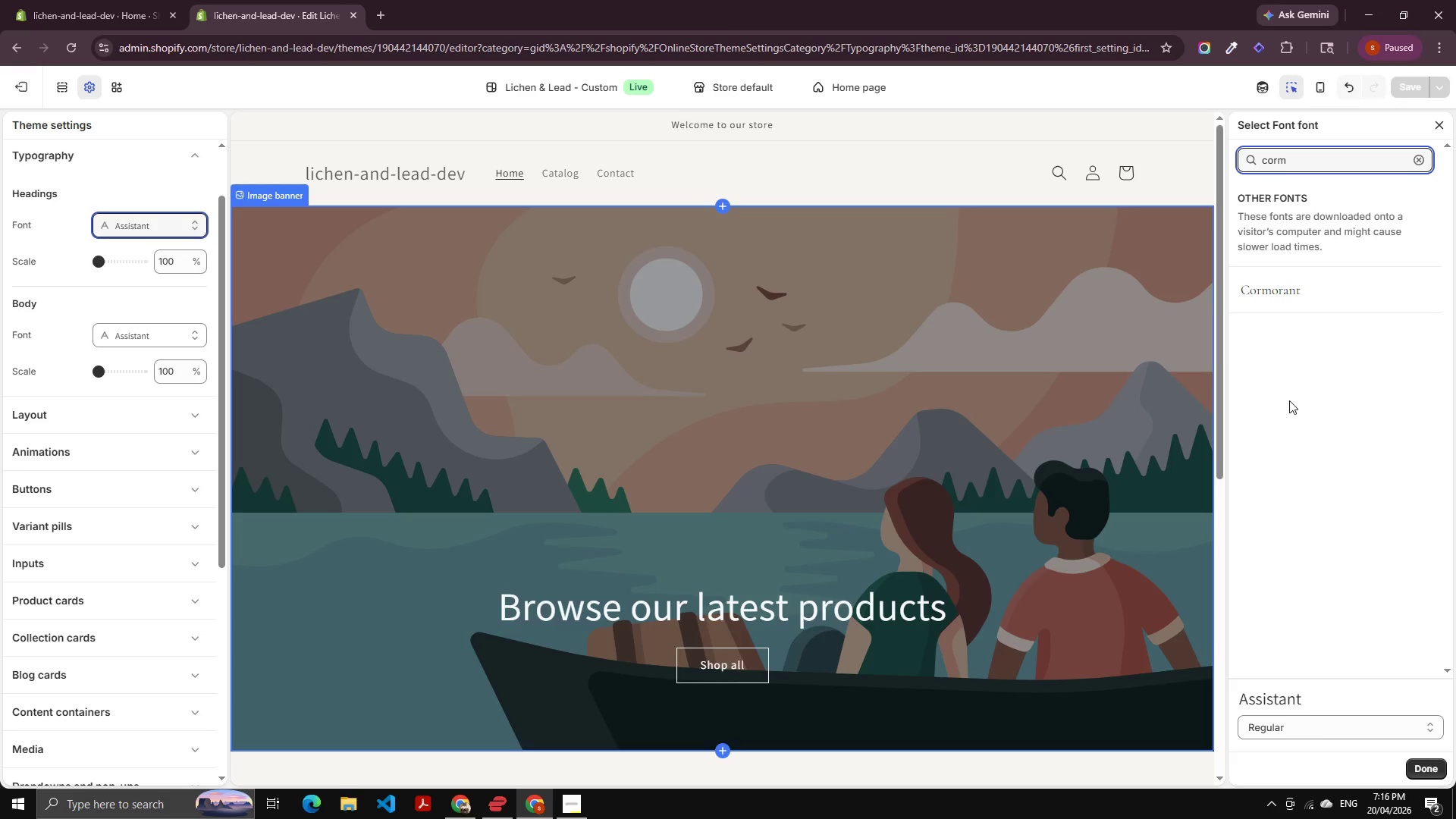 
left_click_drag(start_coordinate=[1308, 175], to_coordinate=[1301, 169])
 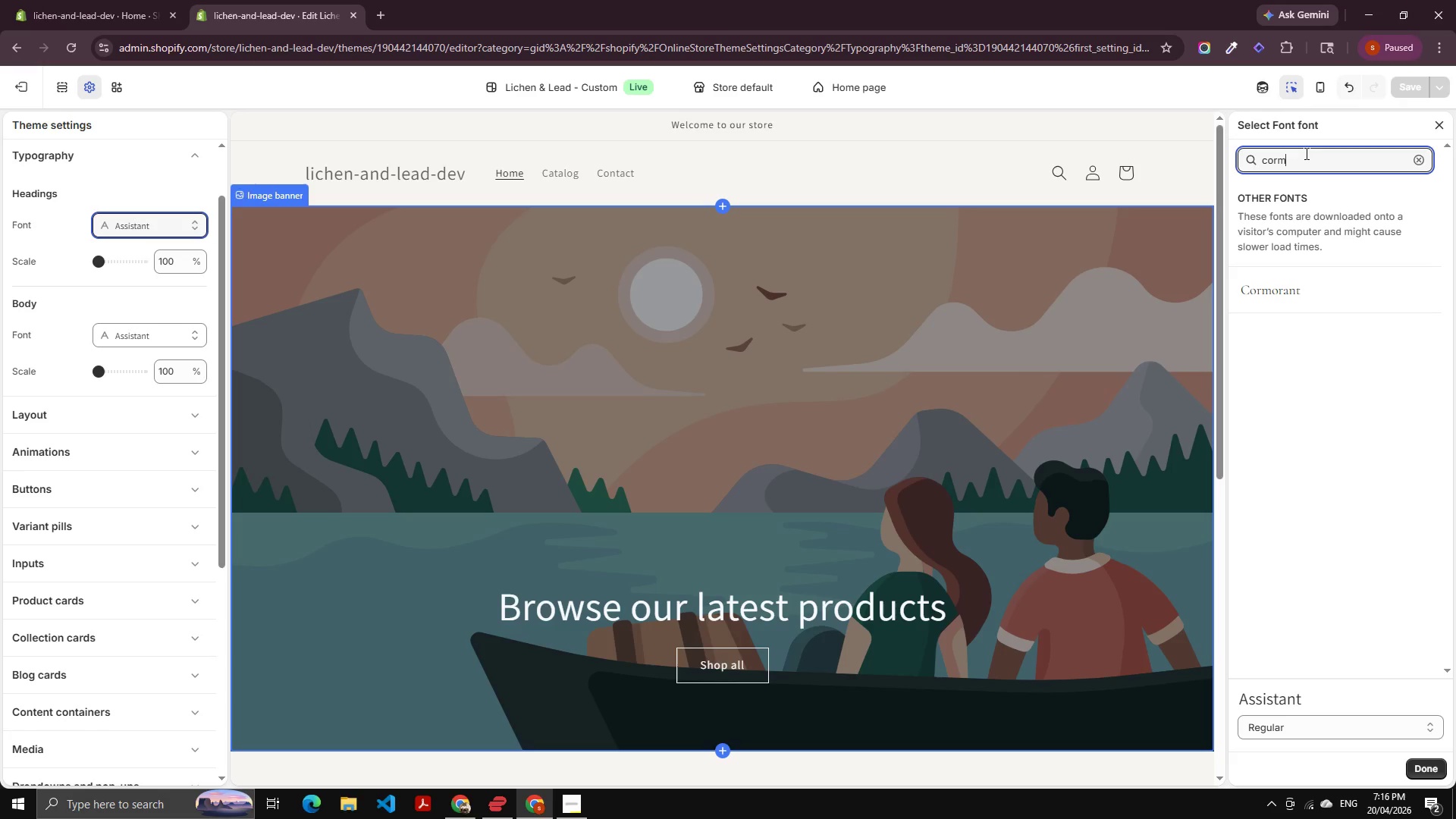 
left_click_drag(start_coordinate=[1307, 156], to_coordinate=[1217, 161])
 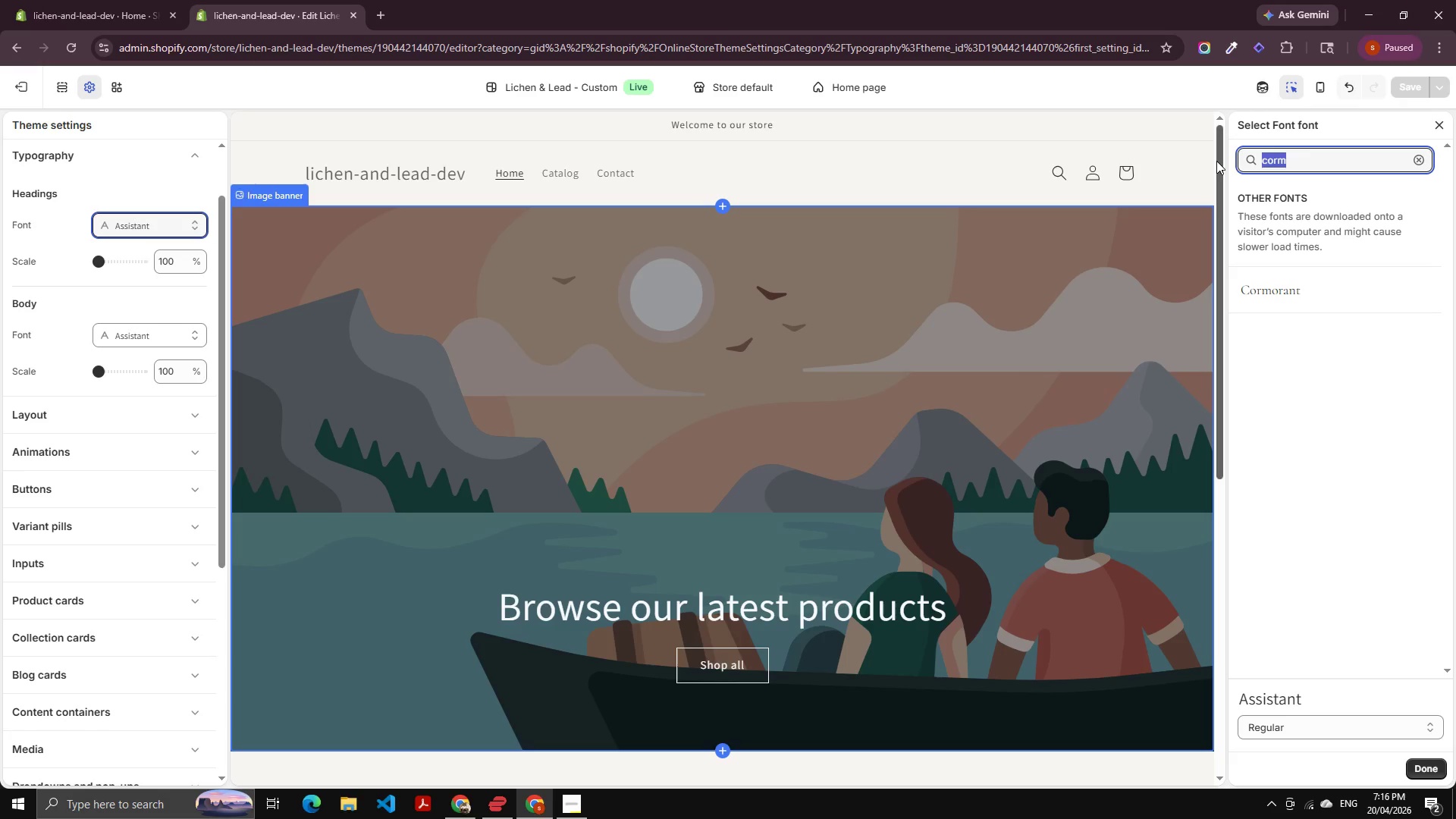 
type(play)
 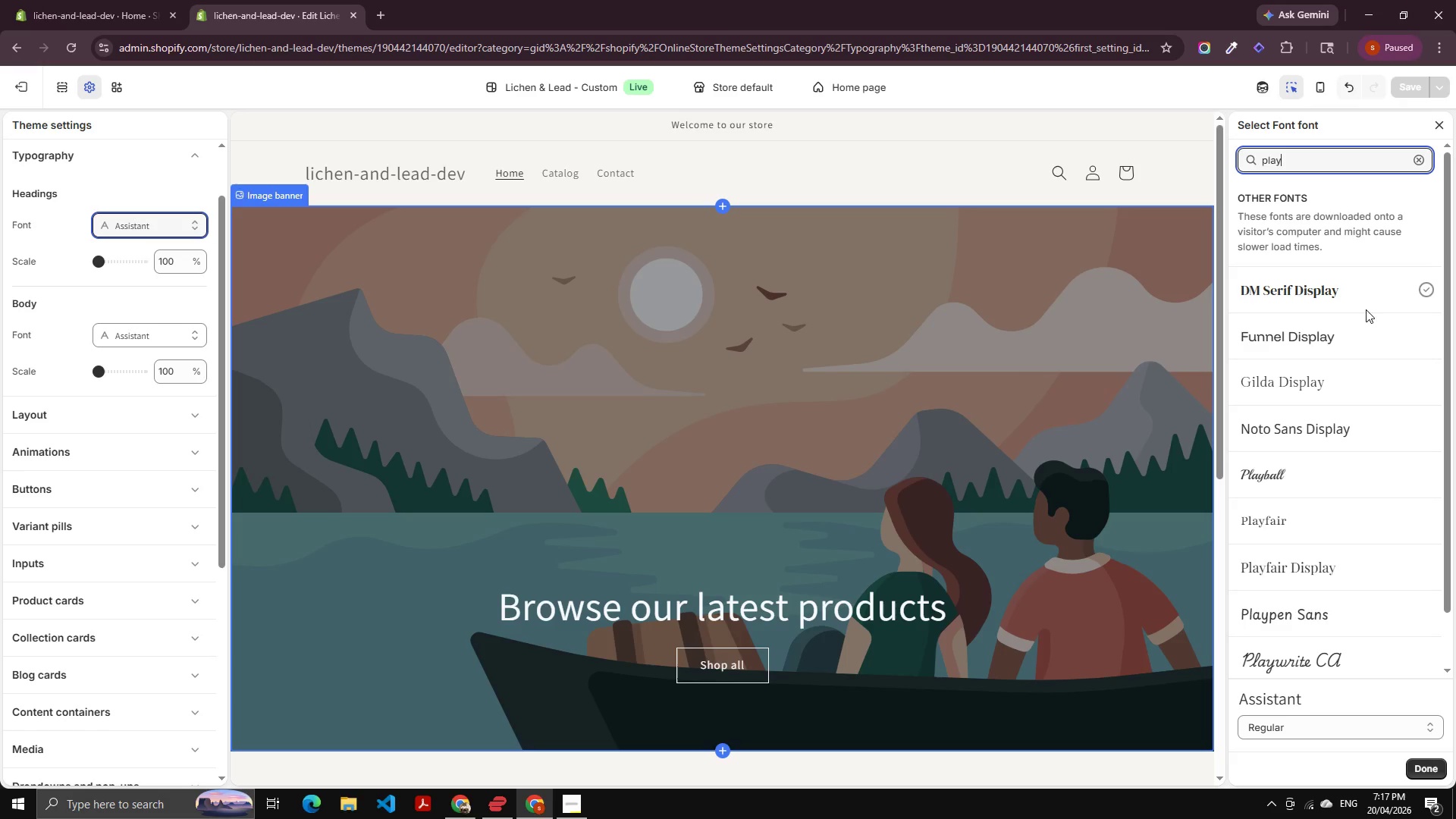 
wait(5.58)
 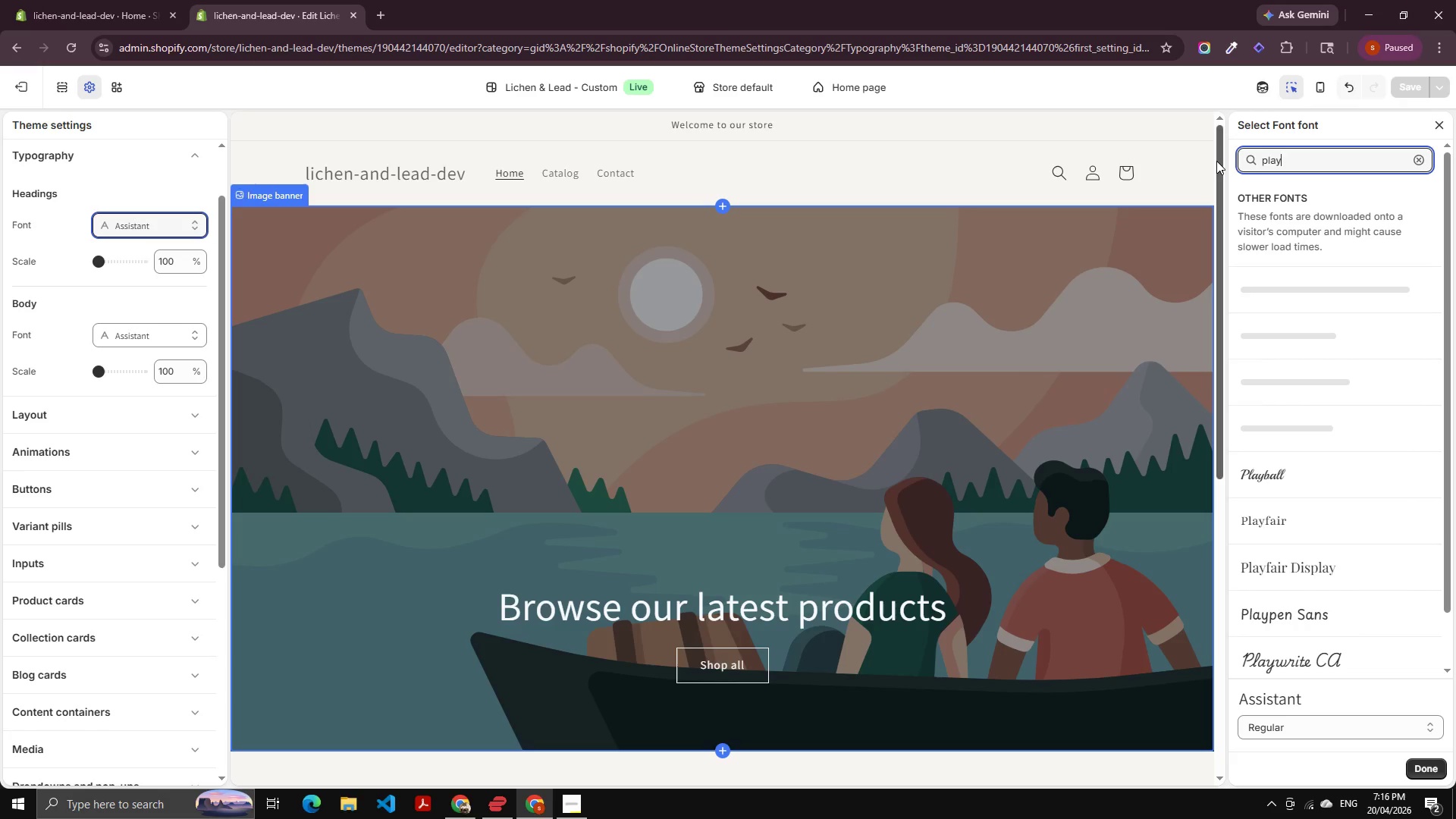 
scroll: coordinate [1321, 607], scroll_direction: down, amount: 9.0
 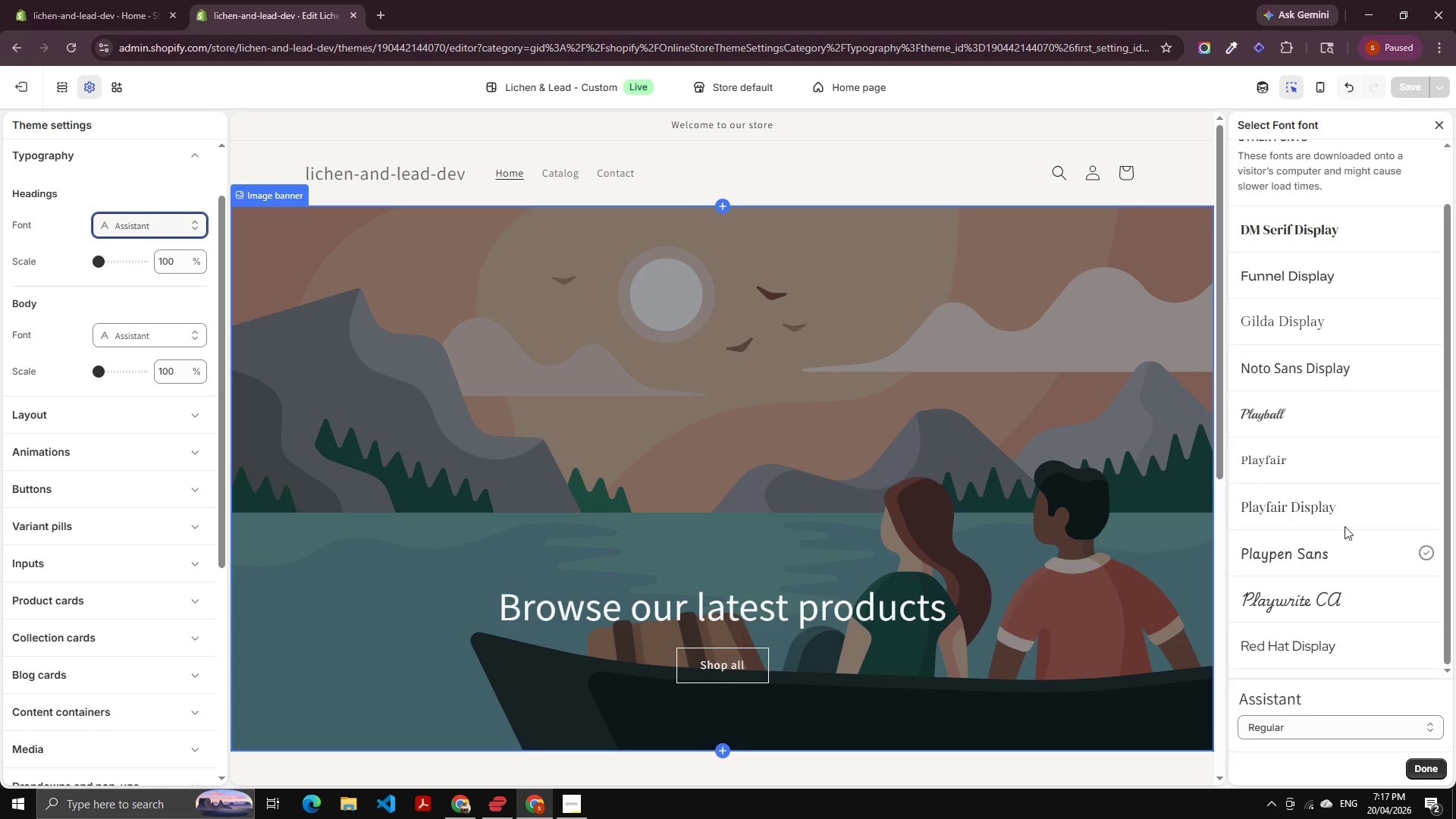 
left_click([1342, 507])
 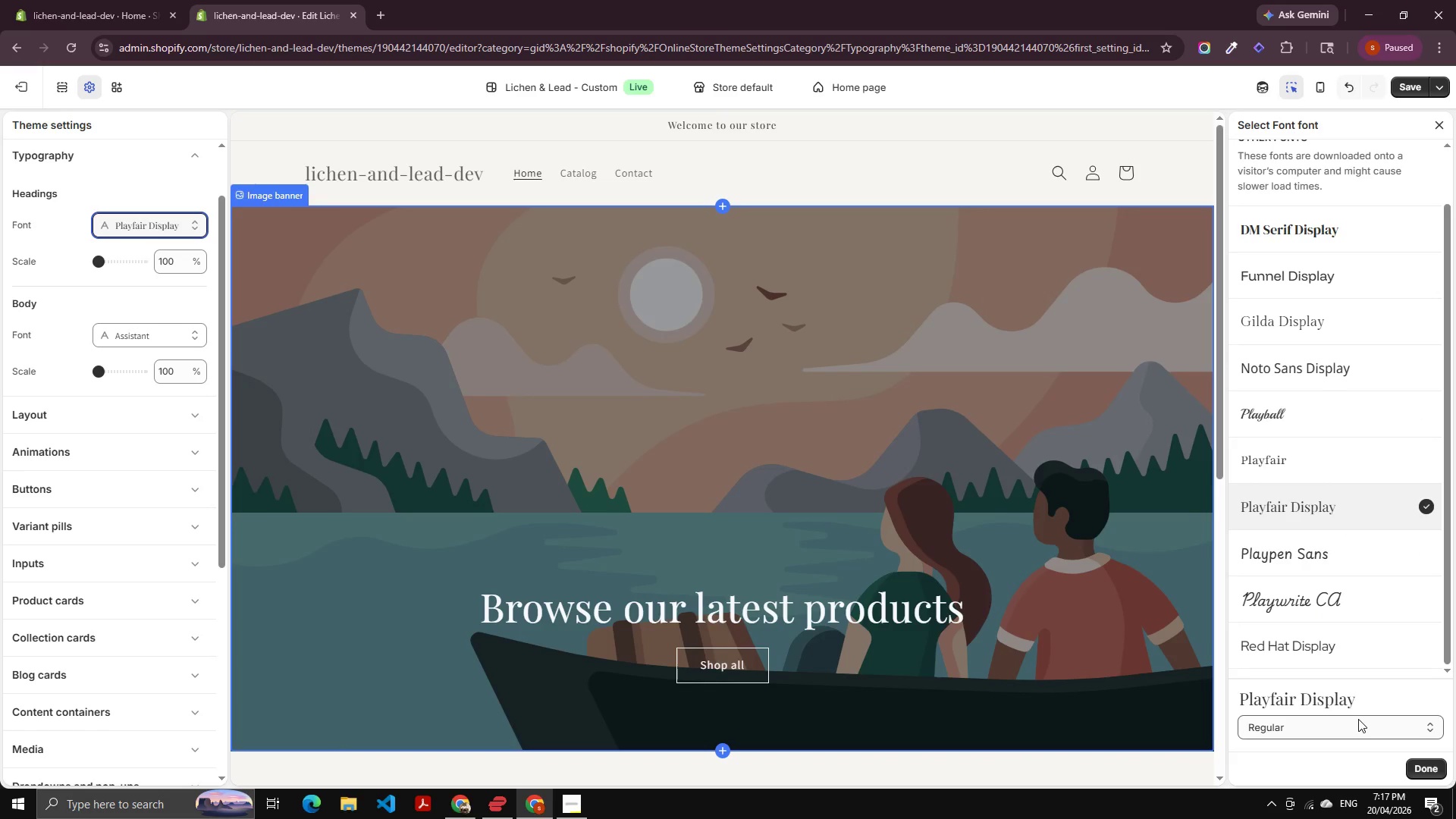 
left_click([1354, 719])
 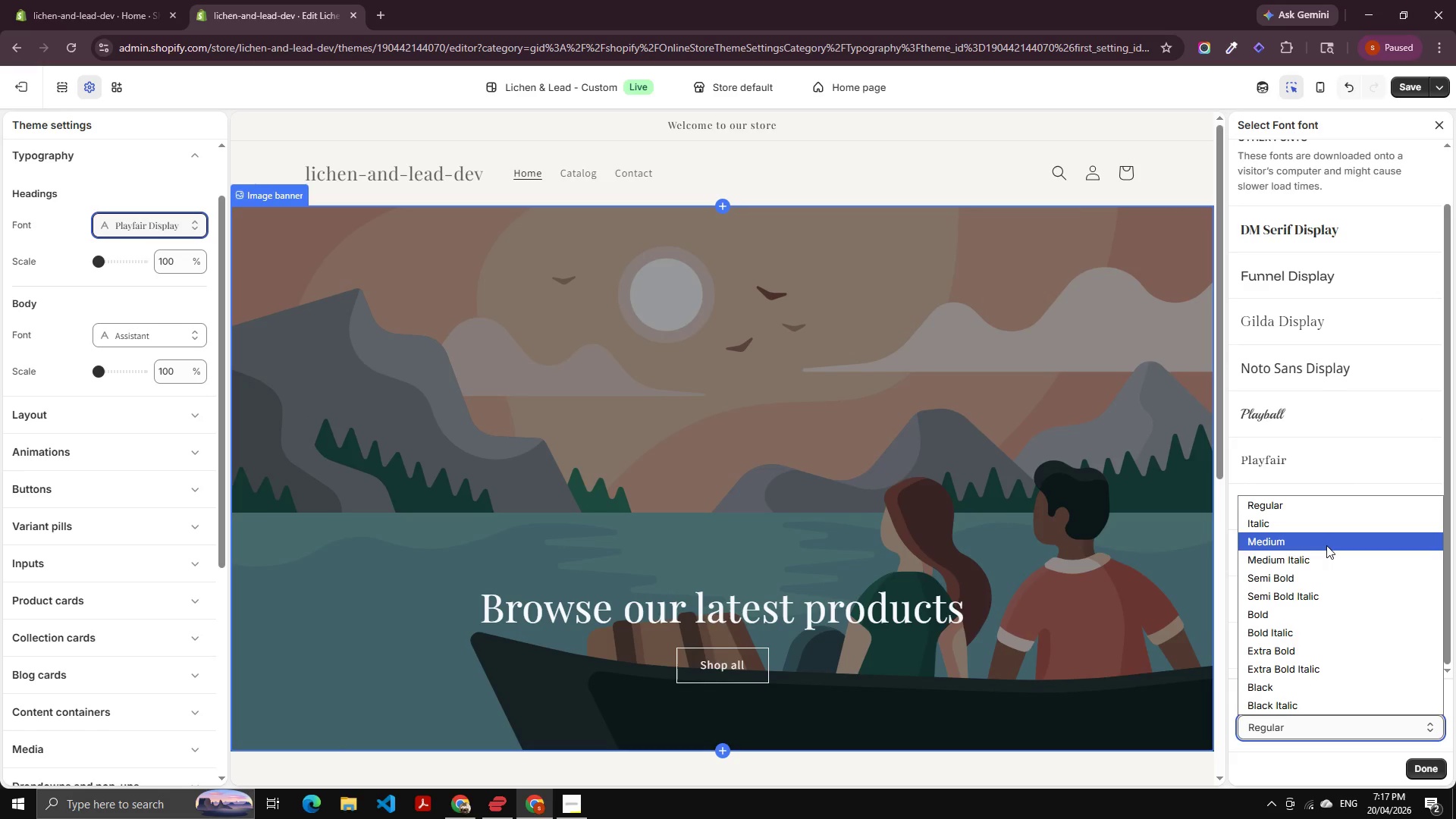 
left_click([1326, 545])
 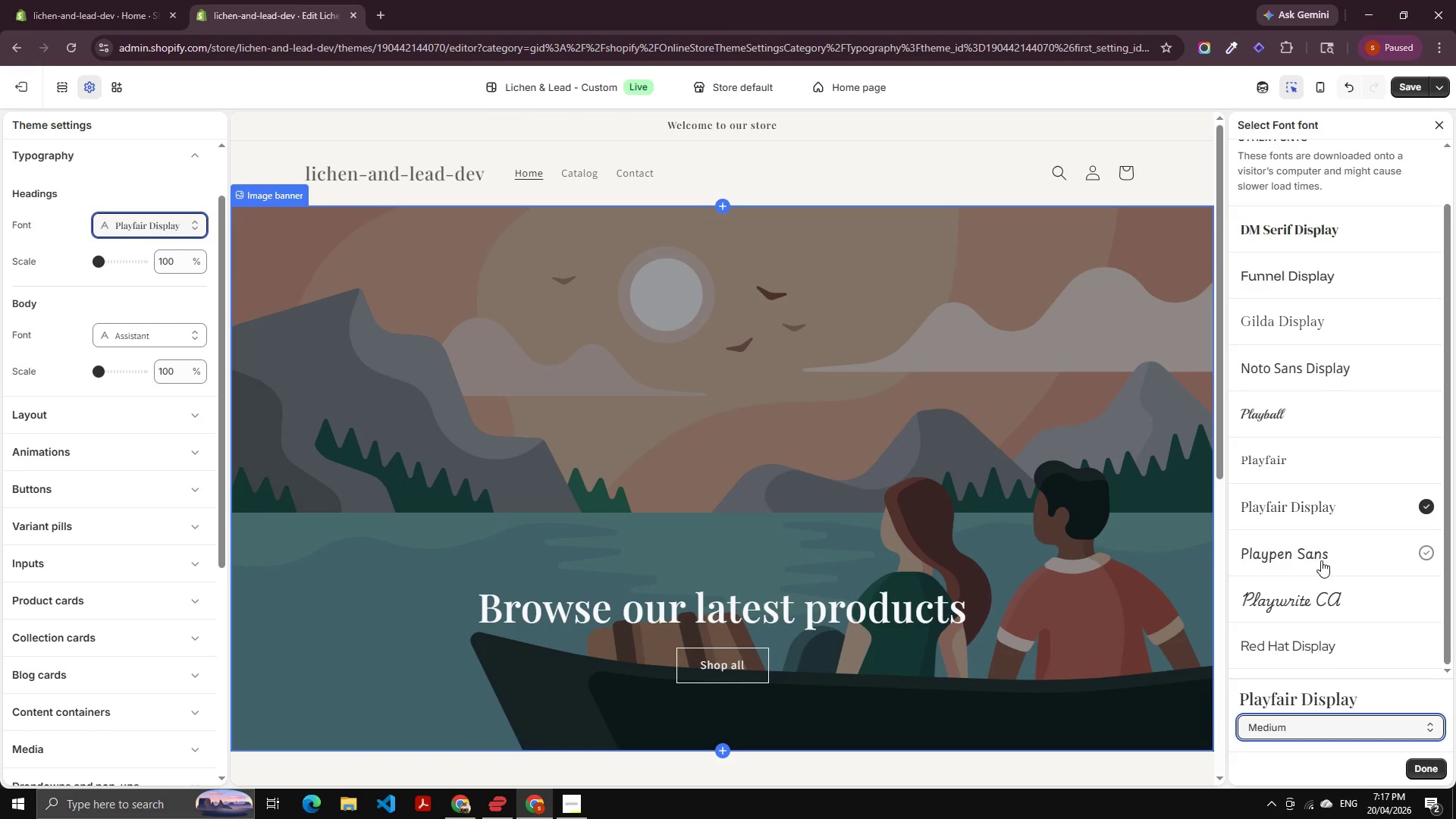 
left_click([1323, 722])
 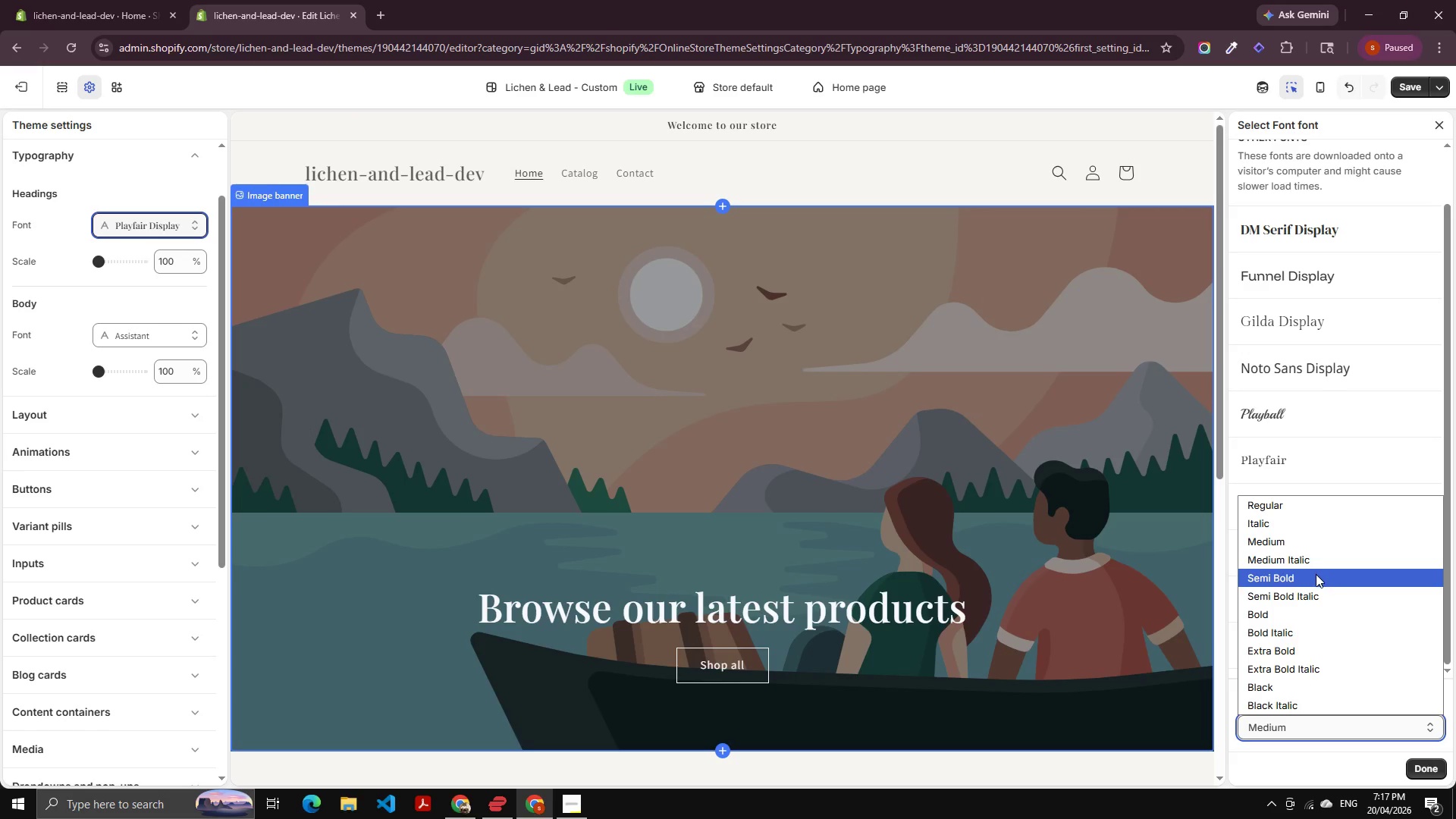 
left_click([1316, 575])
 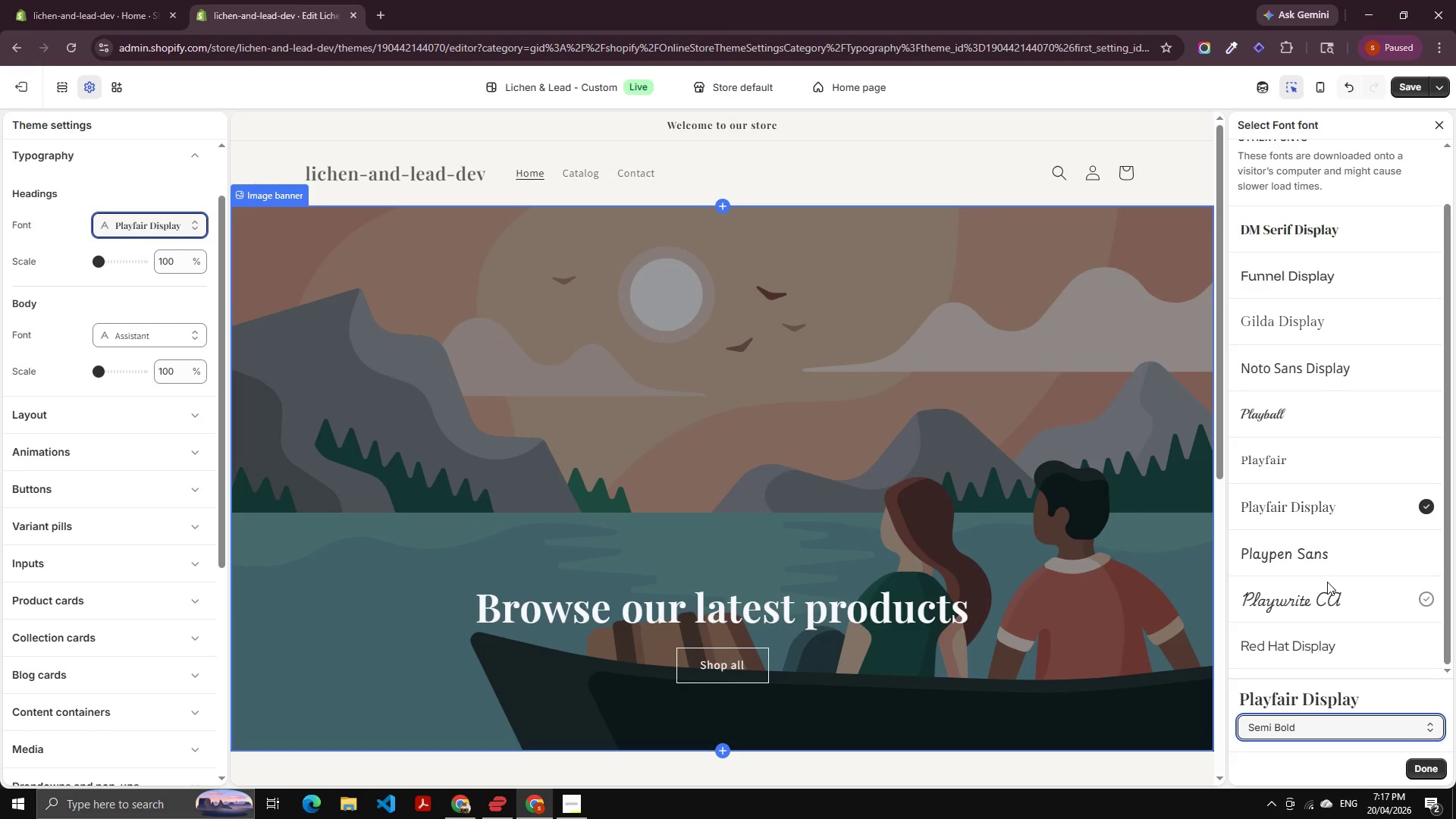 
scroll: coordinate [881, 512], scroll_direction: down, amount: 7.0
 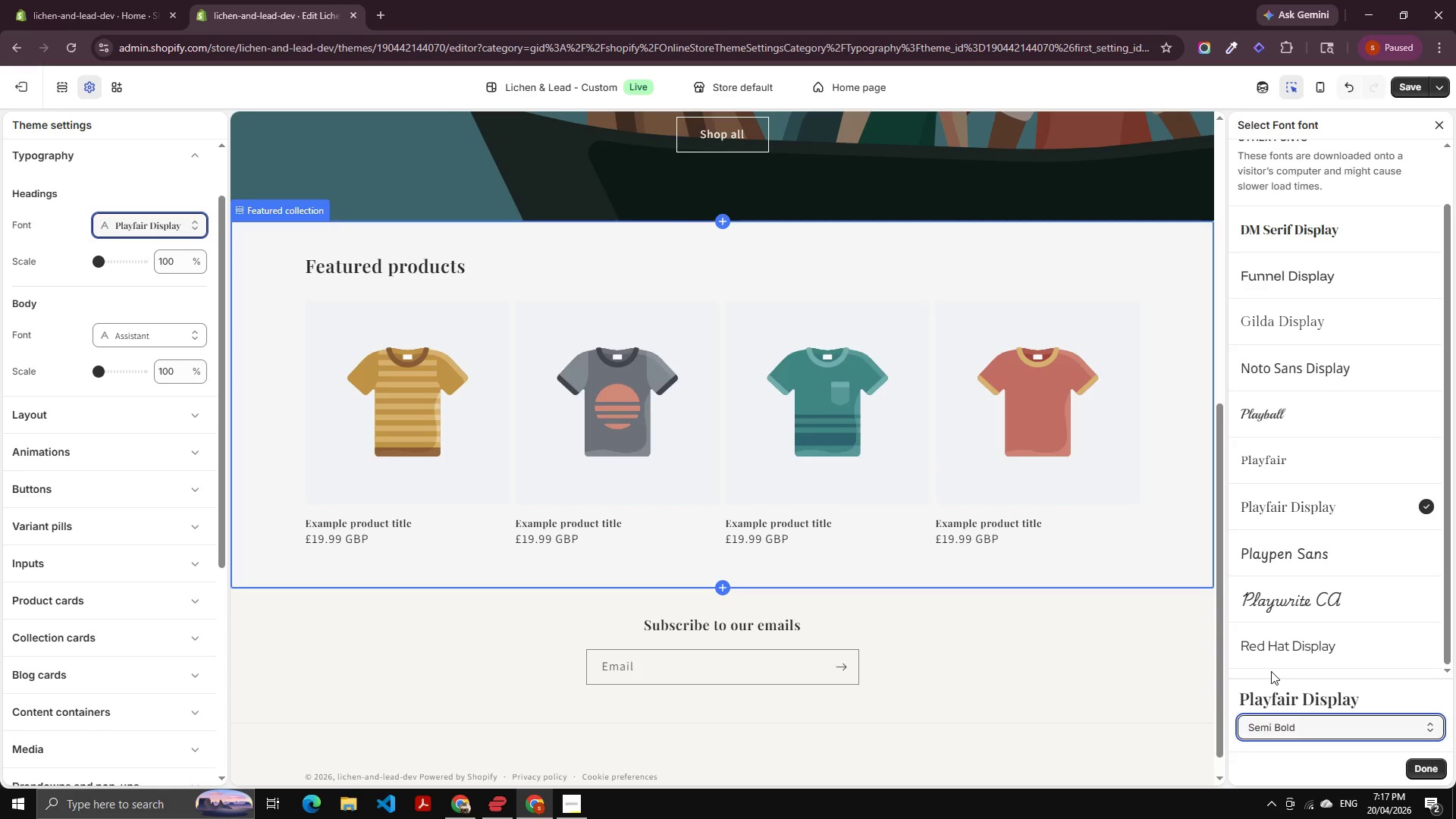 
left_click([1434, 767])
 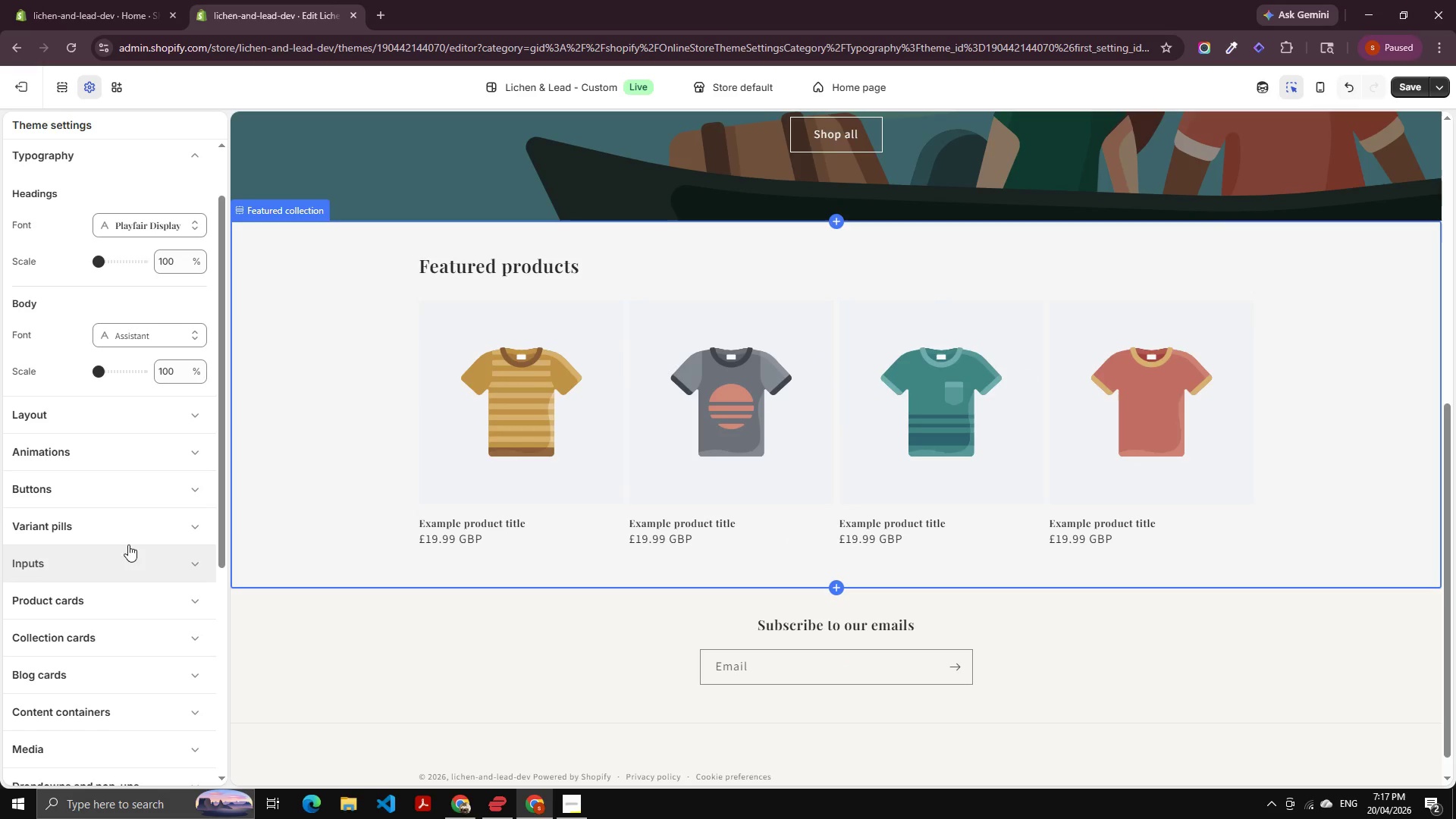 
left_click([142, 332])
 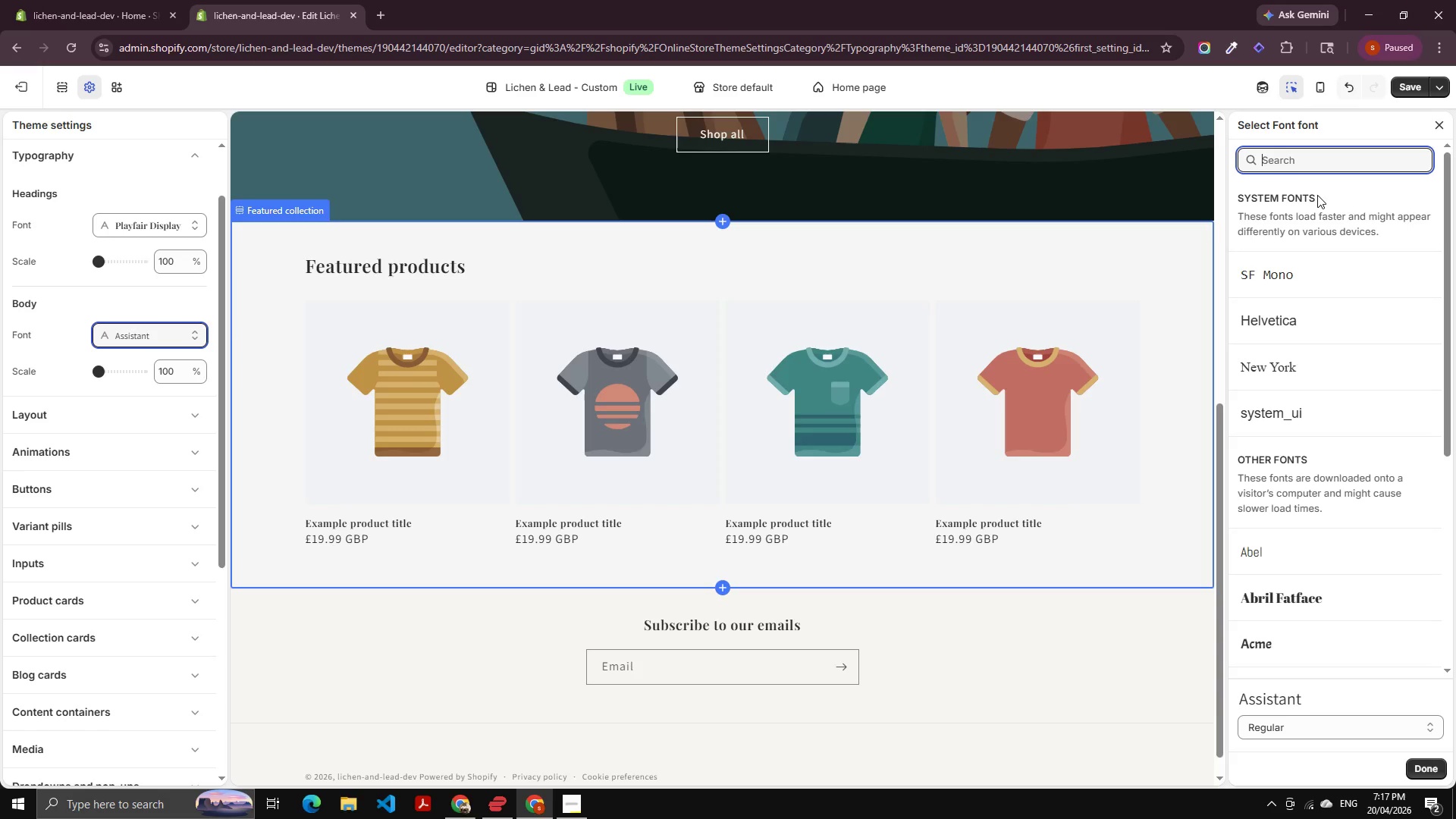 
wait(7.3)
 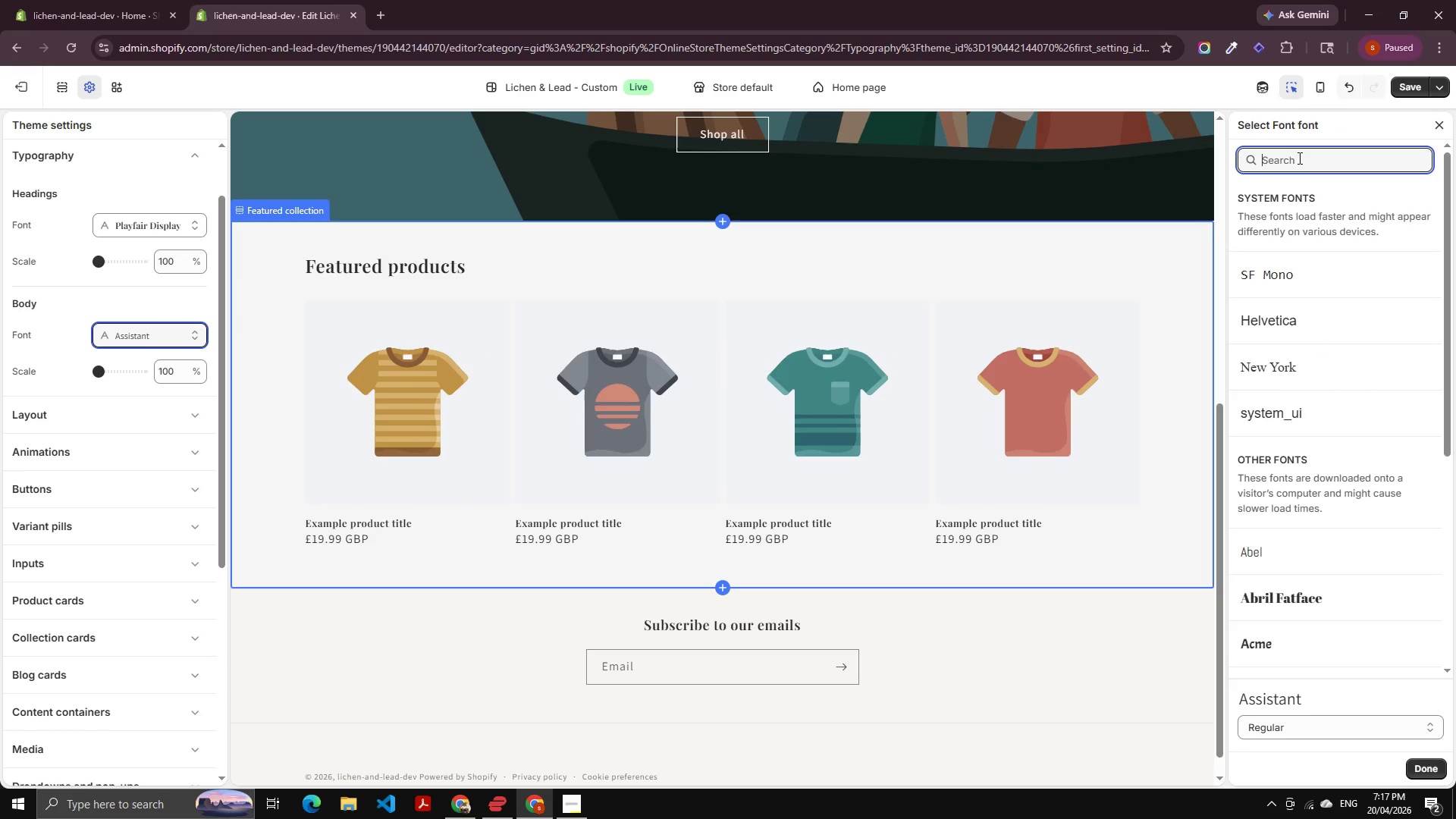 
type(in)
 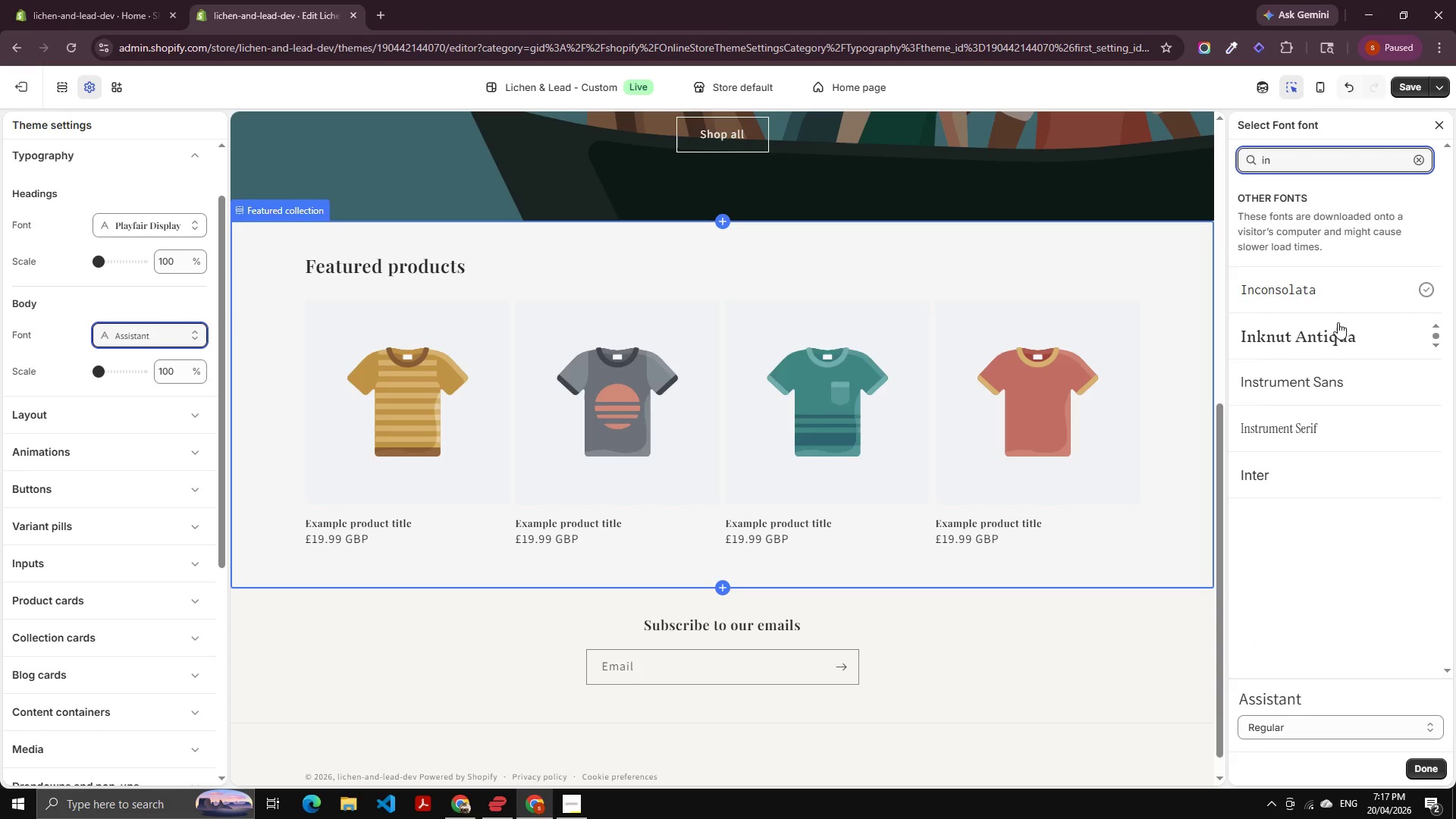 
left_click([1292, 488])
 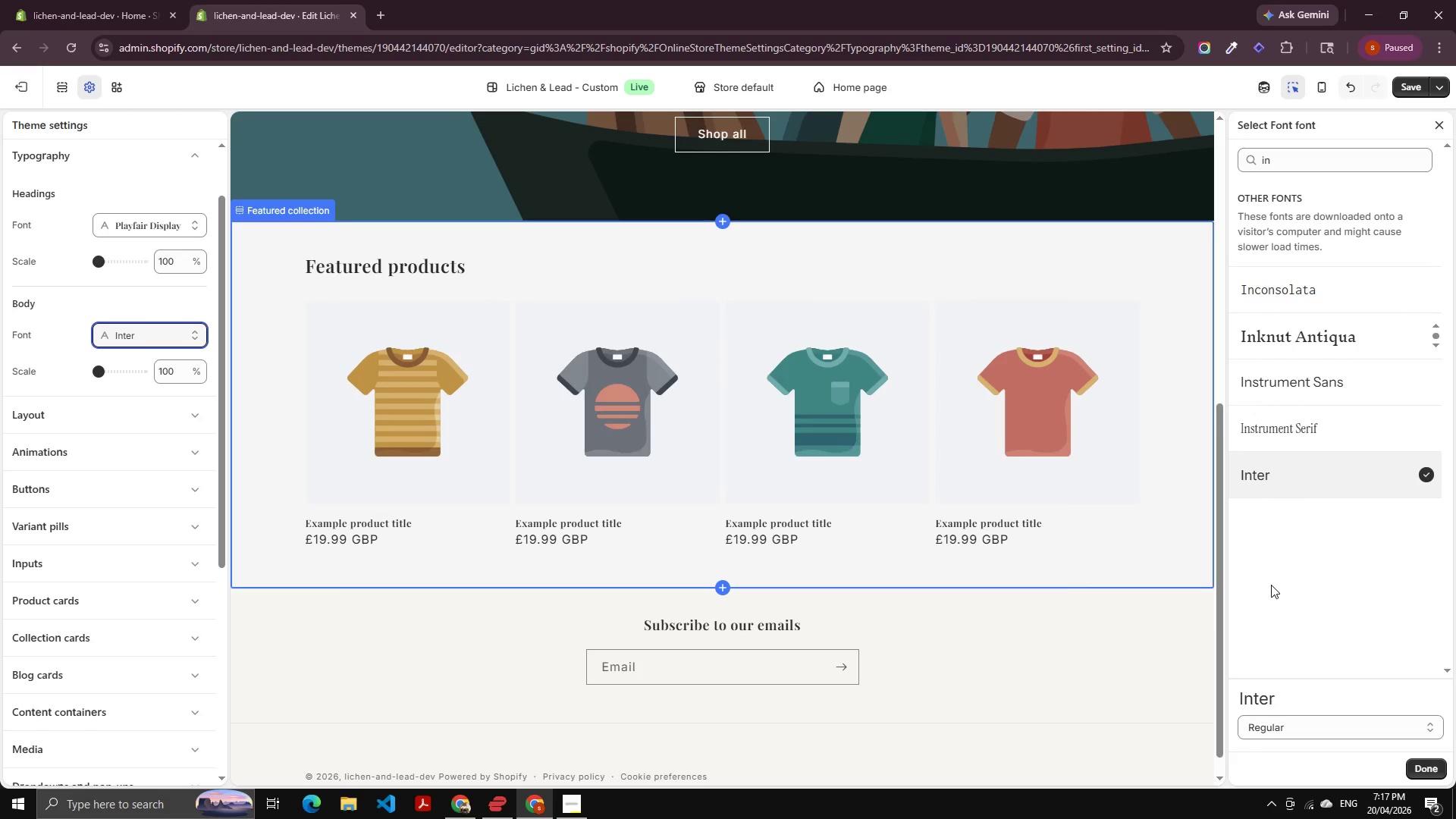 
wait(5.39)
 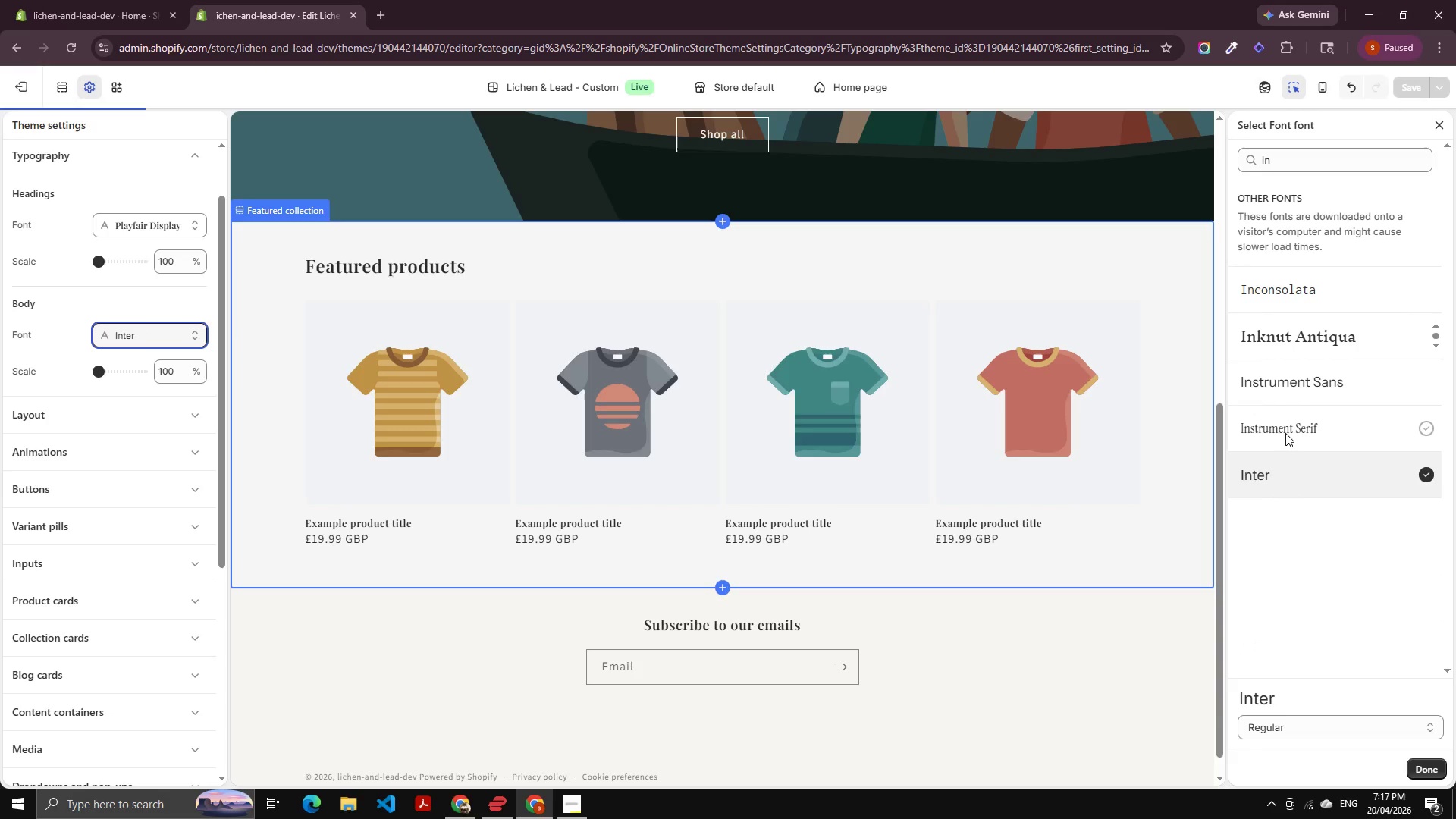 
scroll: coordinate [1003, 474], scroll_direction: up, amount: 2.0
 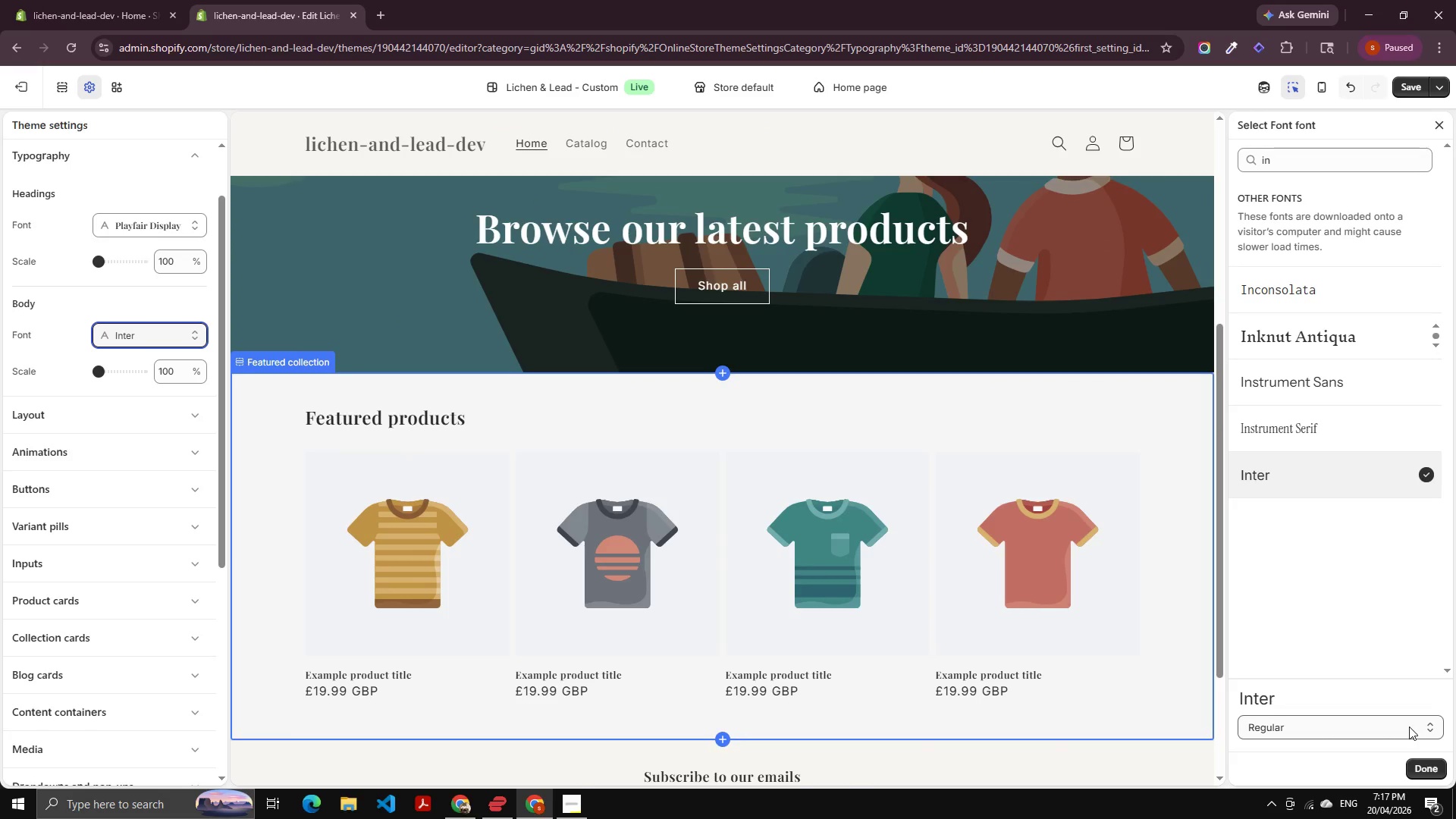 
left_click([1433, 768])
 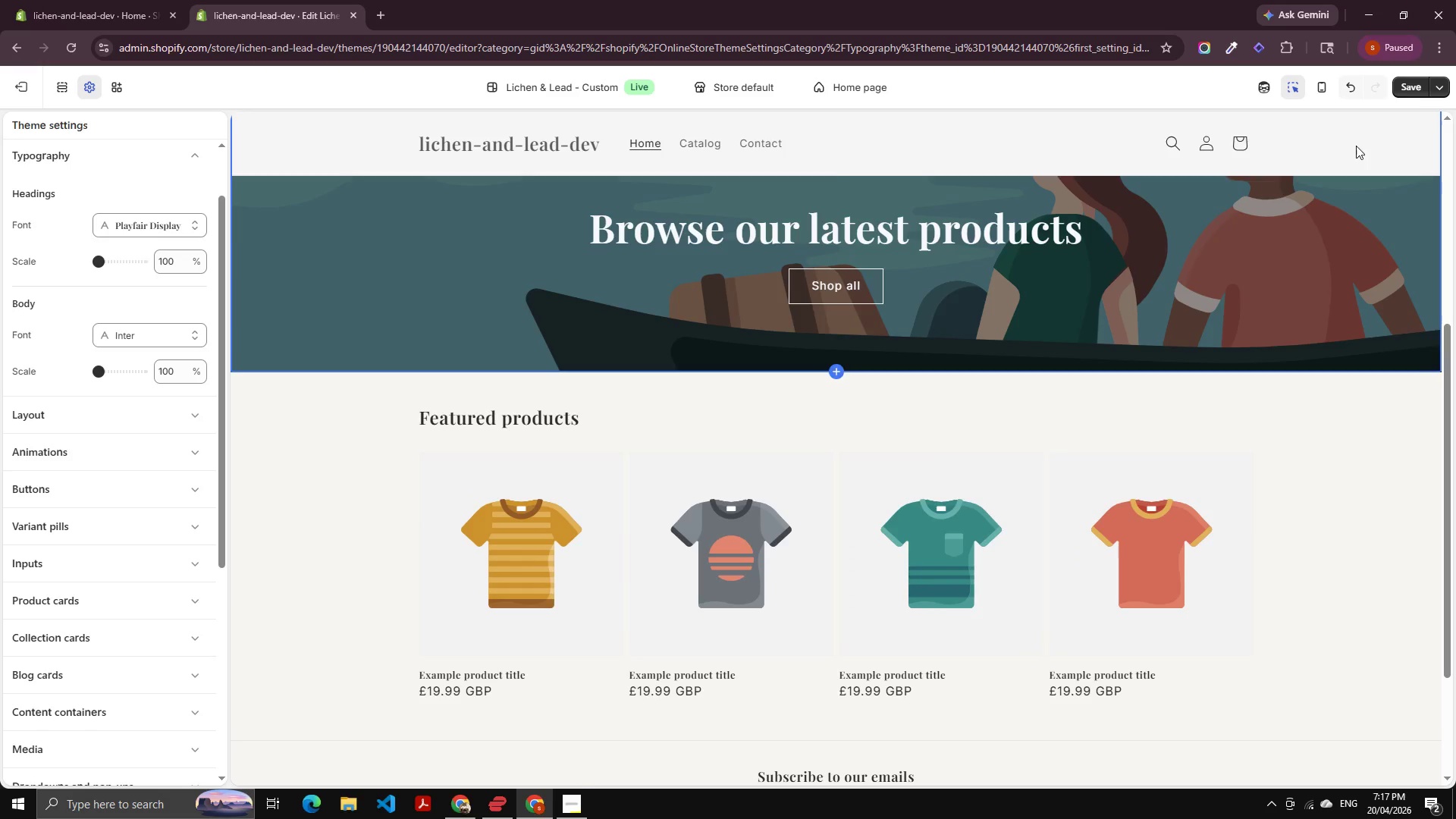 
left_click([1424, 86])
 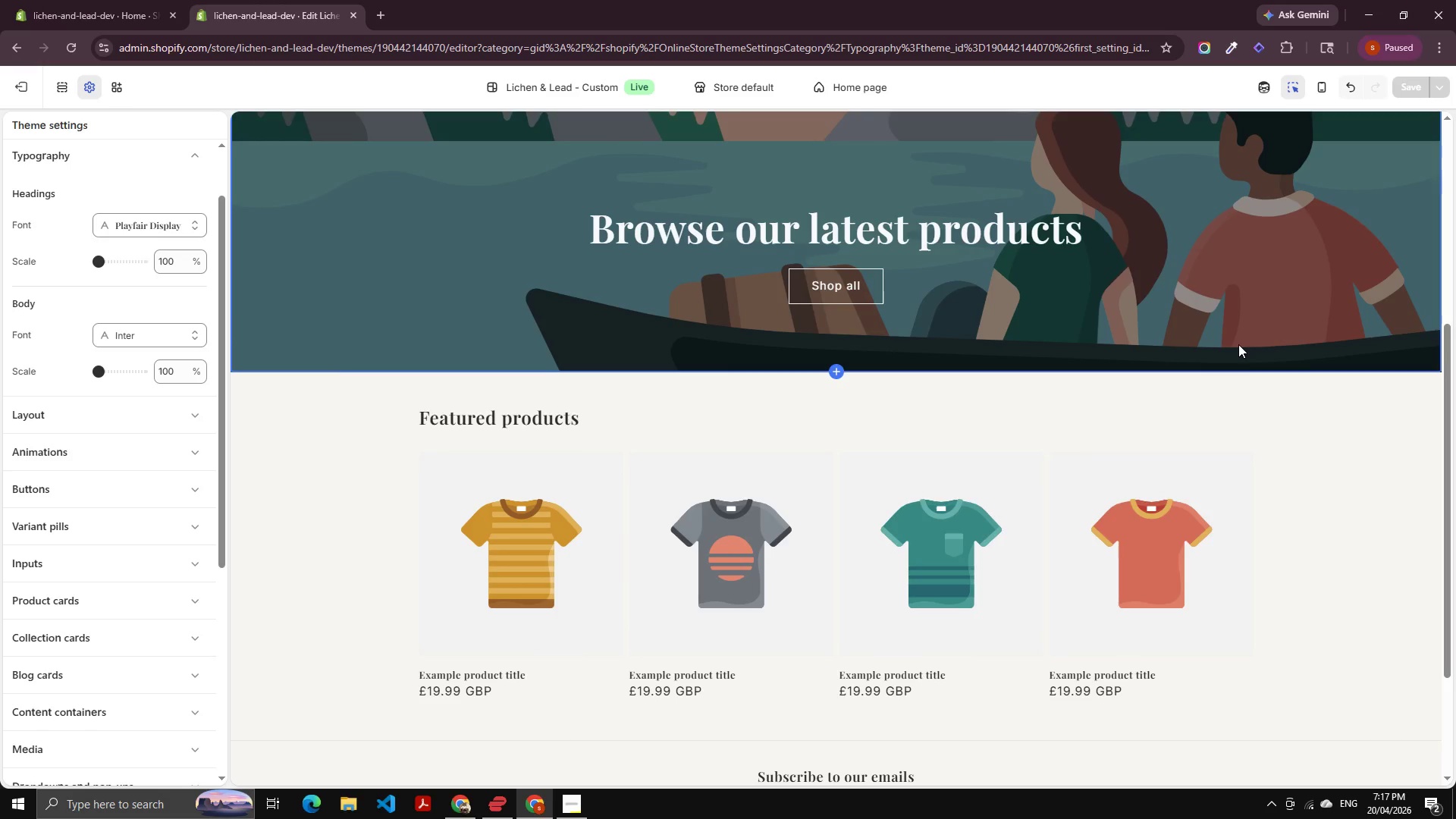 
wait(12.64)
 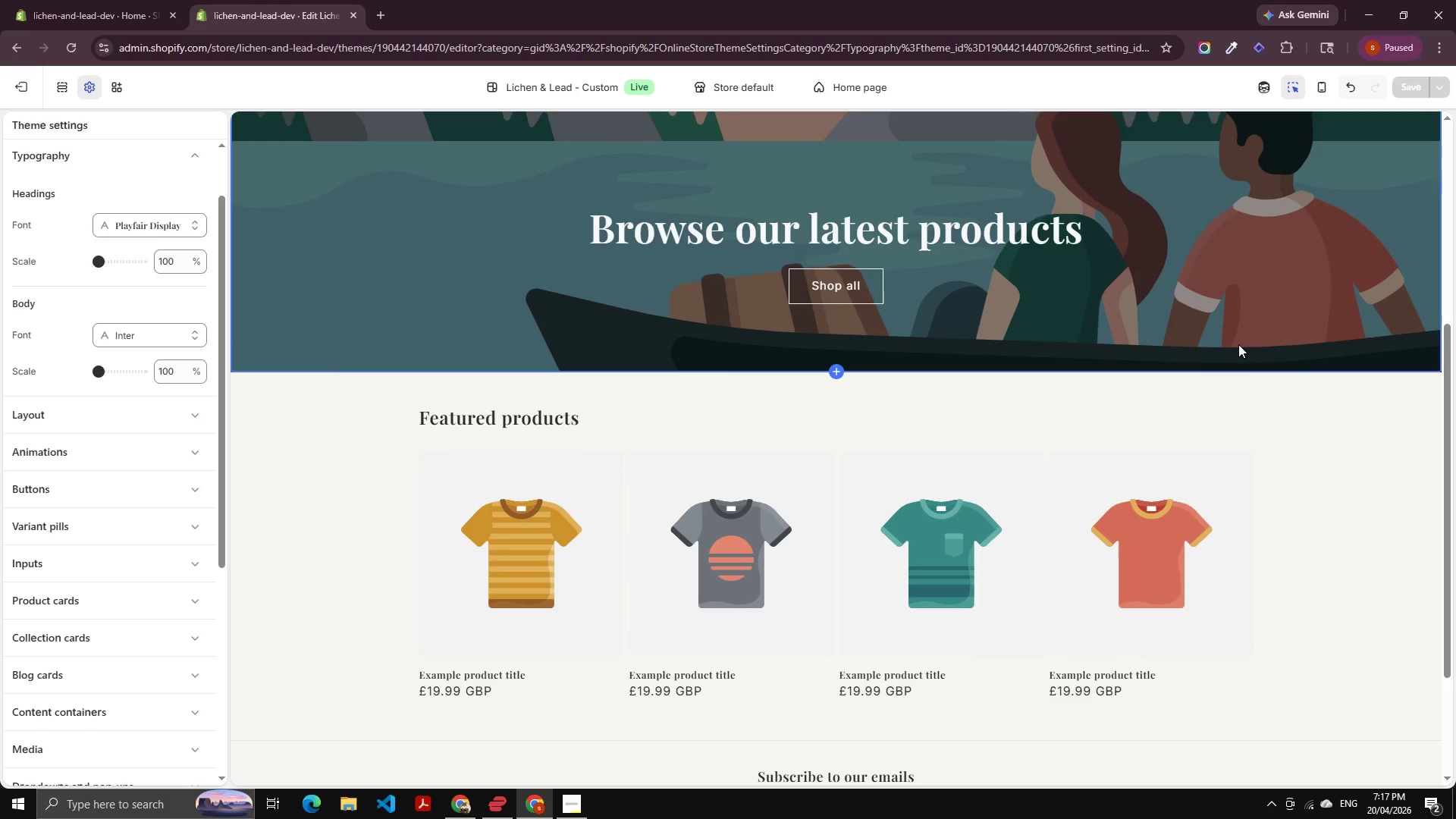 
scroll: coordinate [832, 535], scroll_direction: down, amount: 3.0
 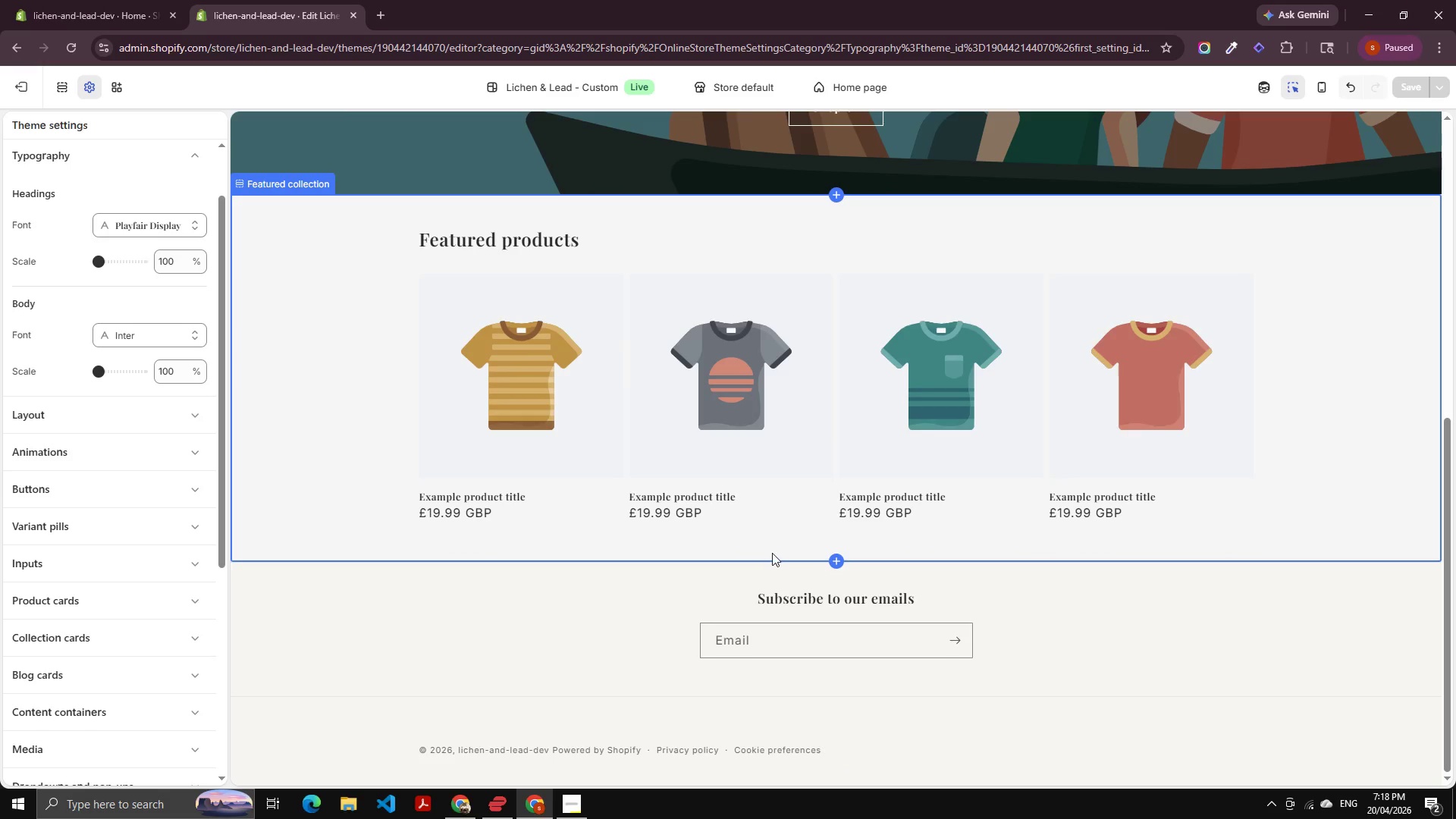 
scroll: coordinate [622, 441], scroll_direction: up, amount: 6.0
 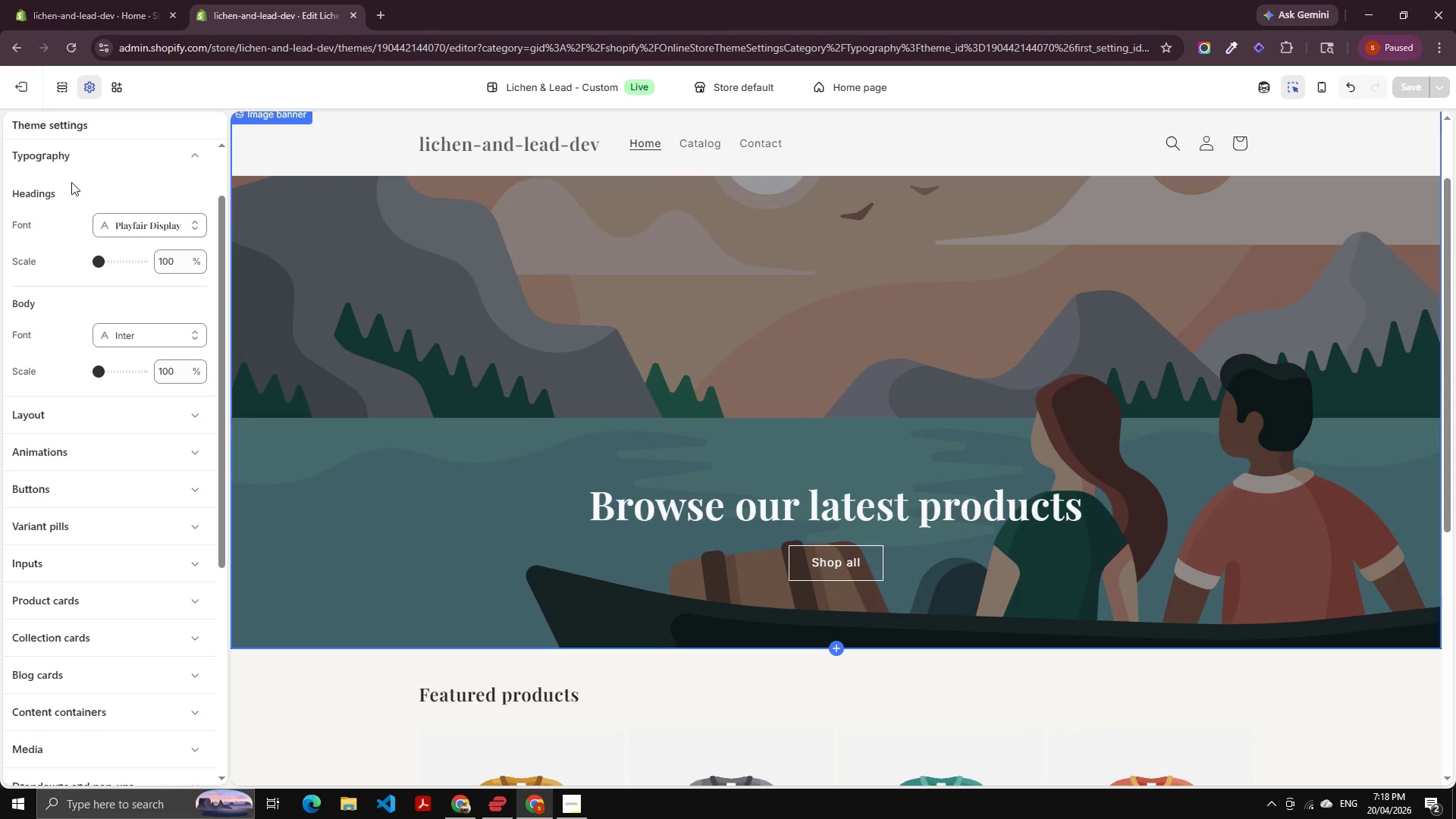 
left_click([66, 83])
 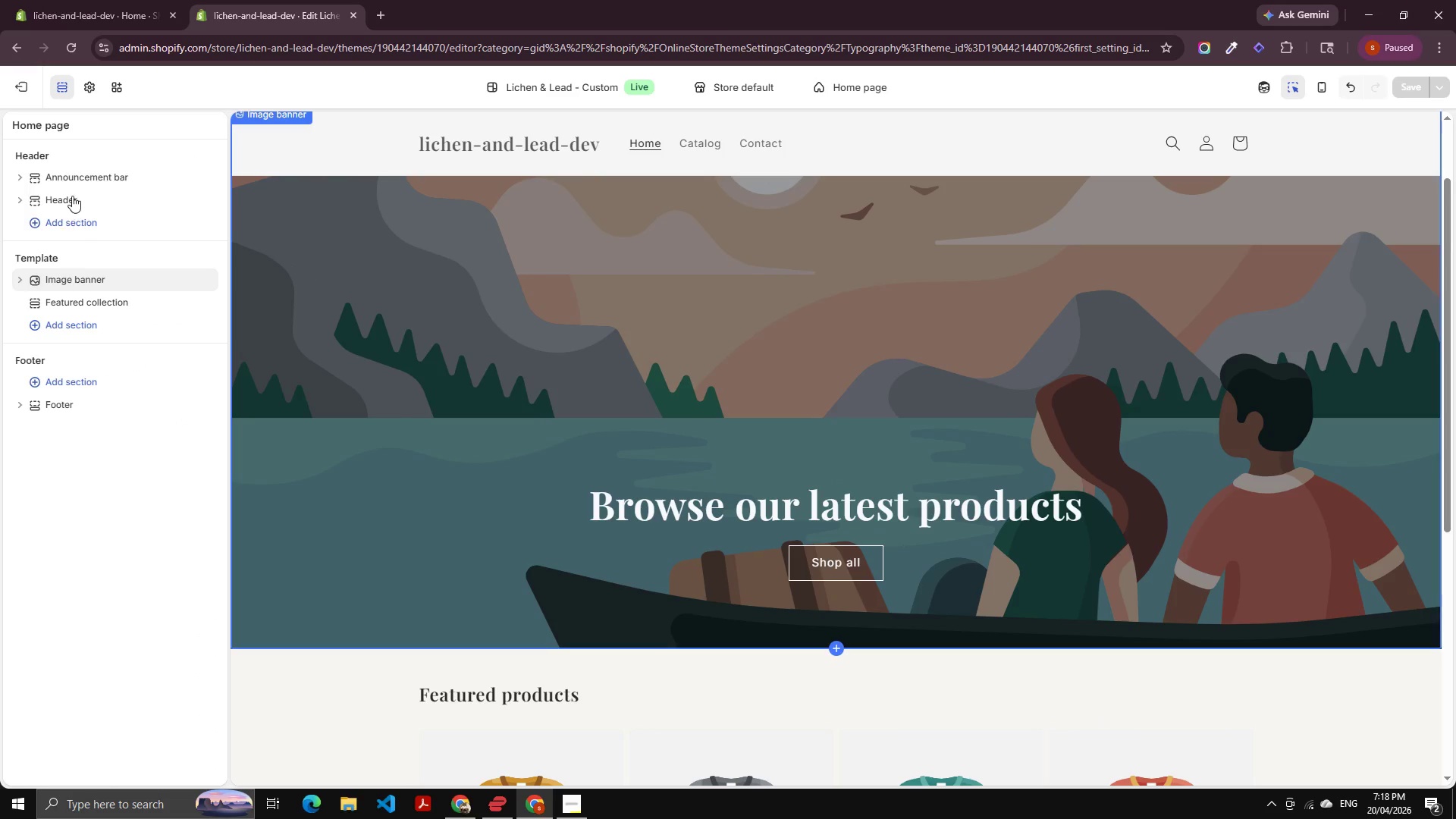 
left_click([72, 195])
 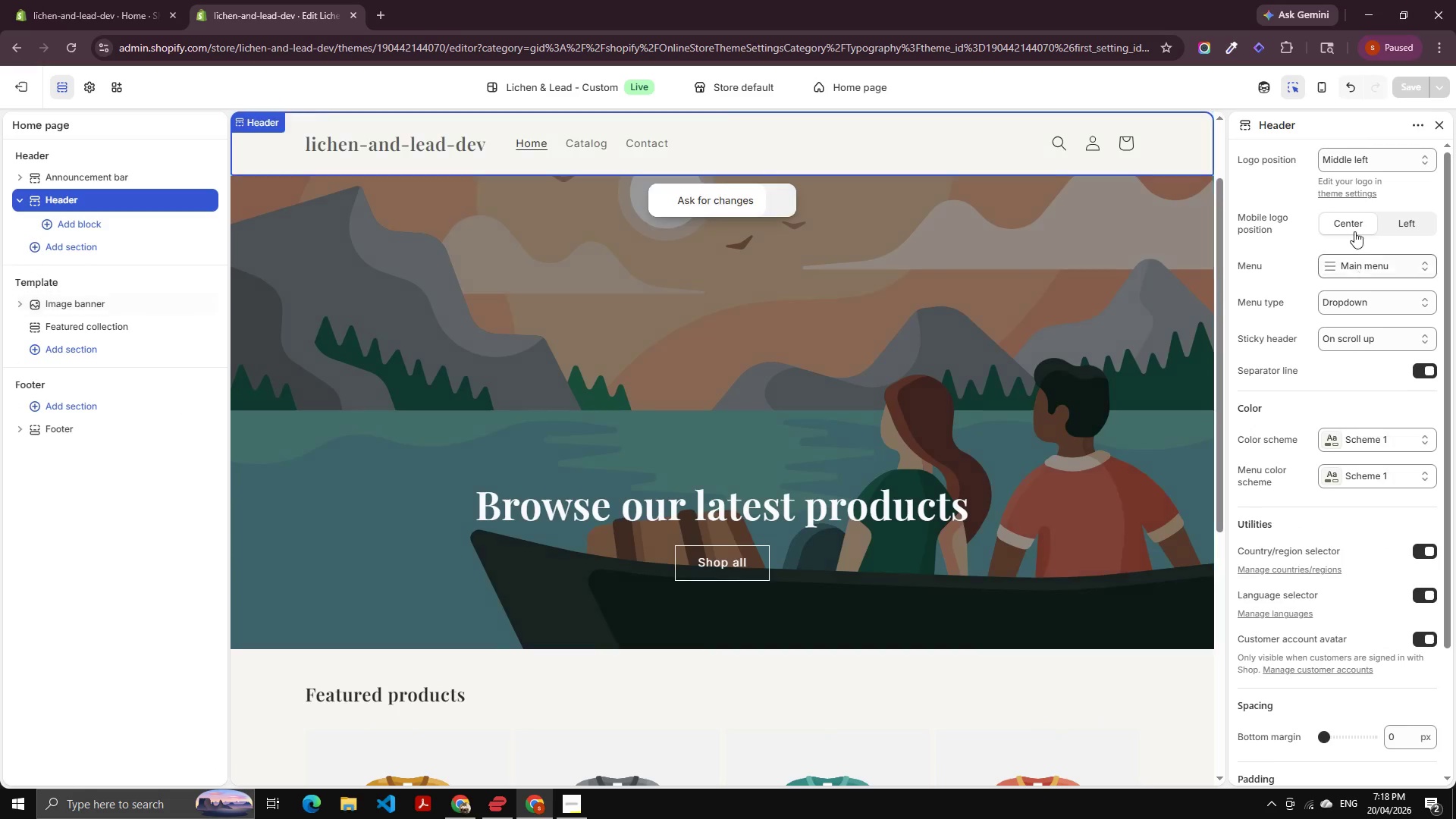 
left_click([1349, 153])
 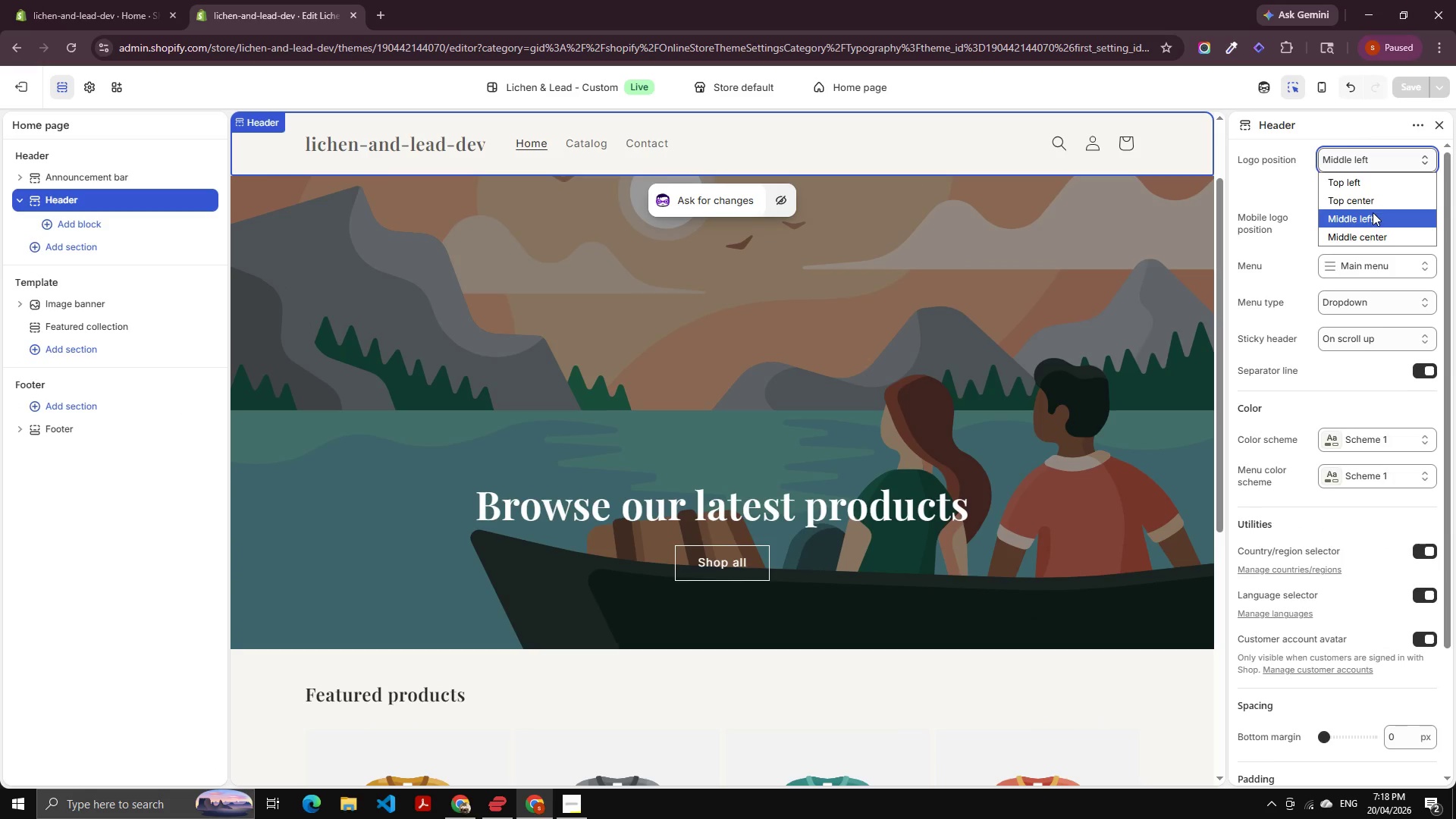 
left_click([1381, 214])
 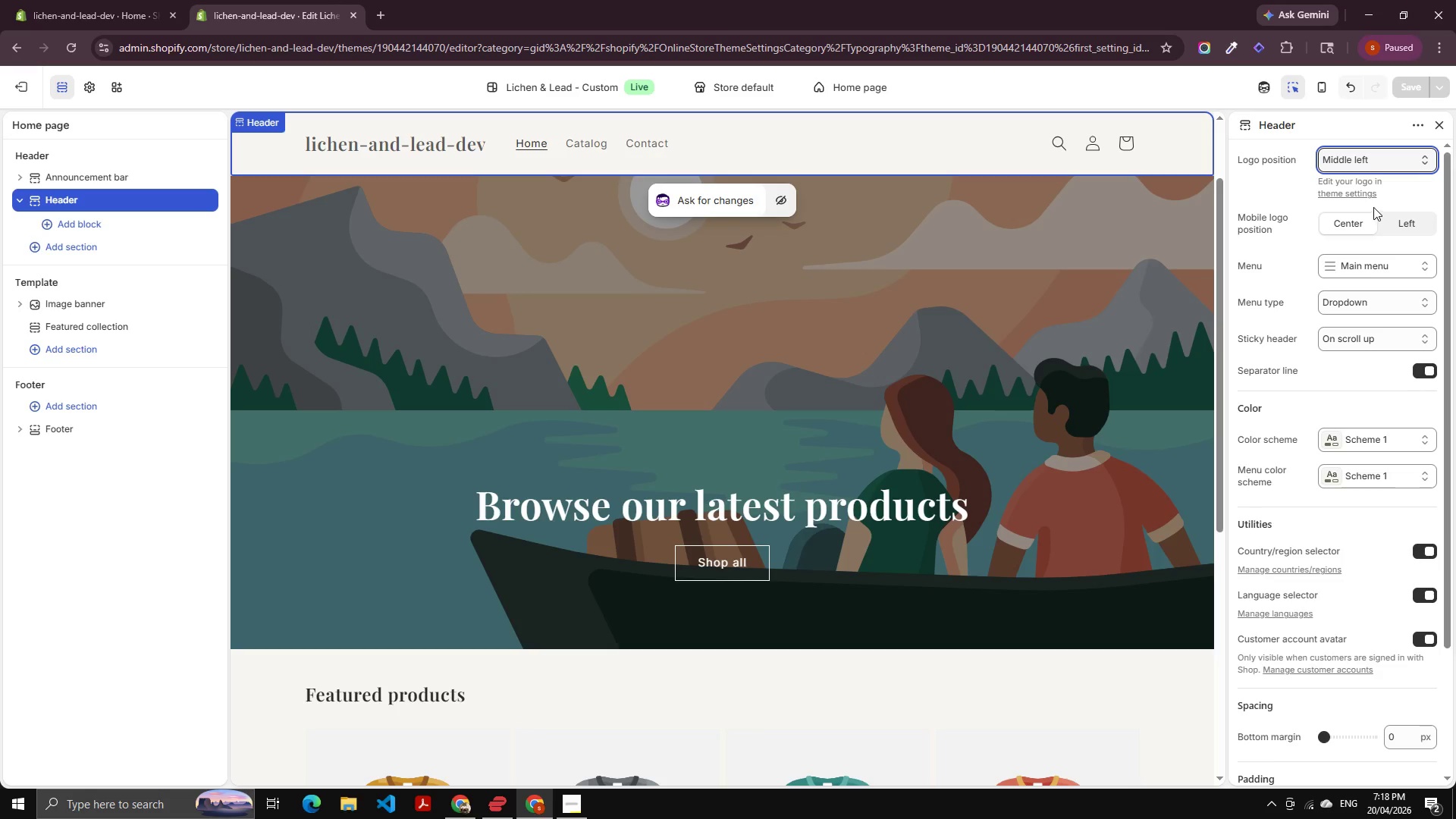 
left_click([1354, 158])
 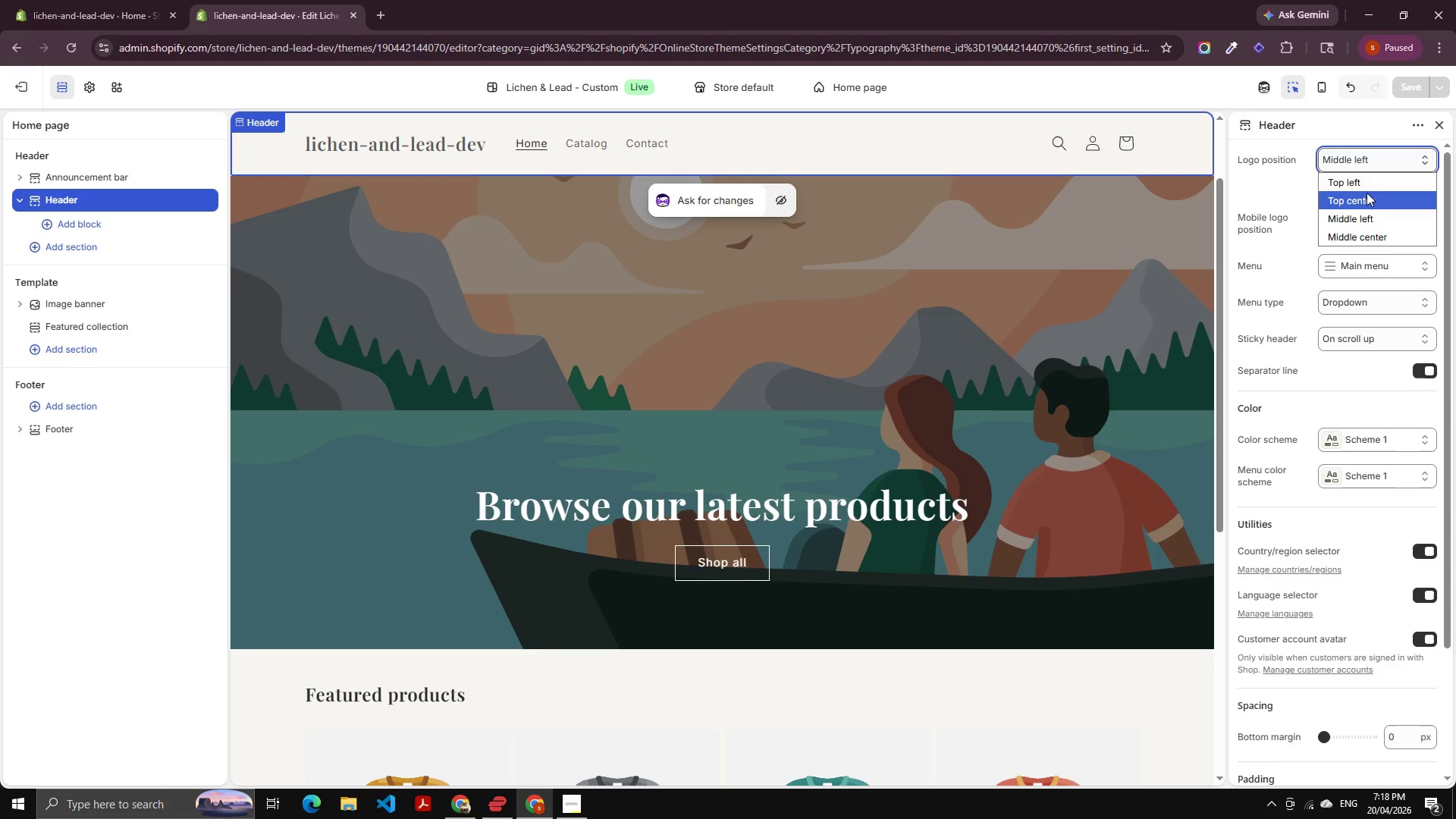 
left_click([1367, 193])
 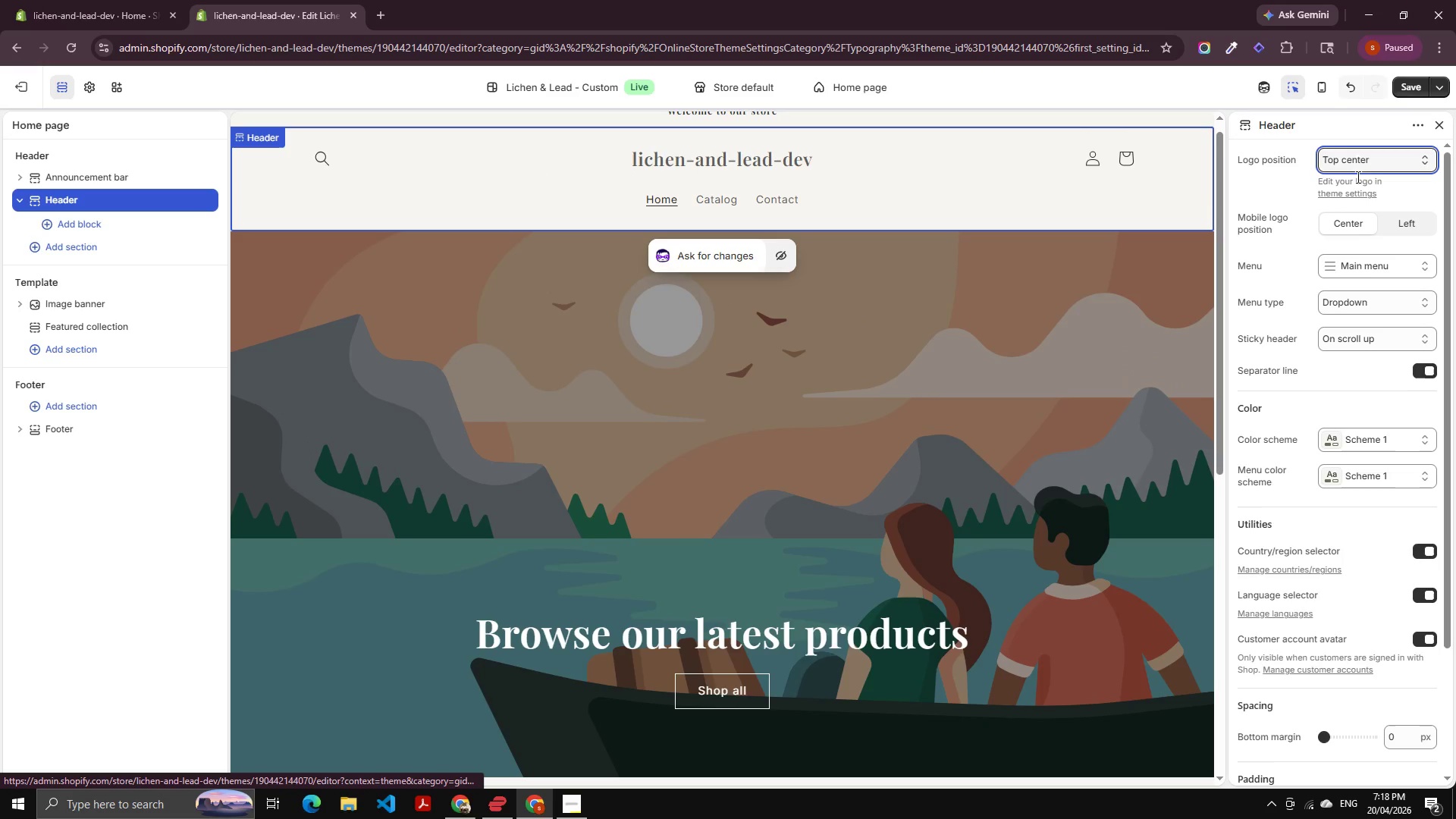 
left_click([1357, 157])
 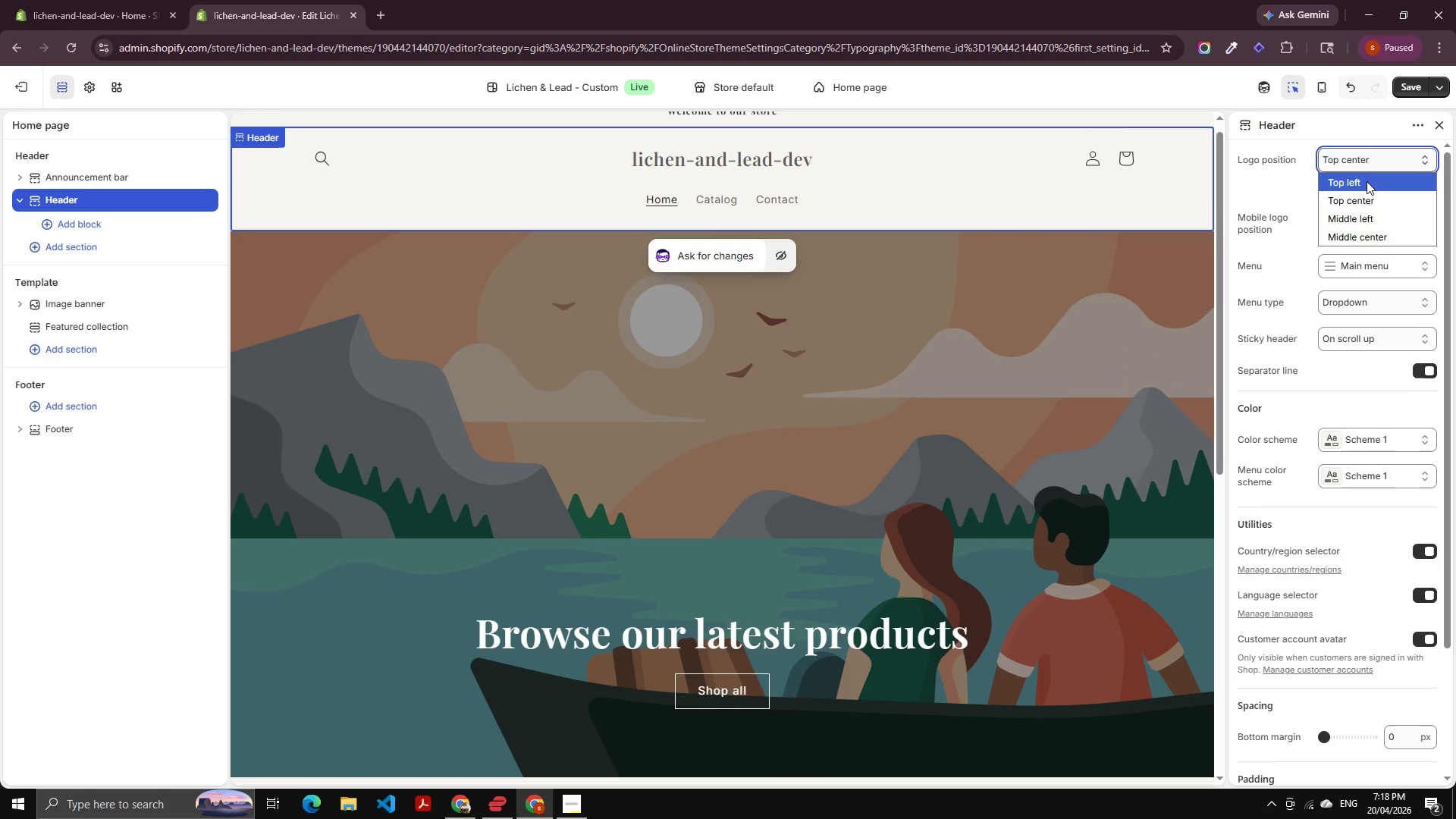 
left_click([1367, 181])
 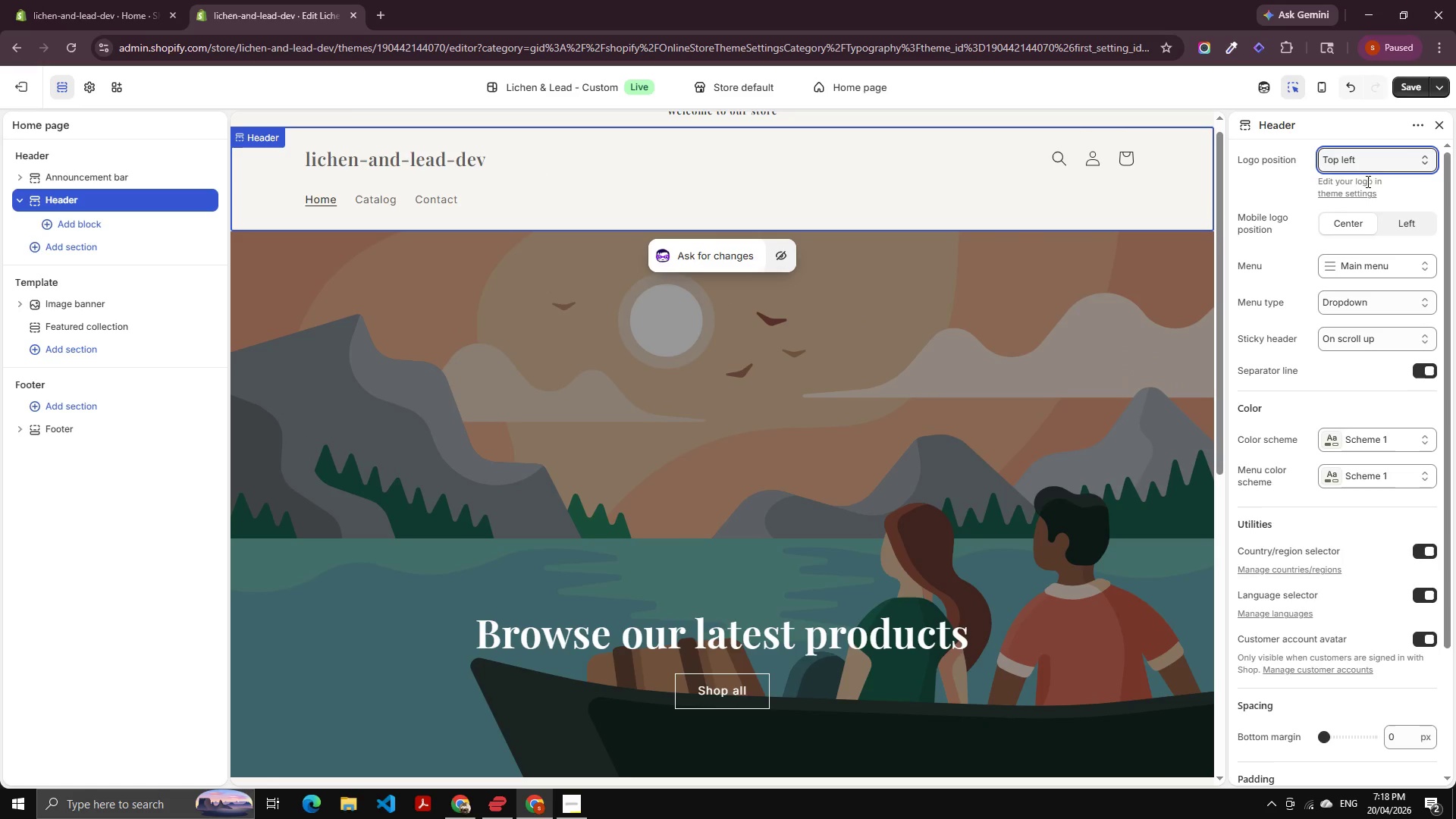 
left_click([1372, 168])
 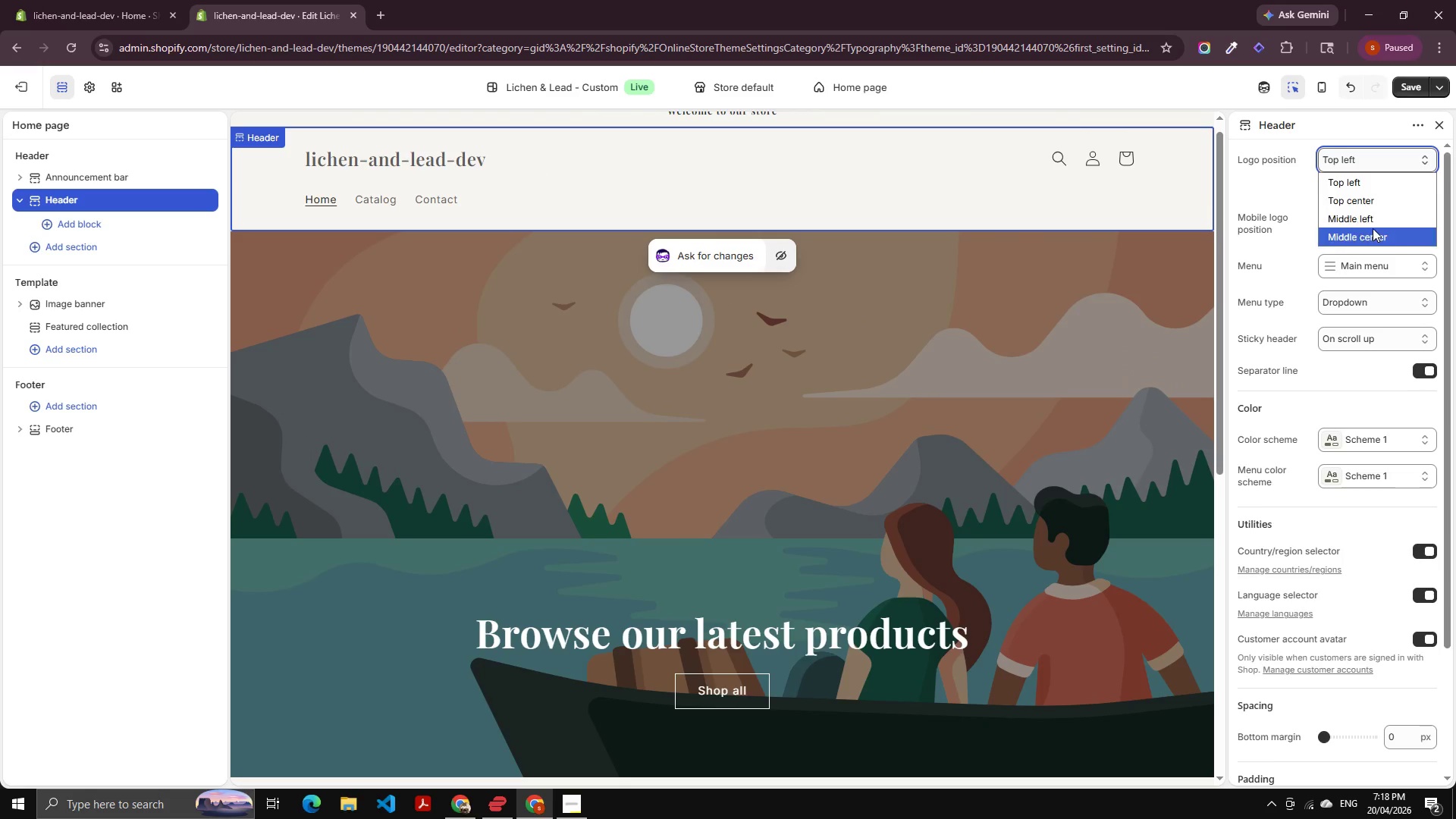 
left_click([1373, 228])
 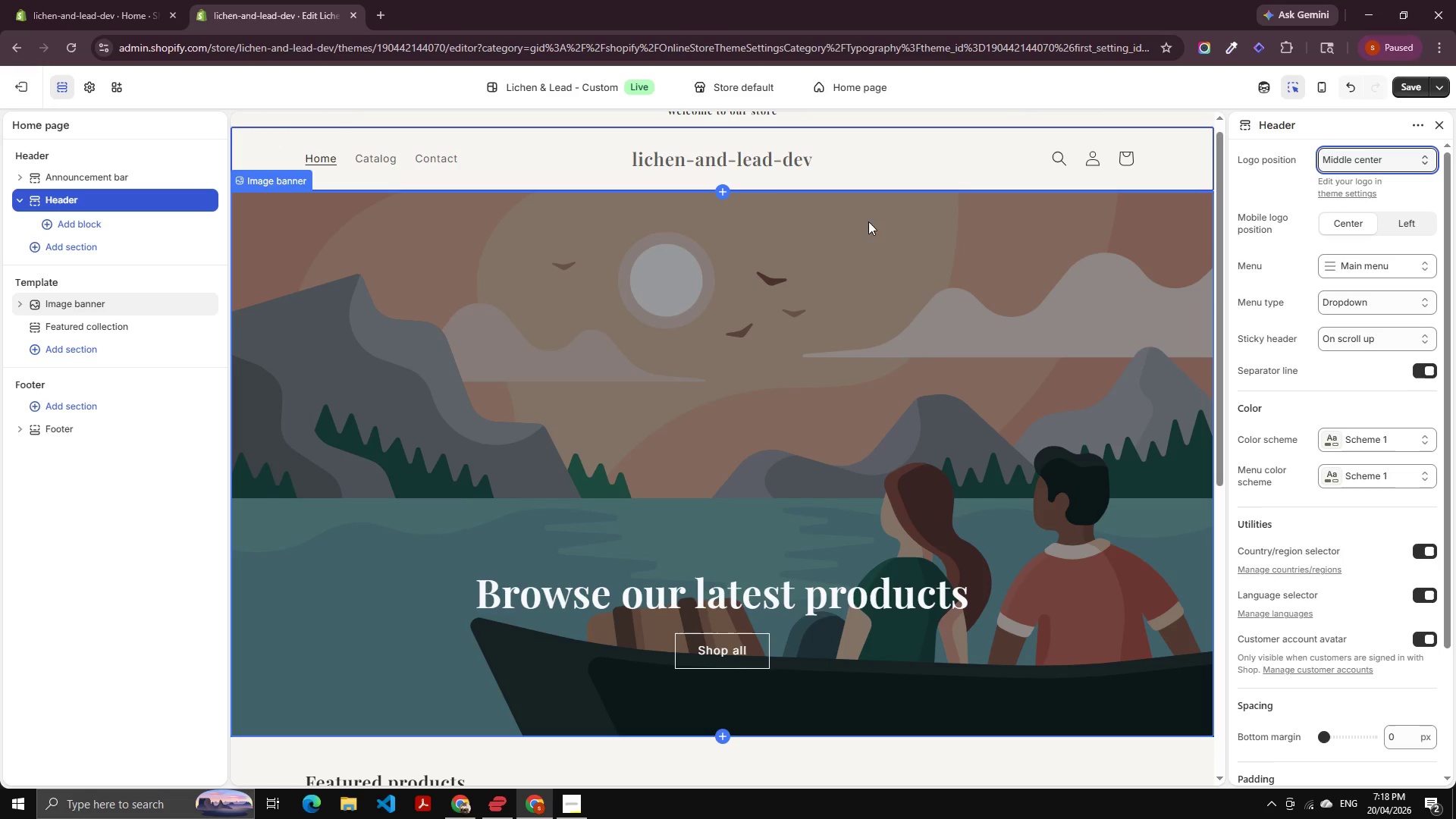 
scroll: coordinate [776, 202], scroll_direction: up, amount: 3.0
 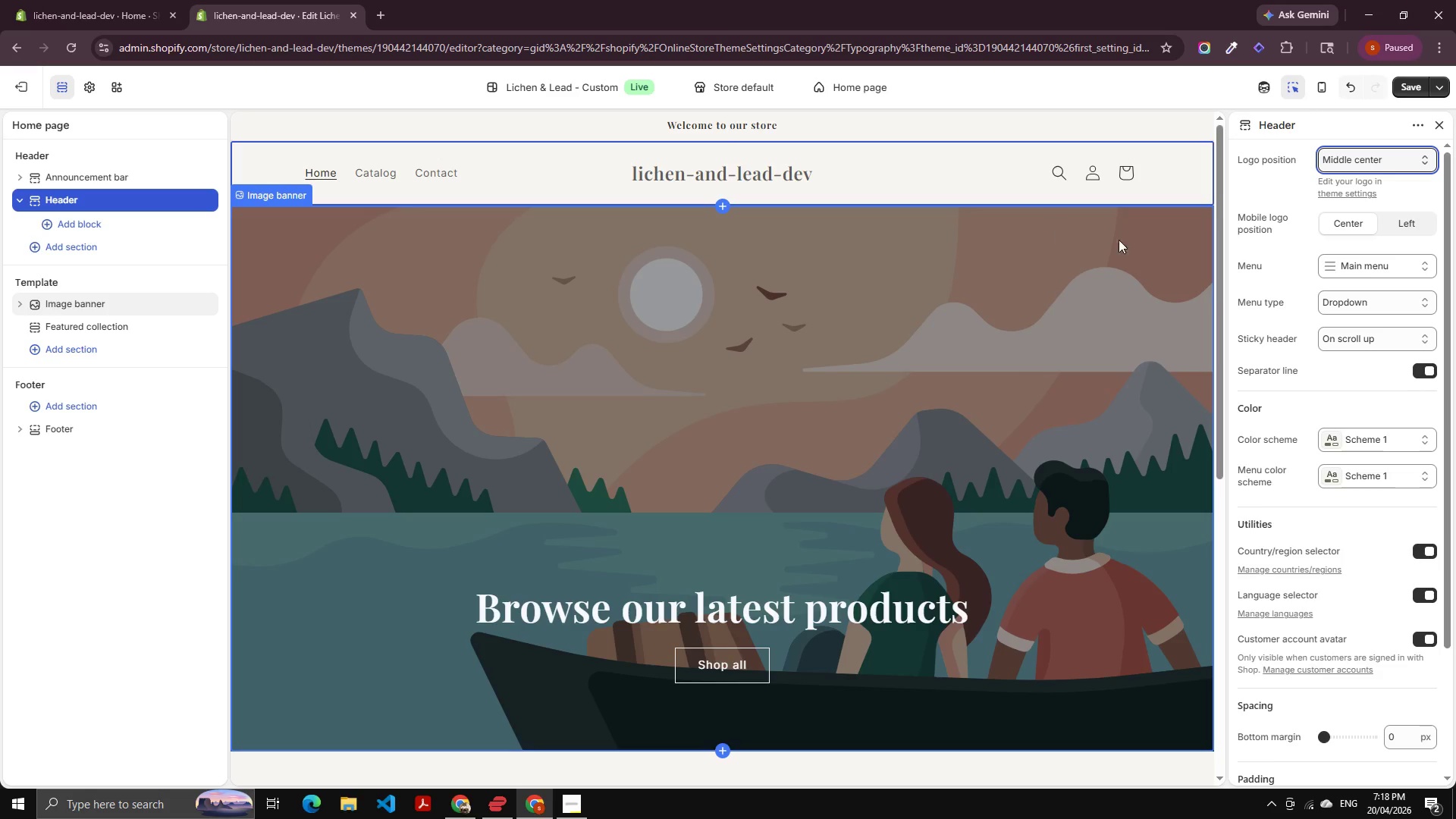 
wait(5.24)
 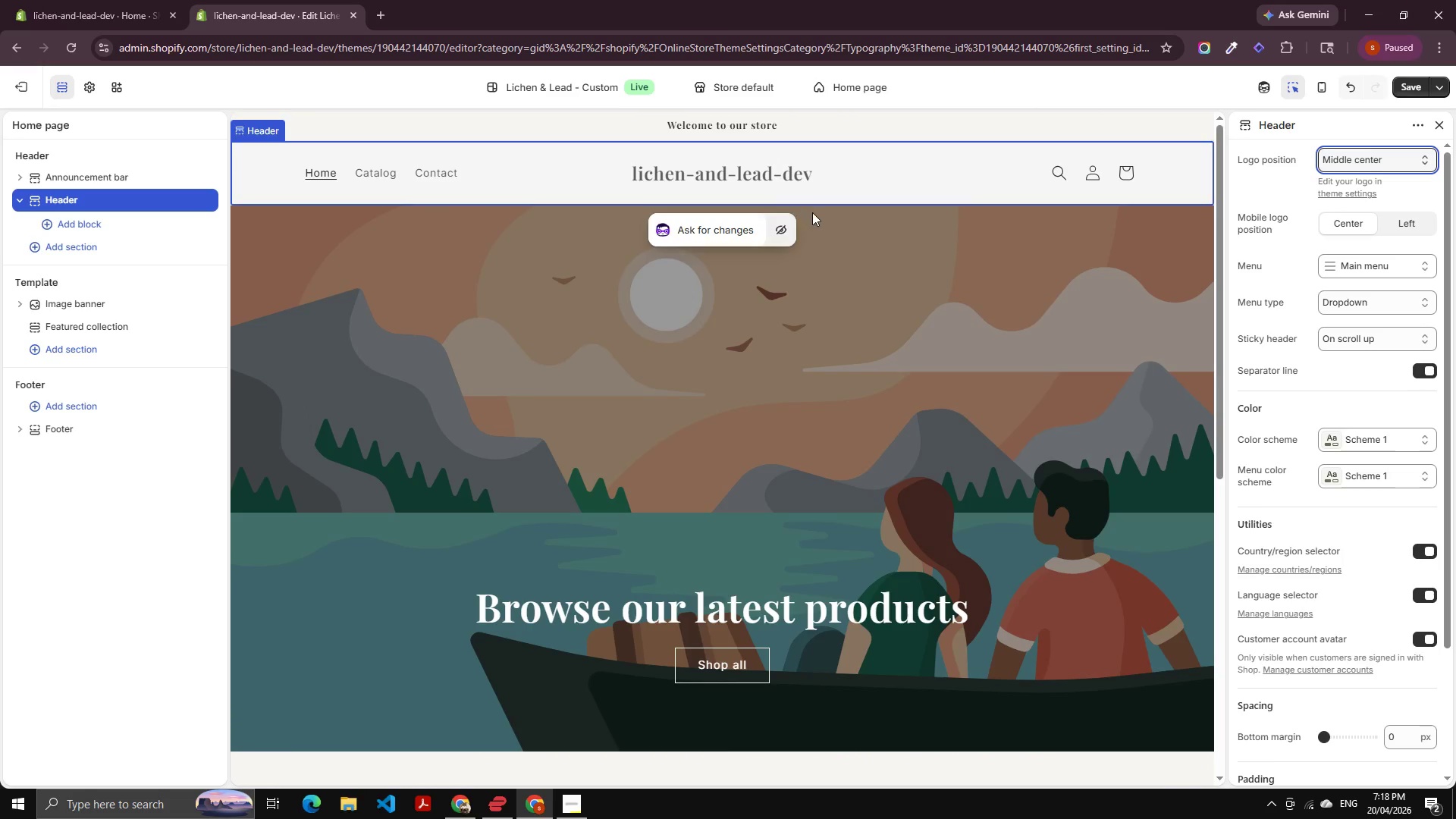 
left_click_drag(start_coordinate=[1269, 191], to_coordinate=[1266, 218])
 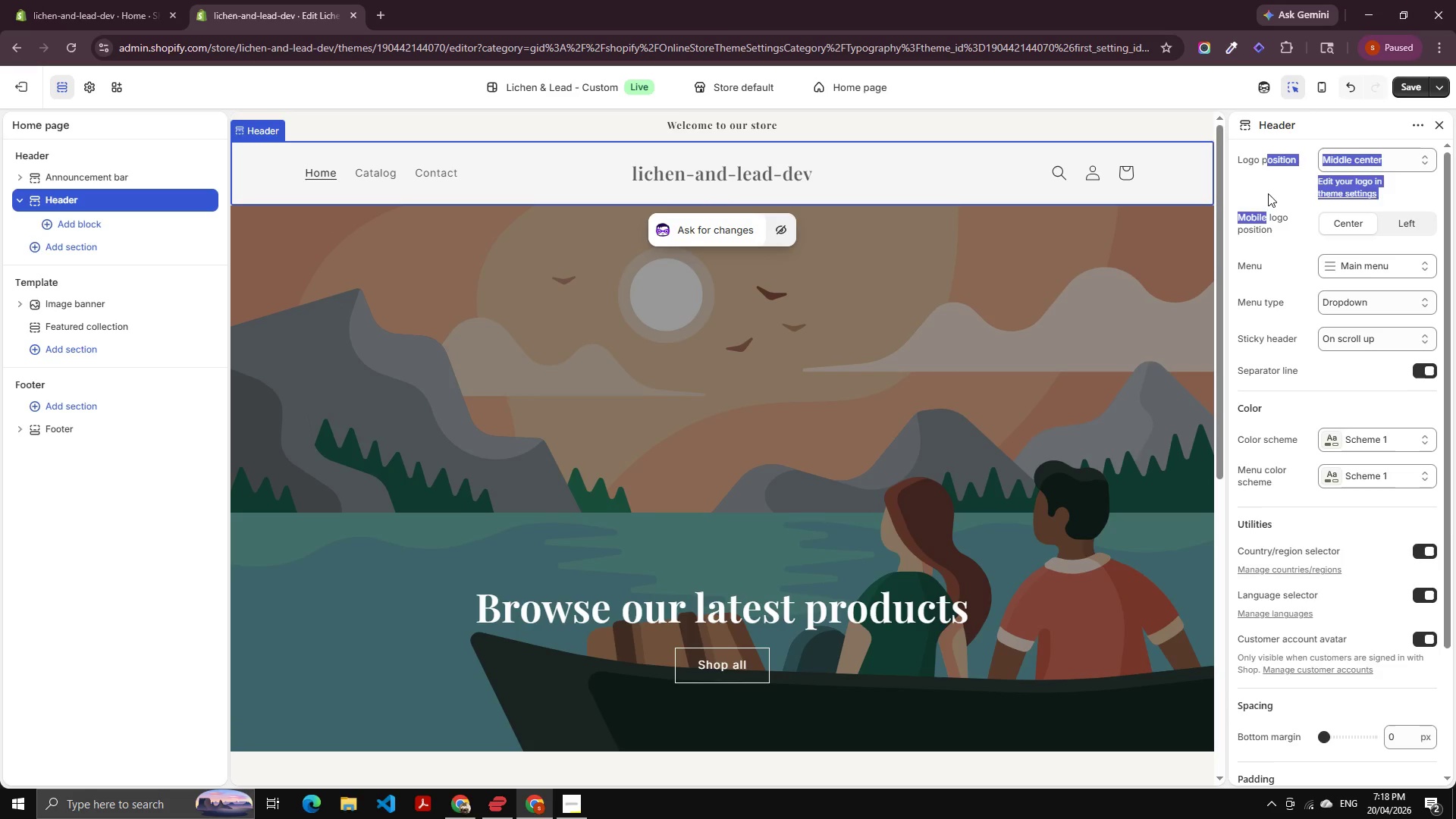 
left_click([1268, 190])
 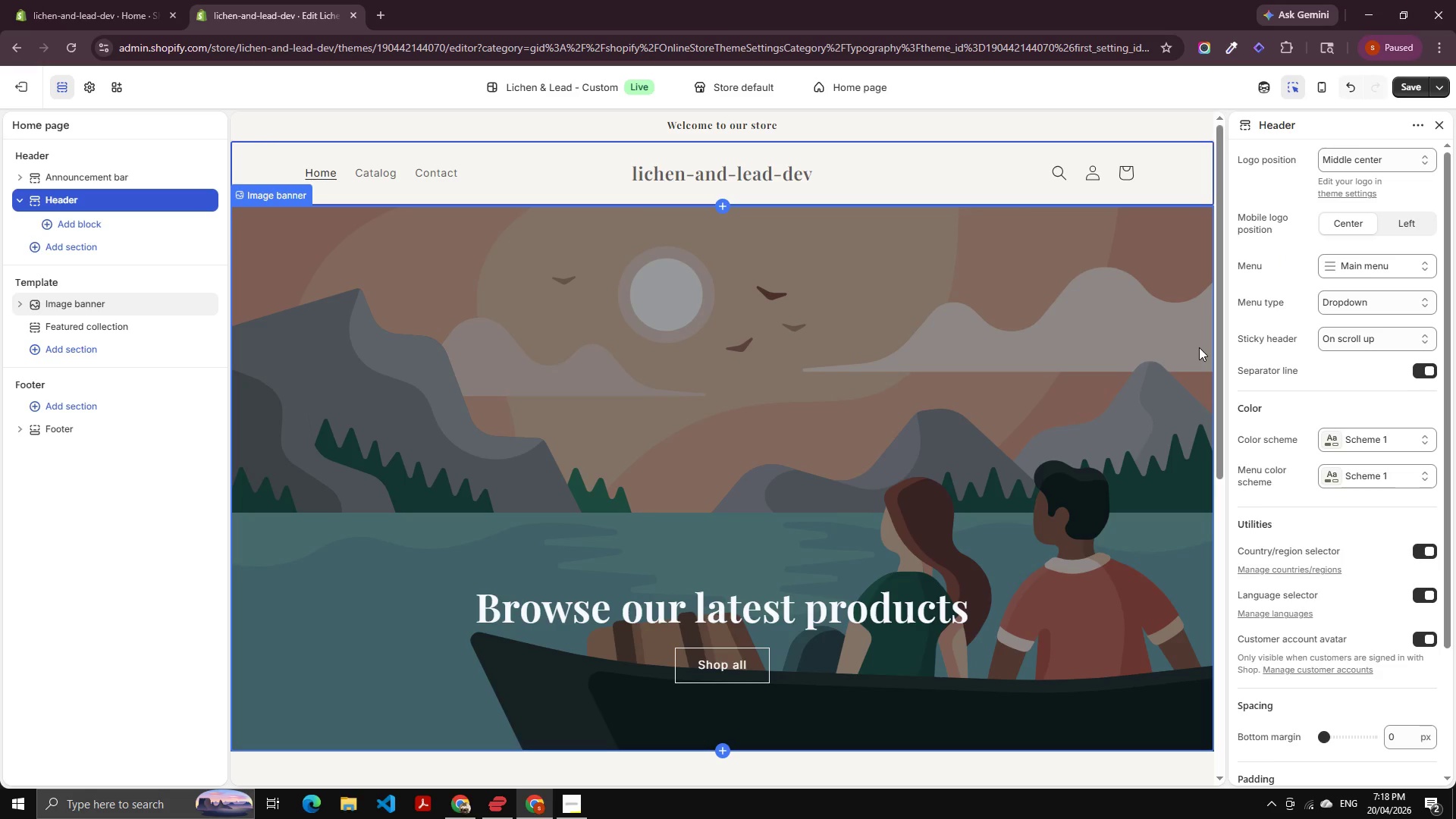 
wait(6.25)
 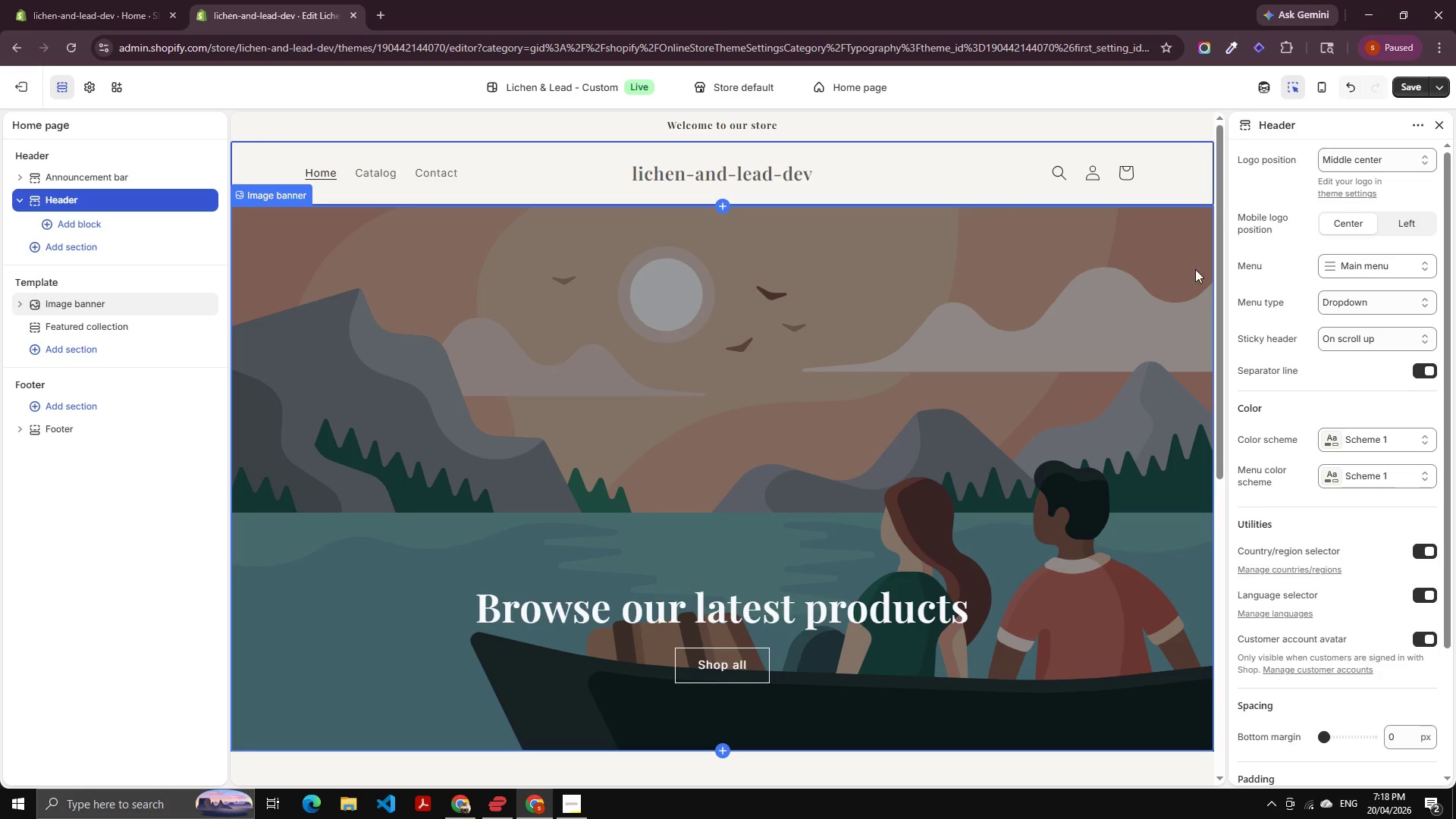 
scroll: coordinate [1286, 337], scroll_direction: down, amount: 1.0
 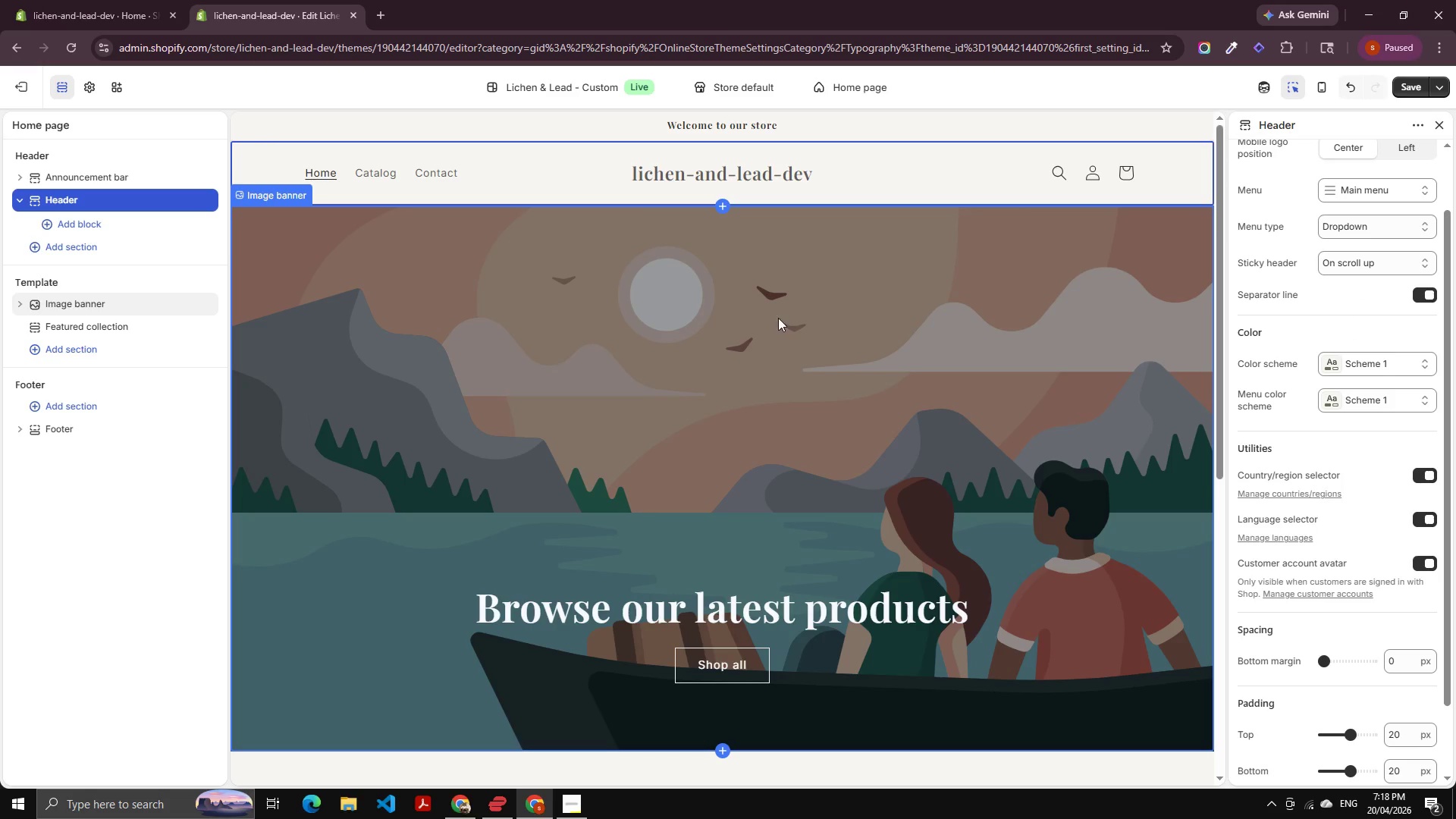 
scroll: coordinate [777, 315], scroll_direction: up, amount: 2.0
 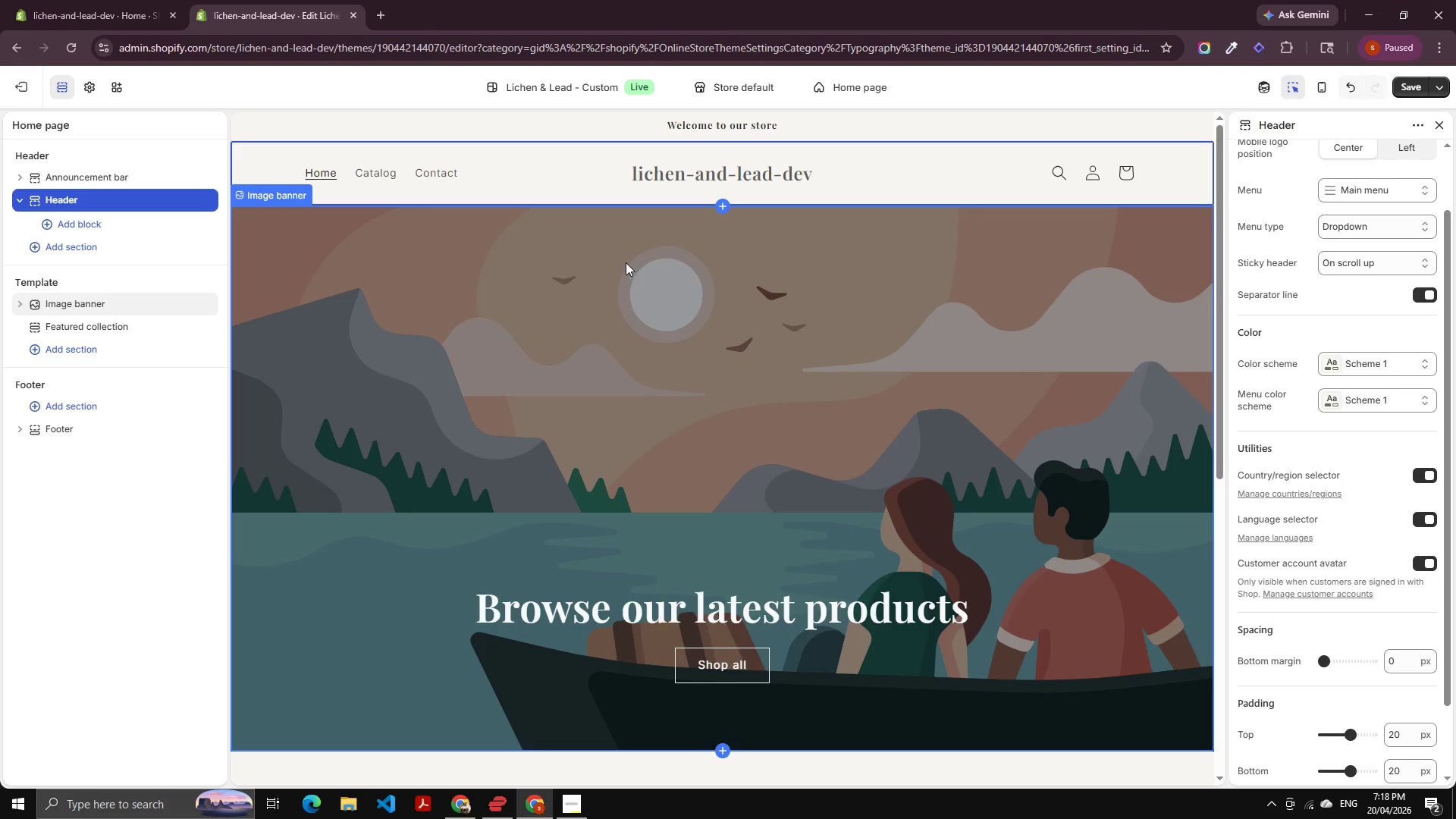 
scroll: coordinate [1349, 323], scroll_direction: down, amount: 3.0
 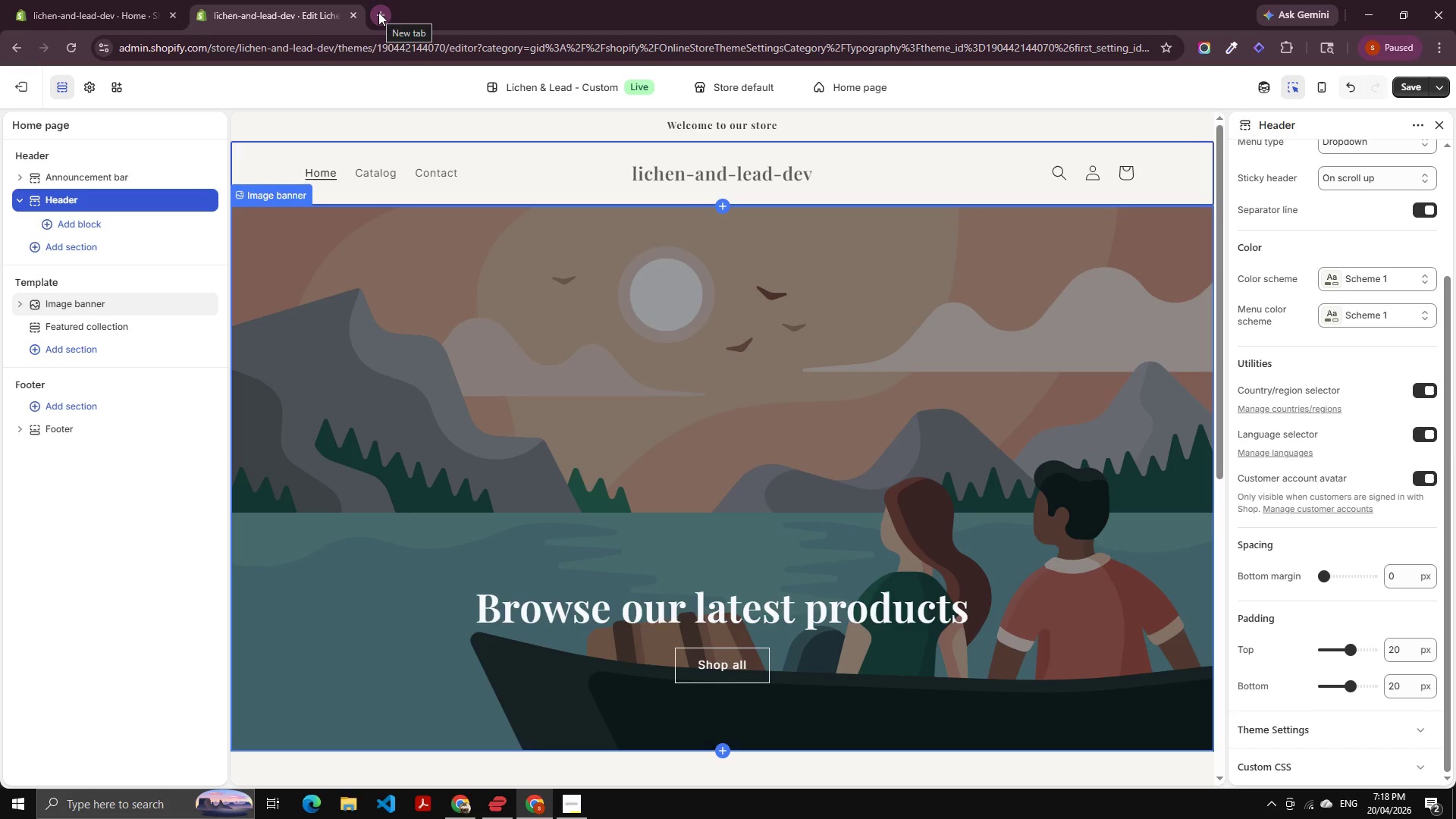 
left_click([378, 12])
 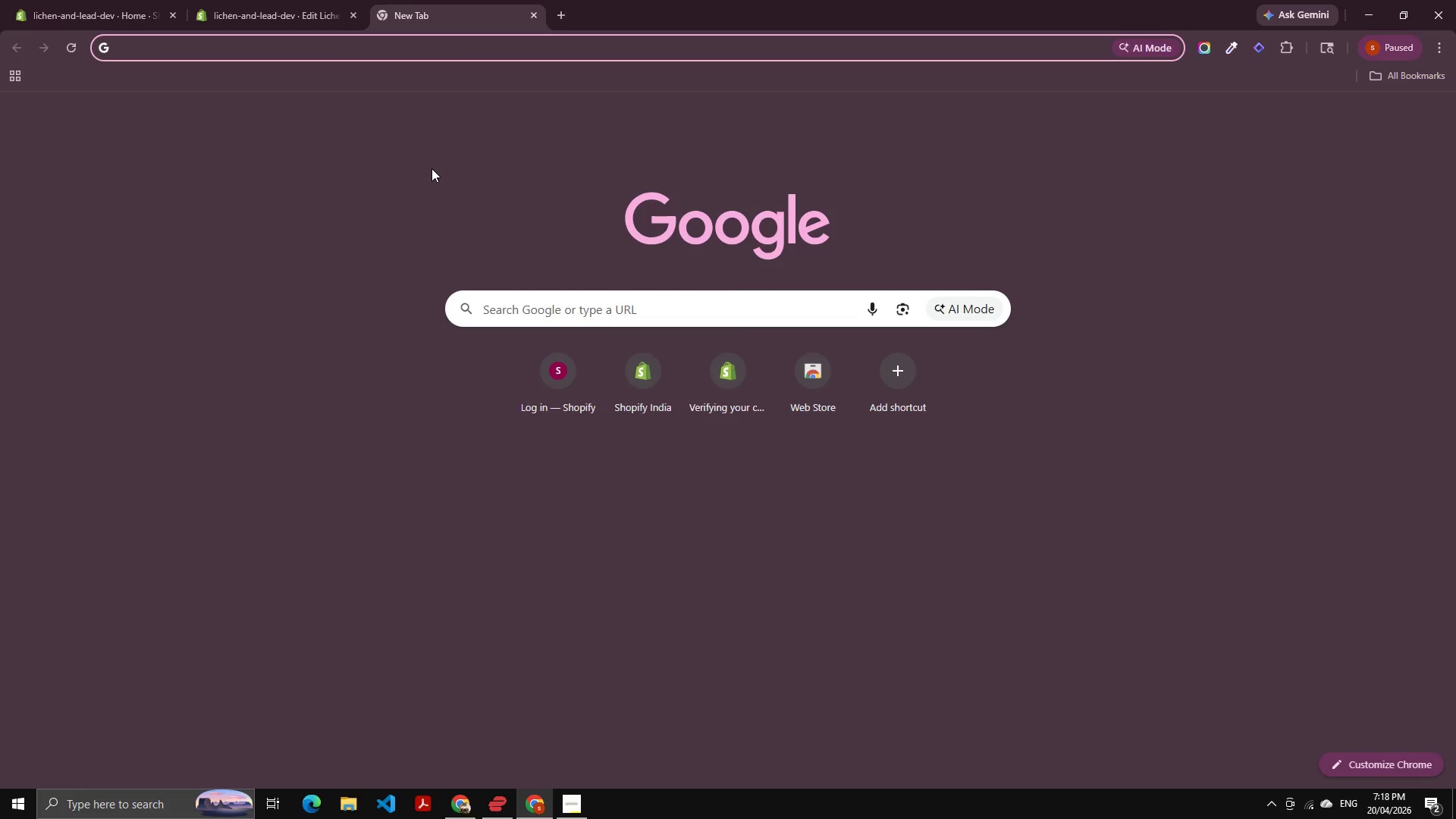 
type(minimal menu )
 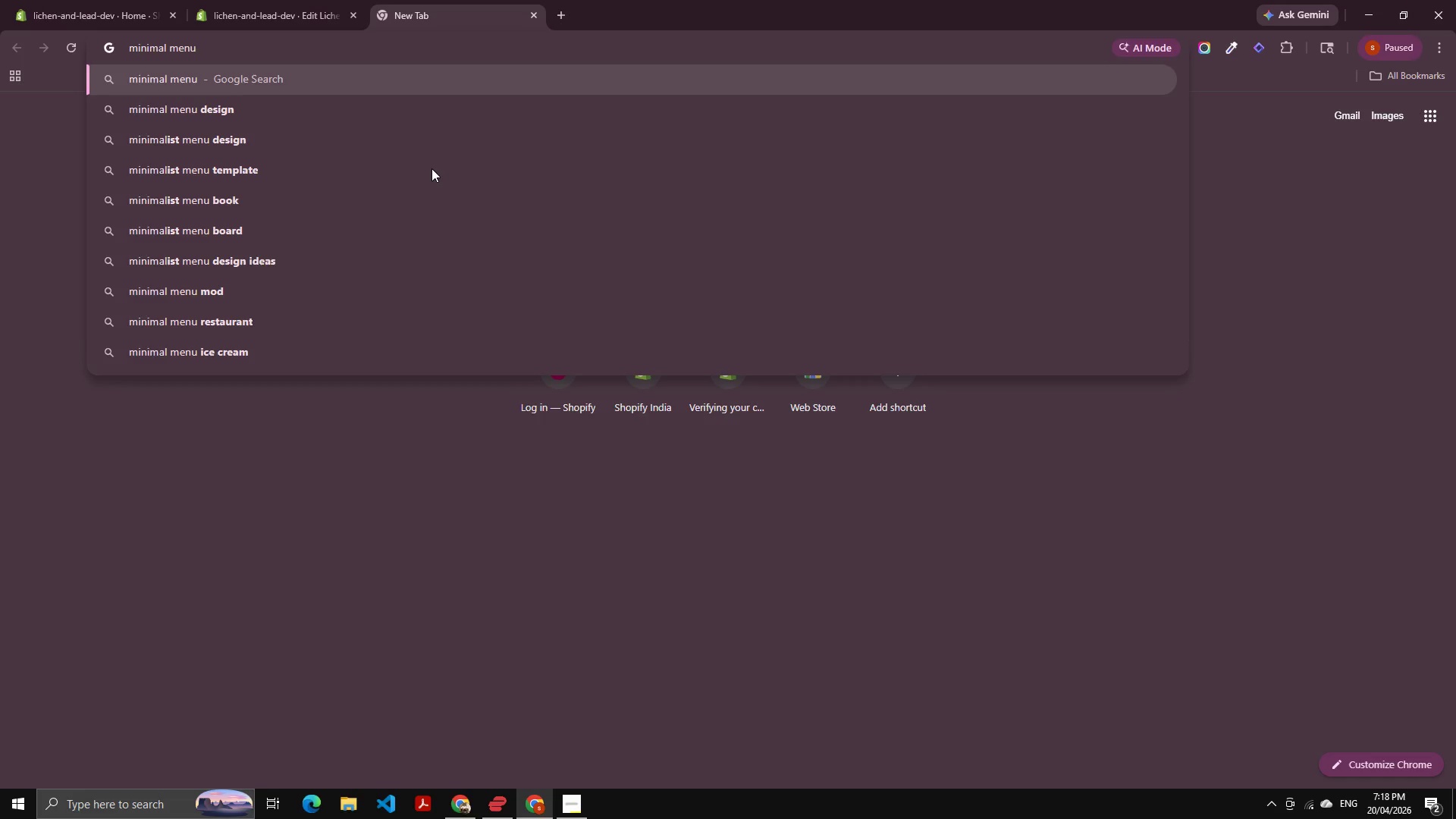 
key(ArrowDown)
 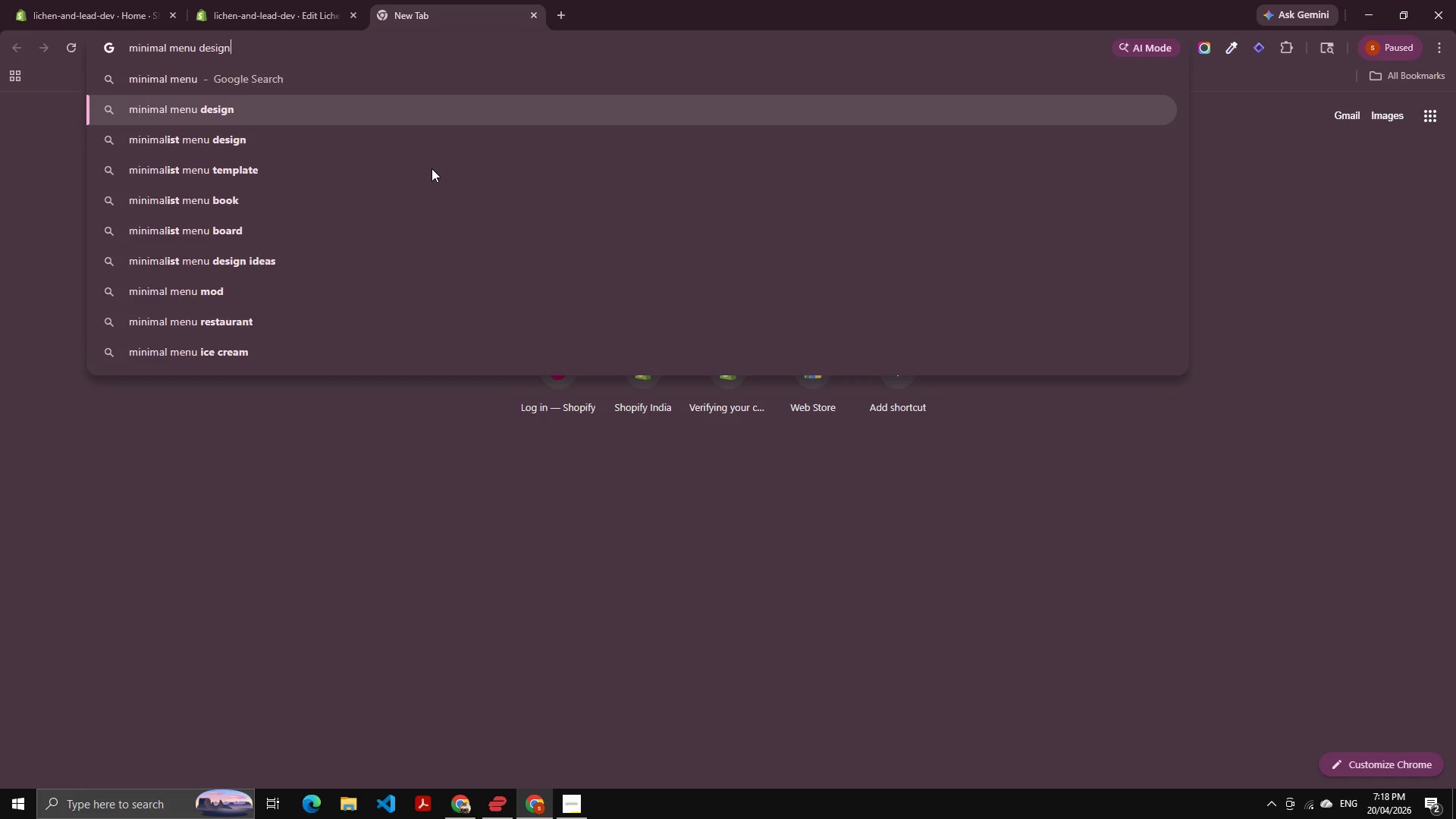 
type( menu ne)
key(Backspace)
type(me)
 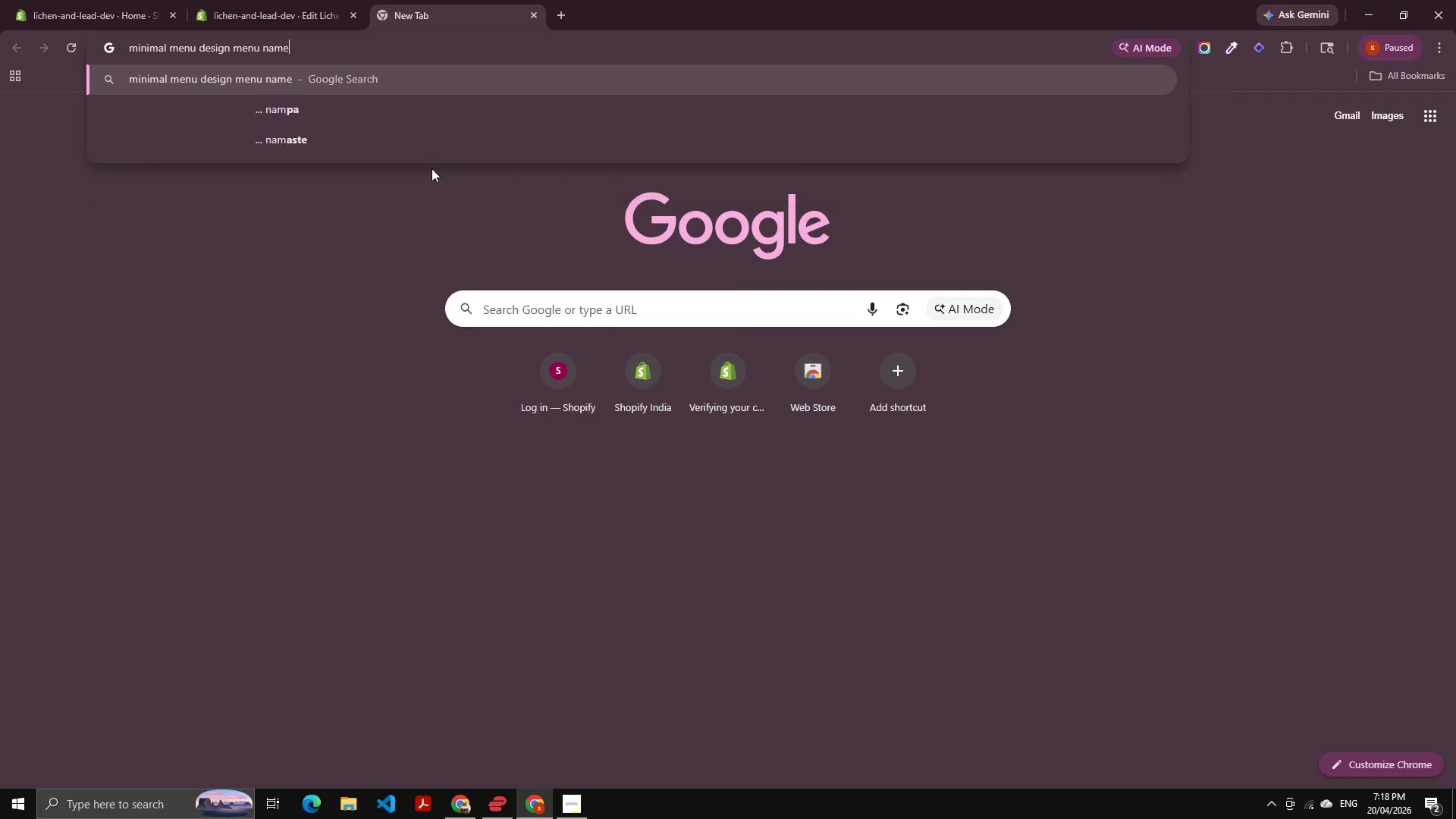 
key(Enter)
 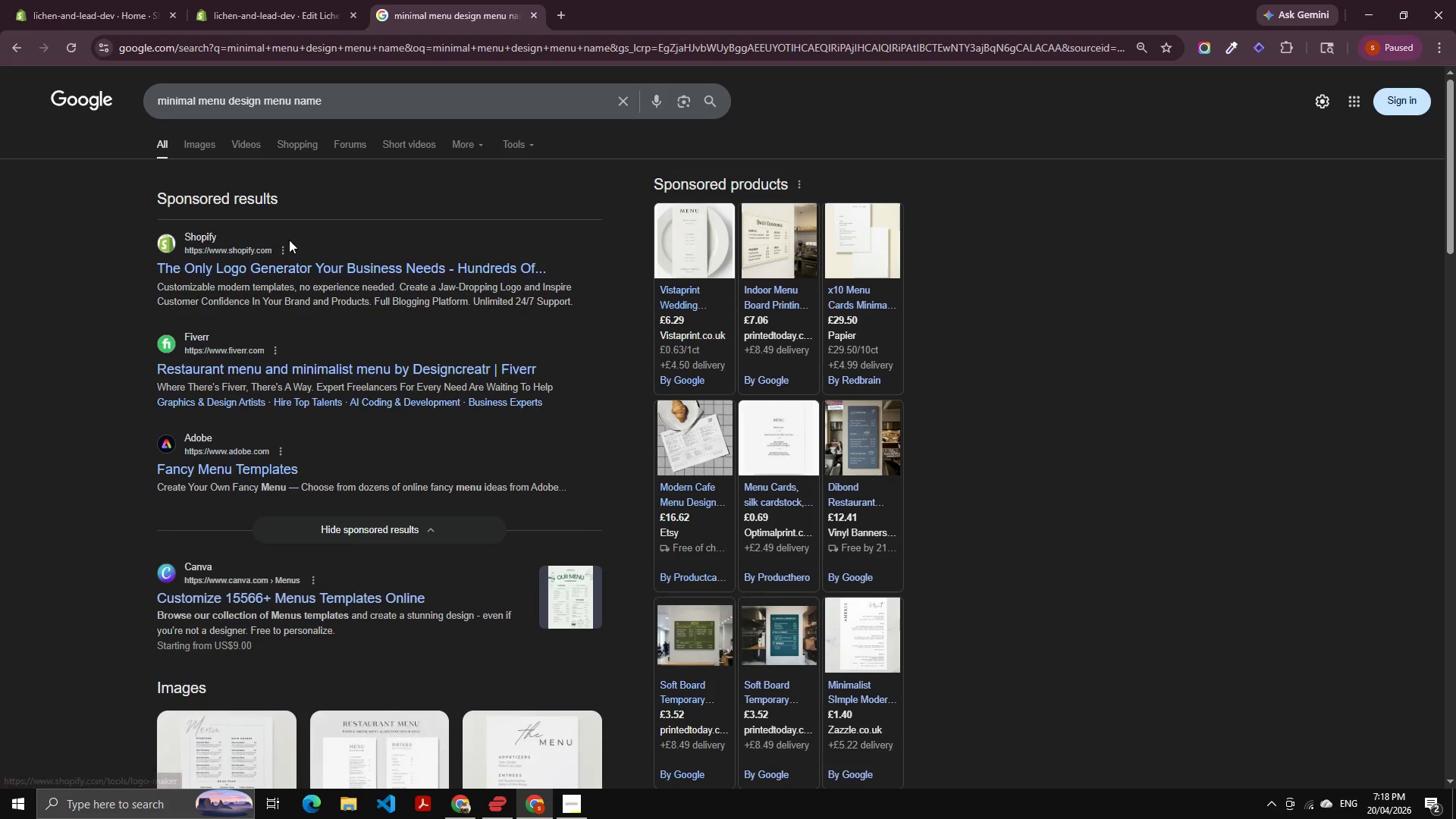 
left_click([328, 108])
 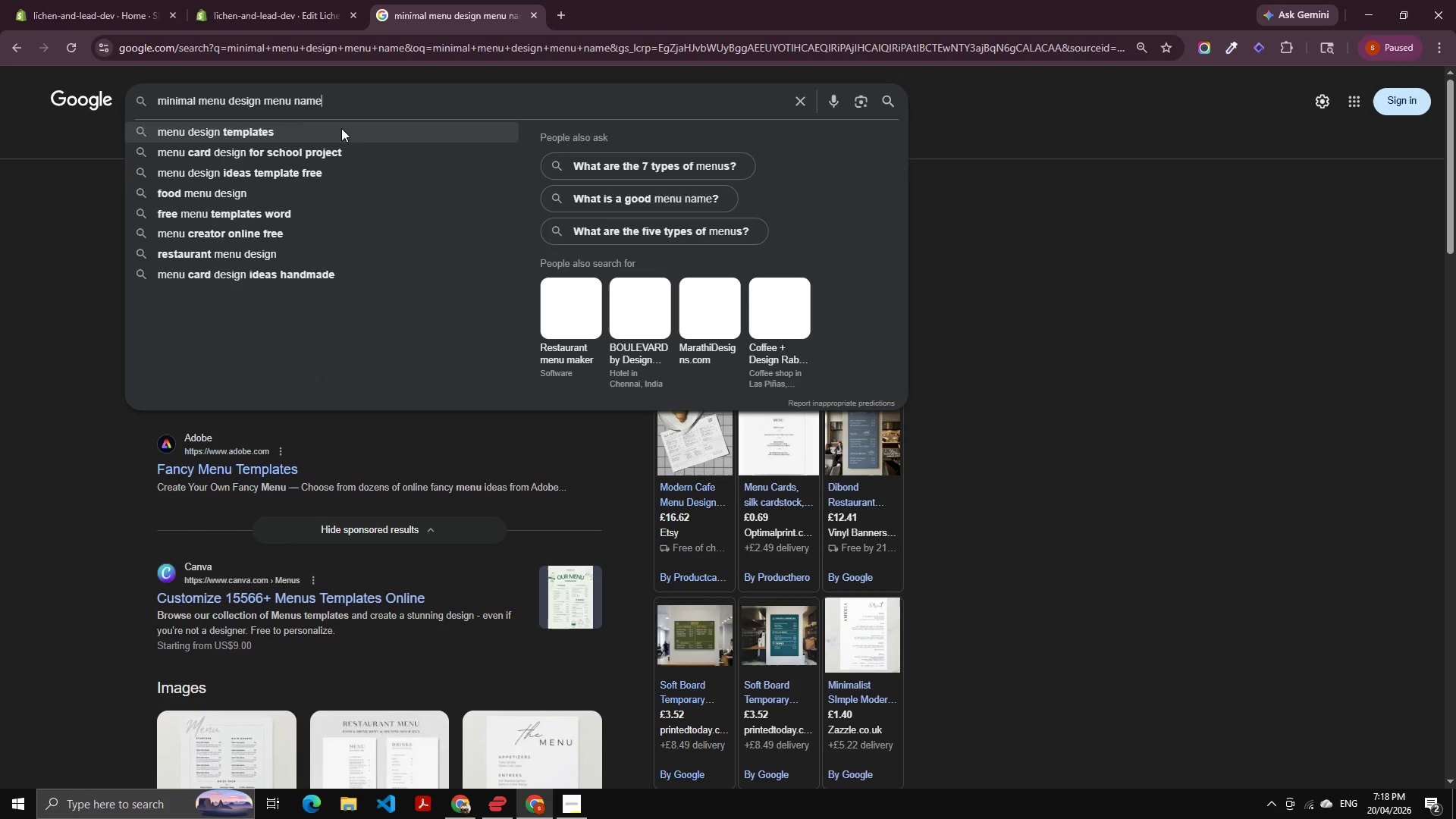 
type( shopifyu)
 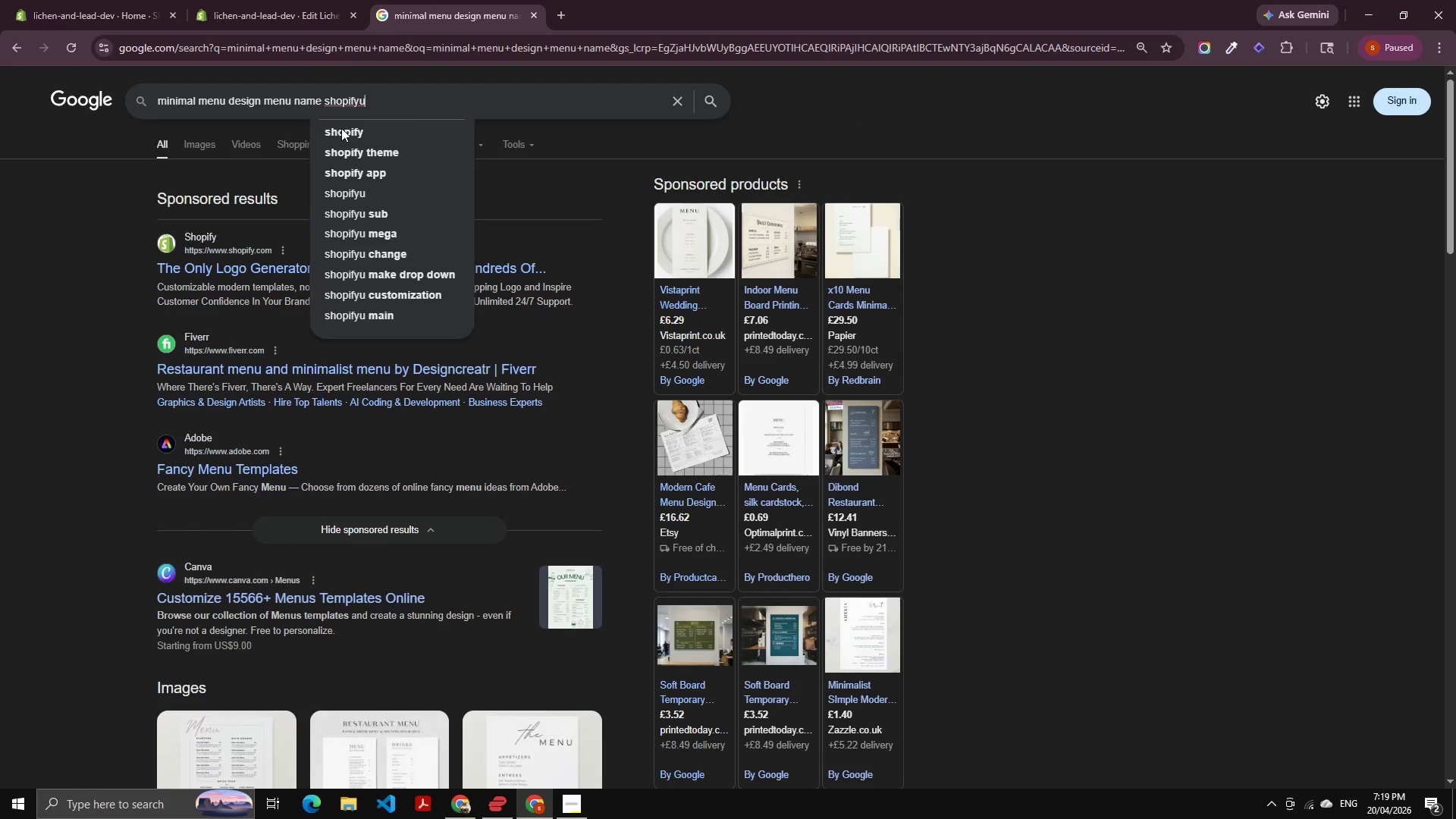 
key(ArrowDown)
 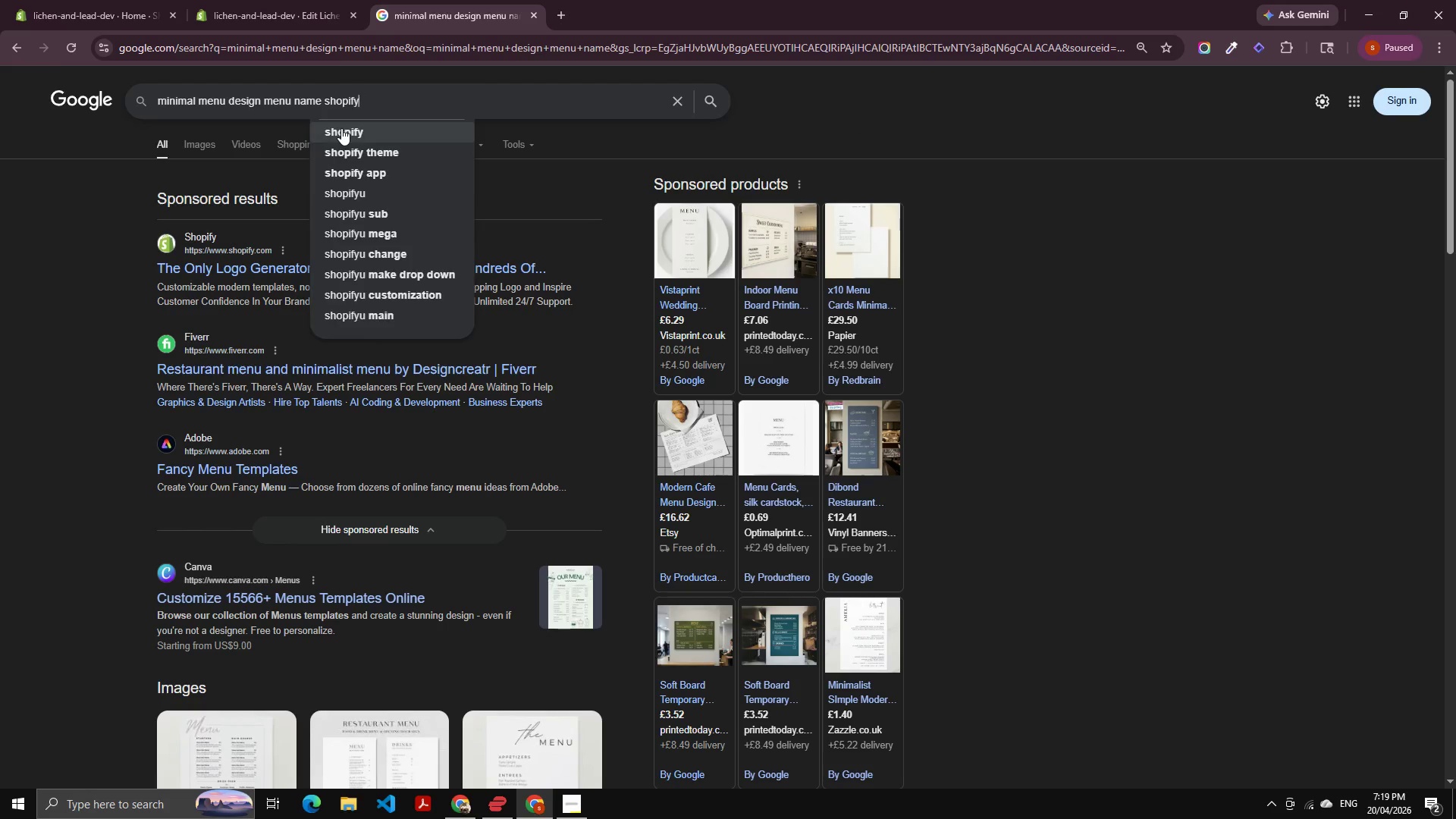 
key(Enter)
 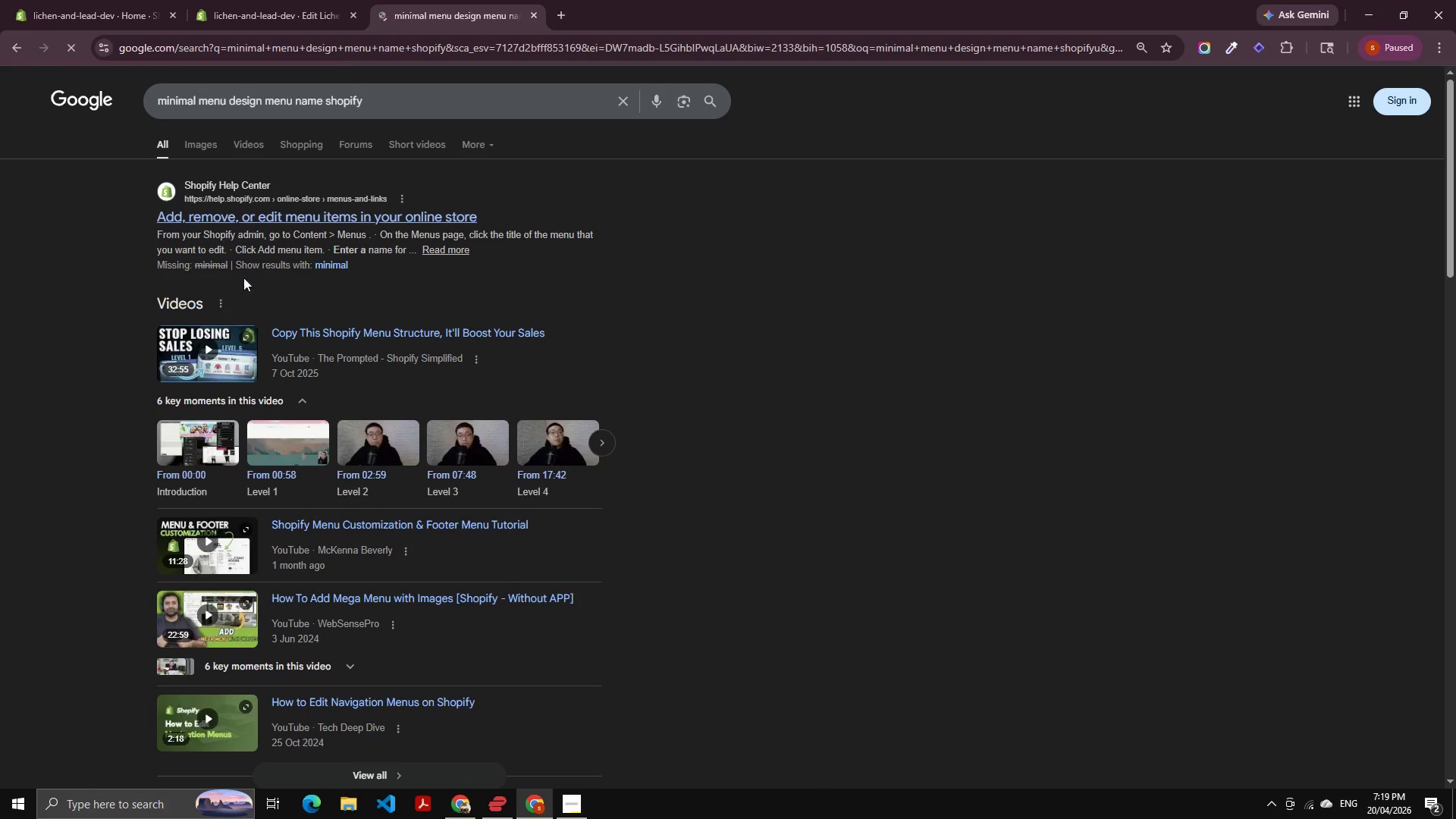 
hold_key(key=ControlLeft, duration=1.0)
left_click([264, 214])
 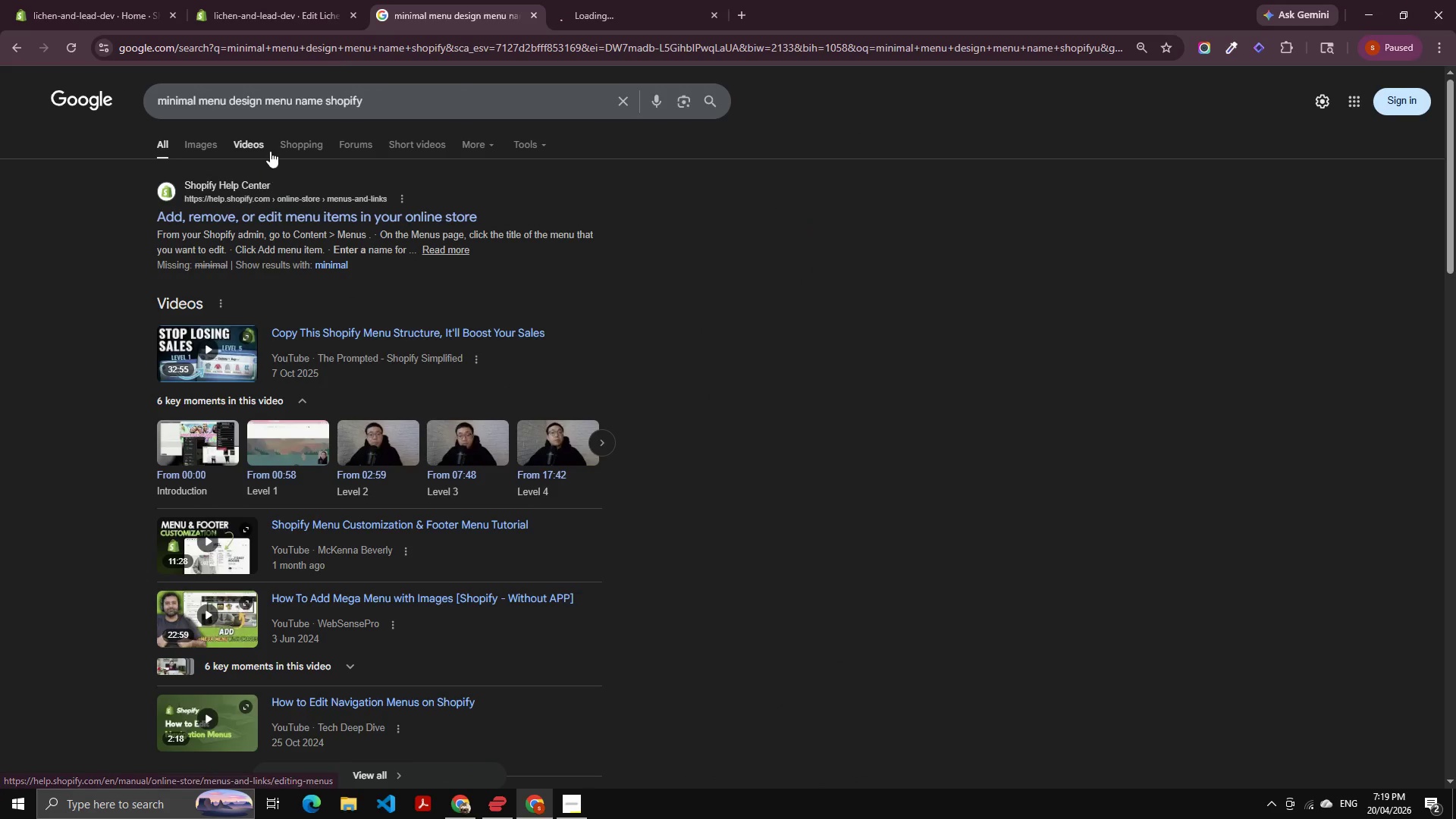 
left_click([218, 133])
 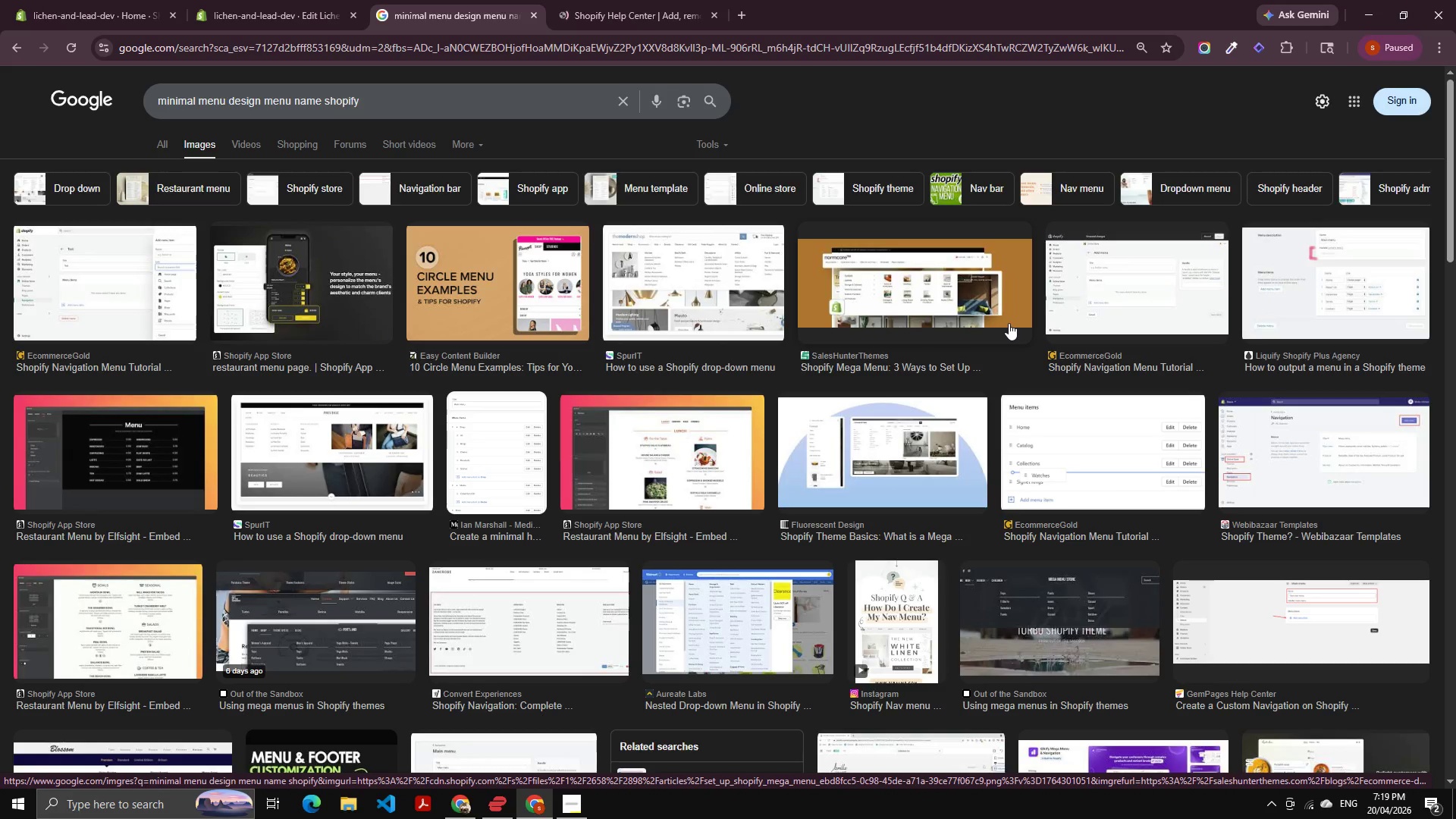 
wait(7.86)
 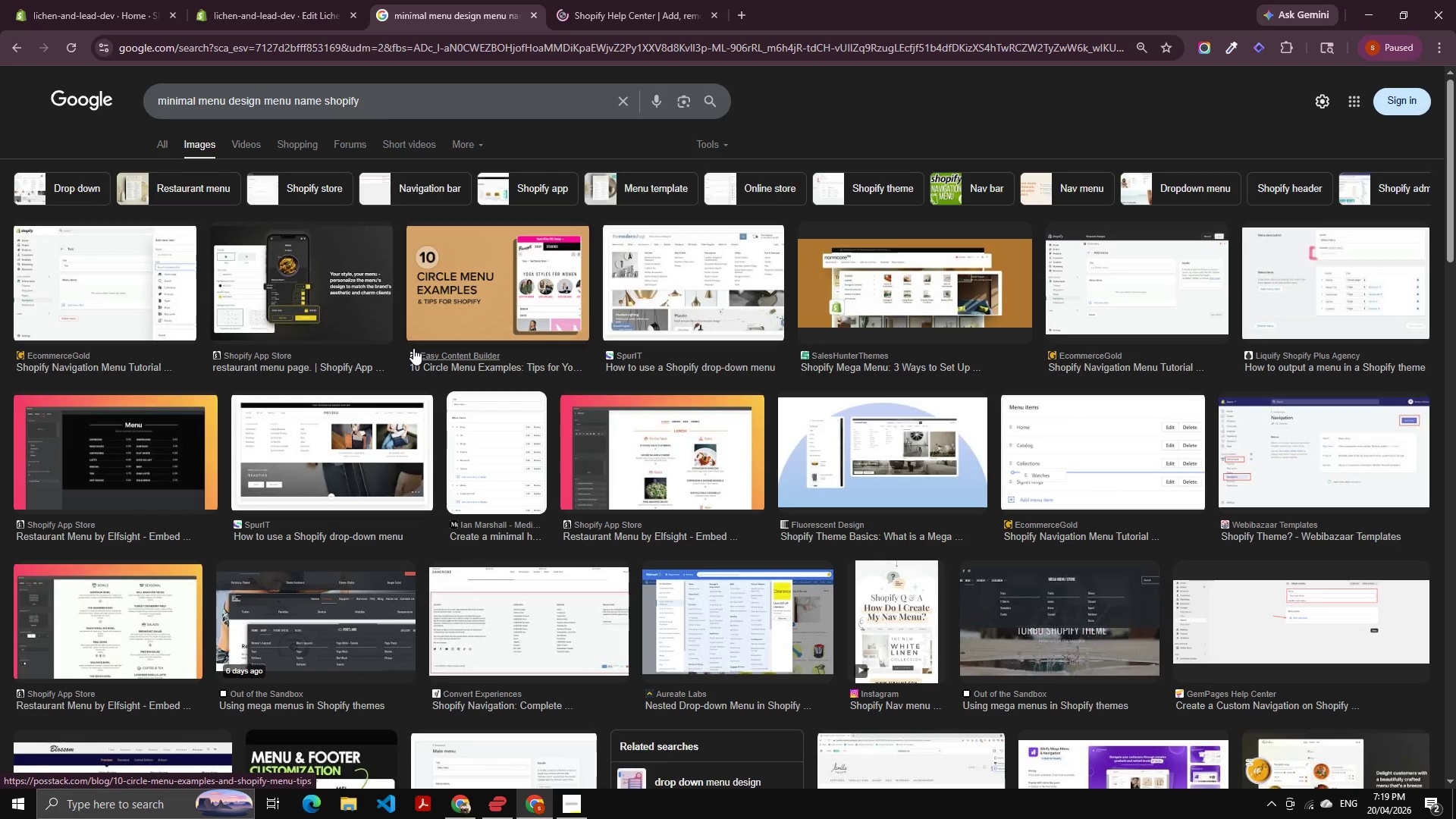 
scroll: coordinate [326, 322], scroll_direction: down, amount: 5.0
 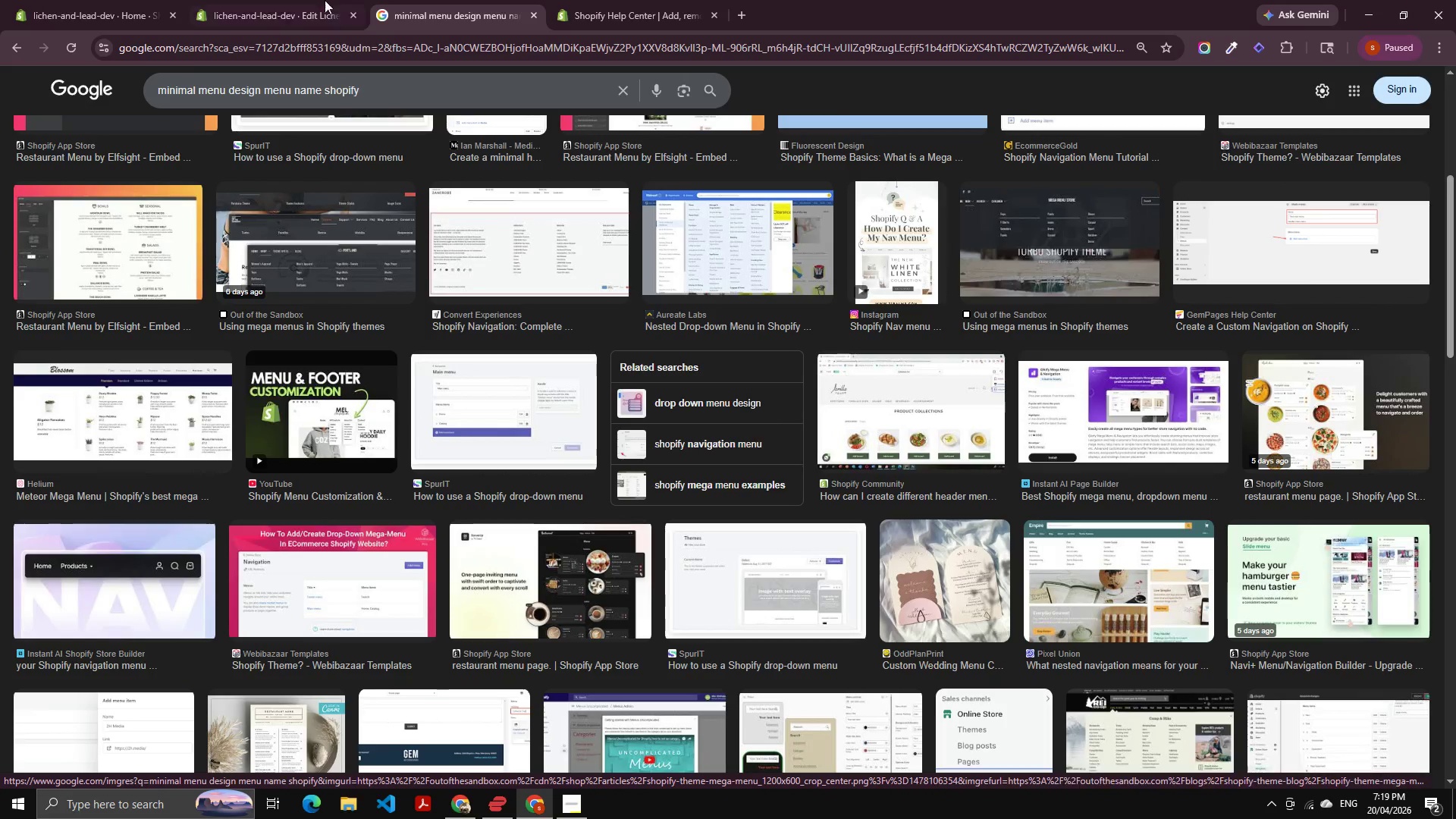 
left_click([254, 0])
 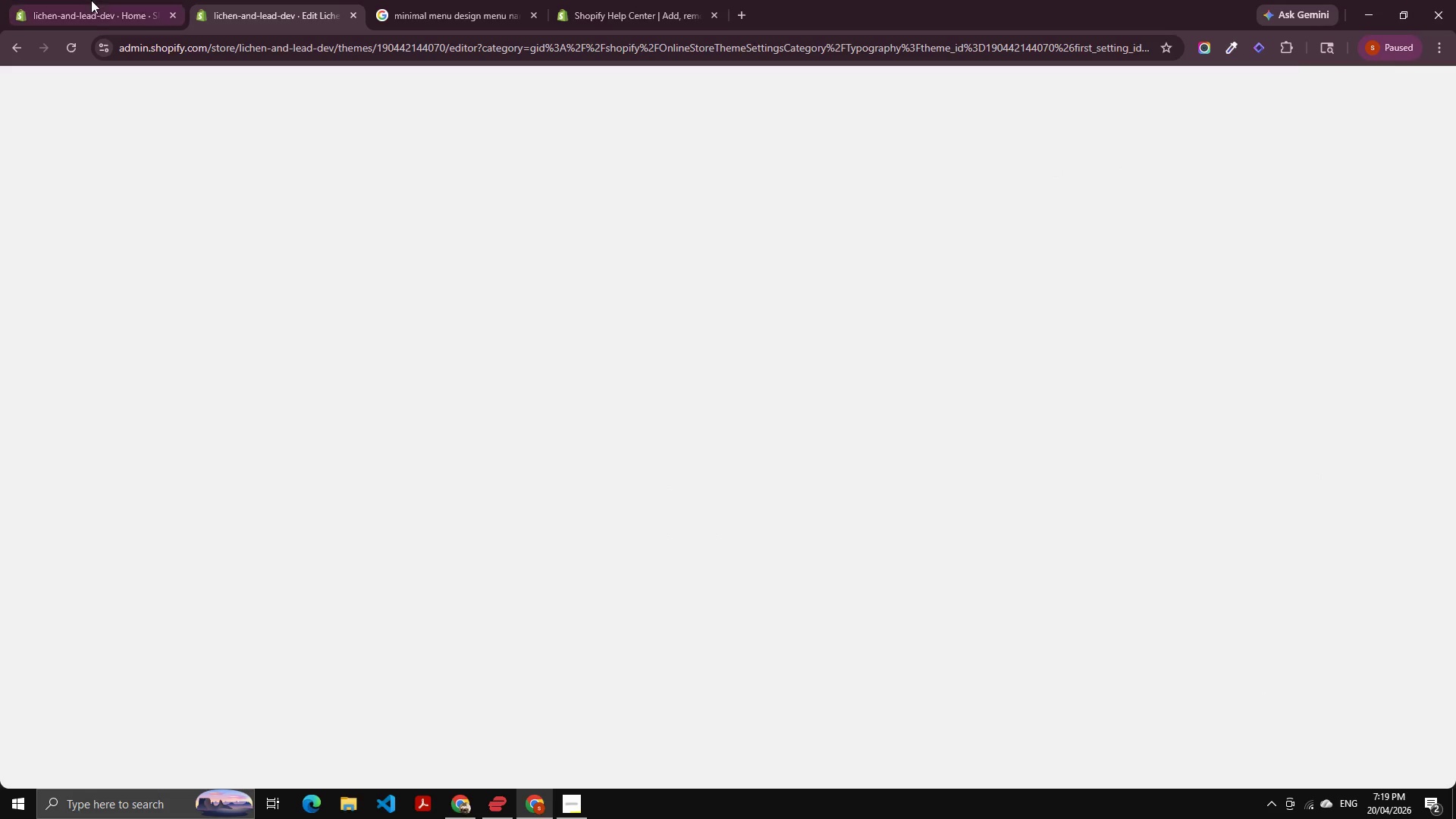 
left_click([91, 0])
 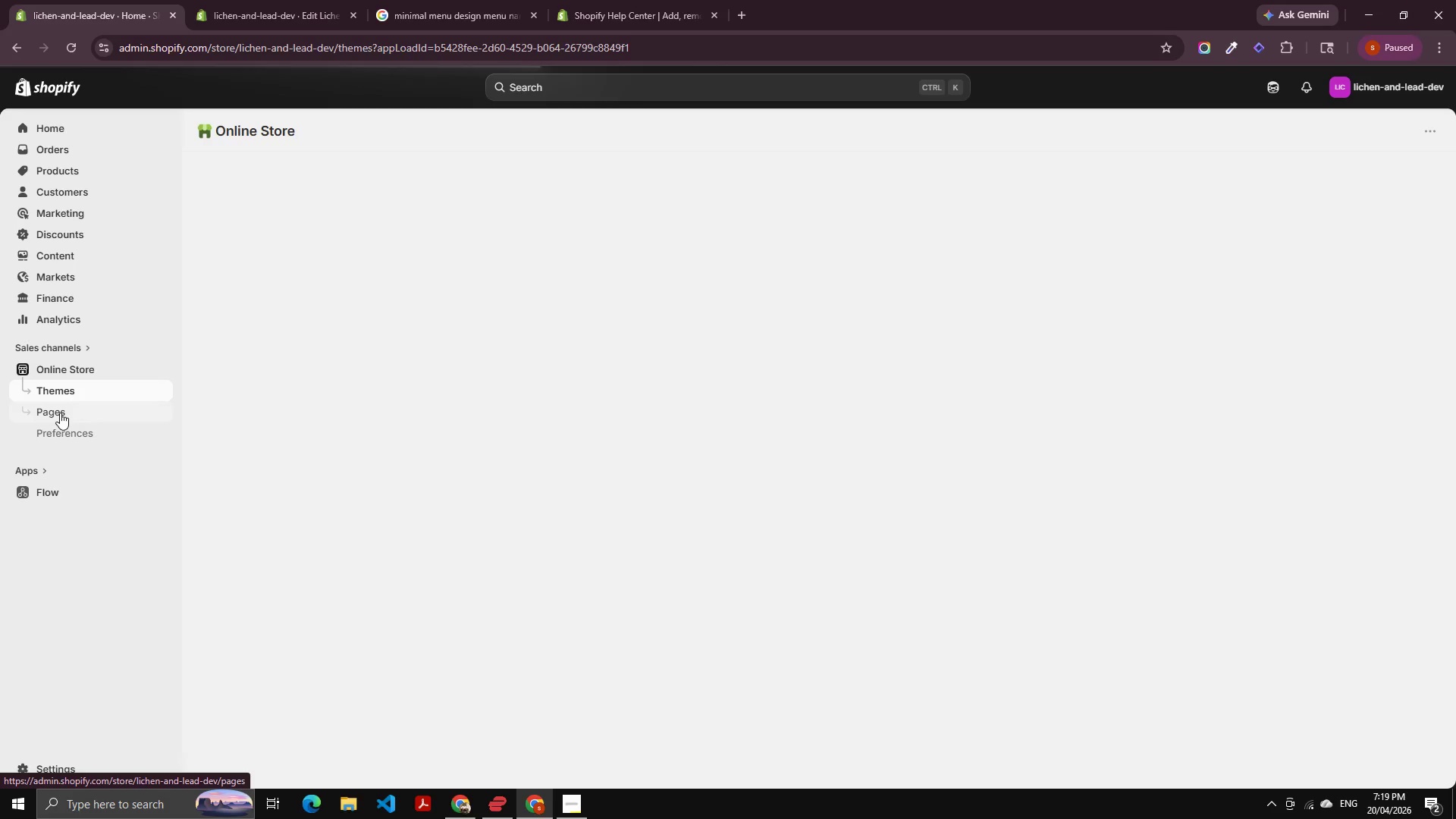 
left_click([74, 246])
 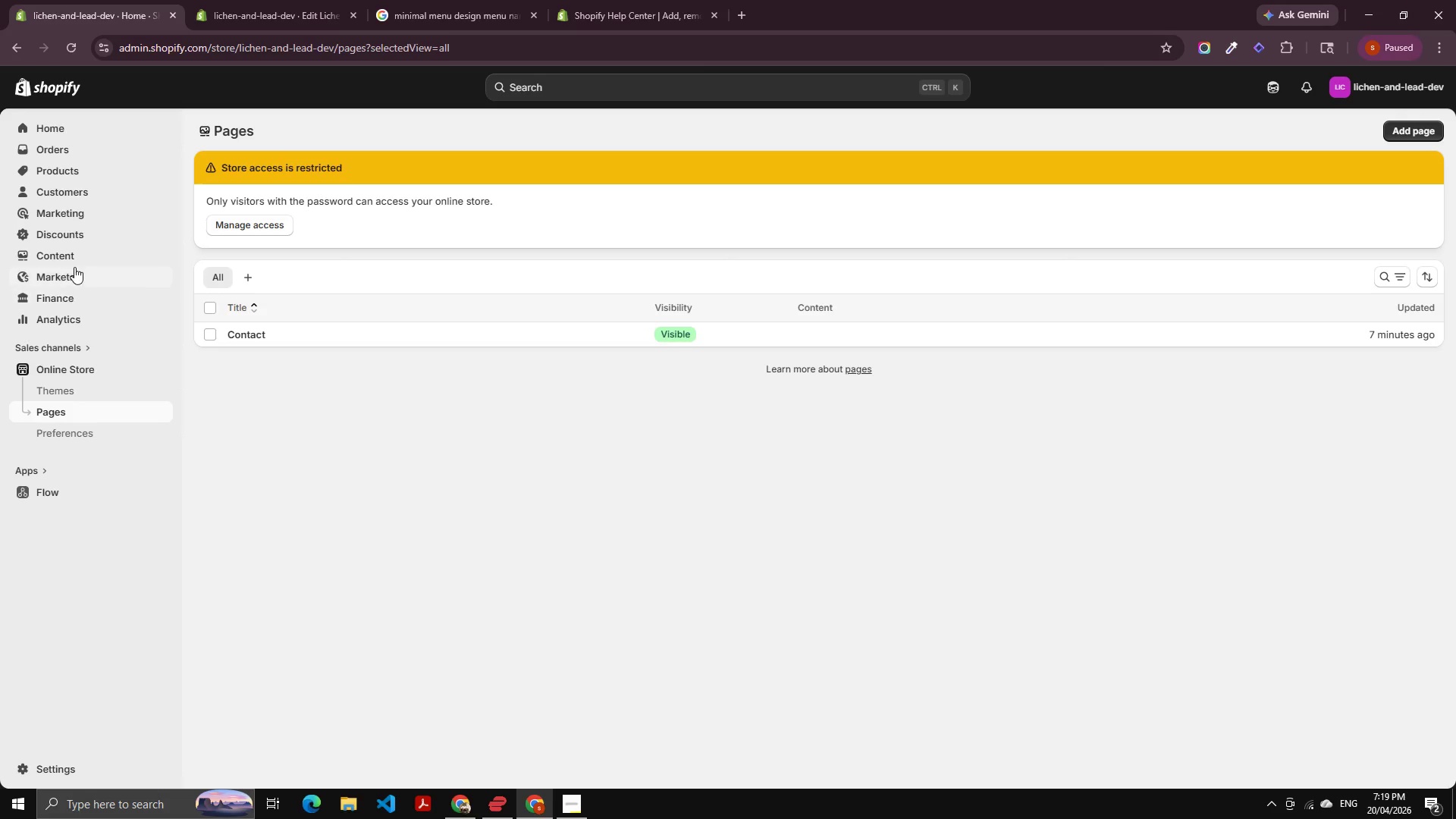 
left_click([72, 253])
 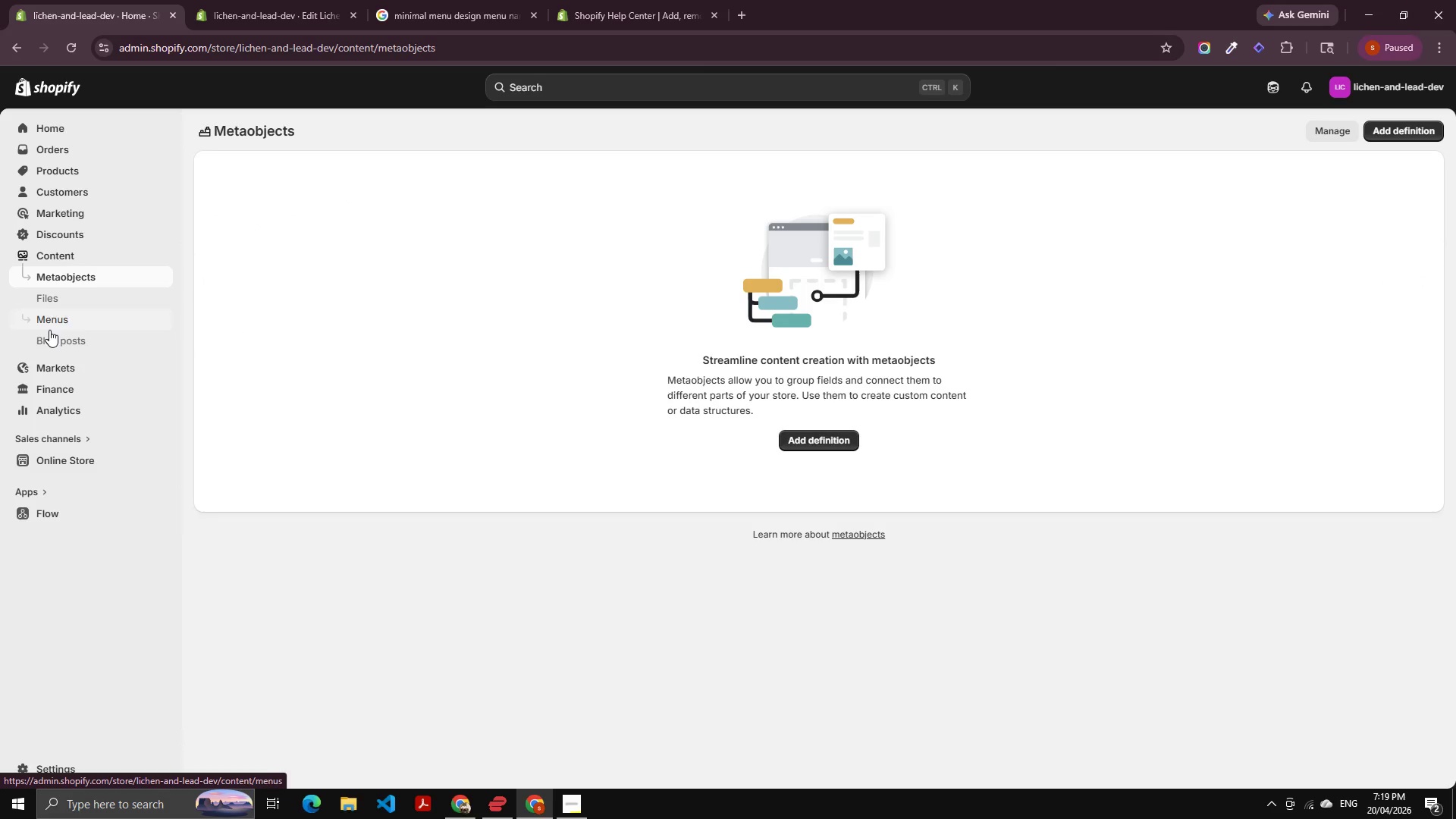 
left_click([55, 326])
 